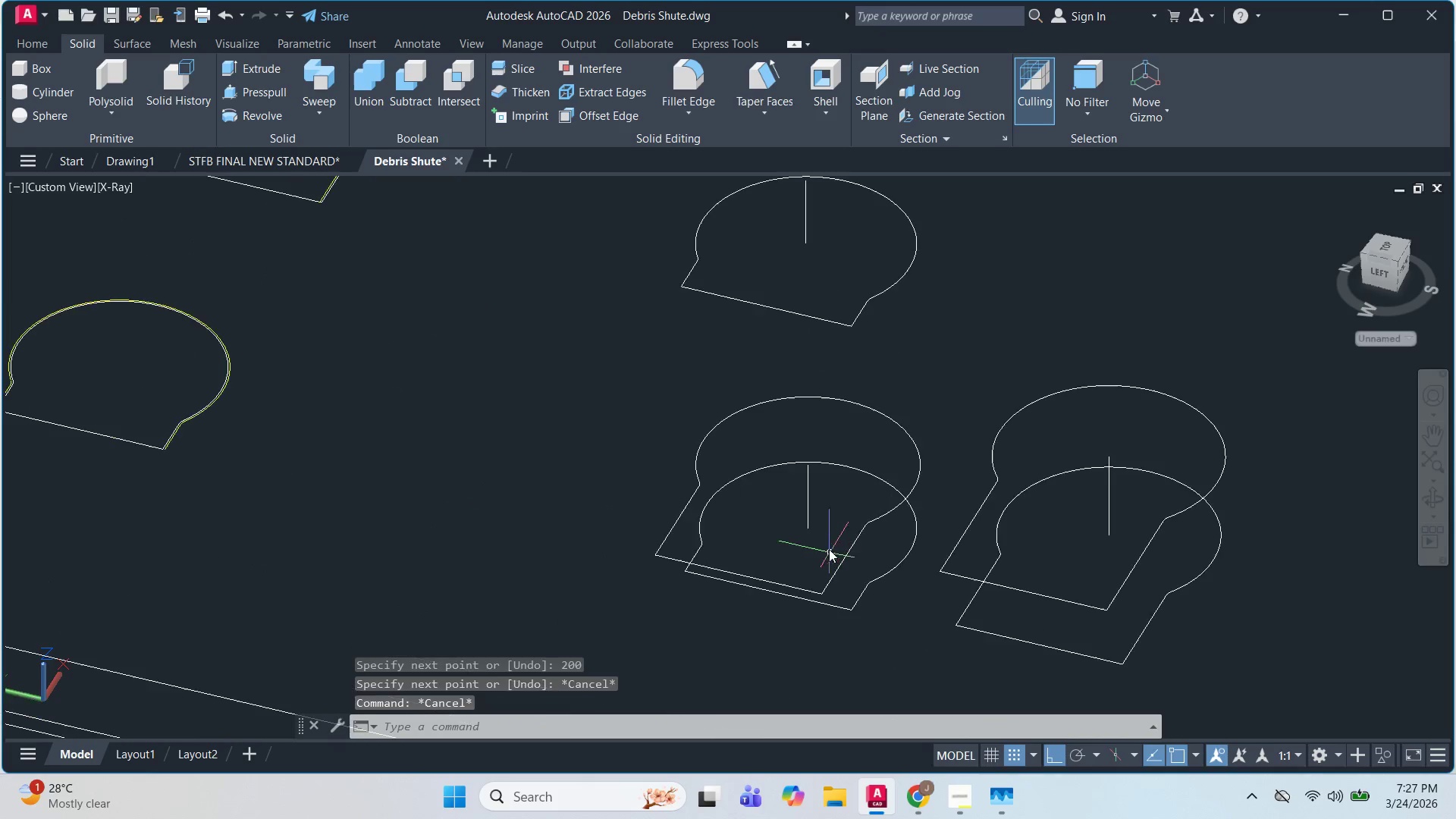 
double_click([801, 489])
 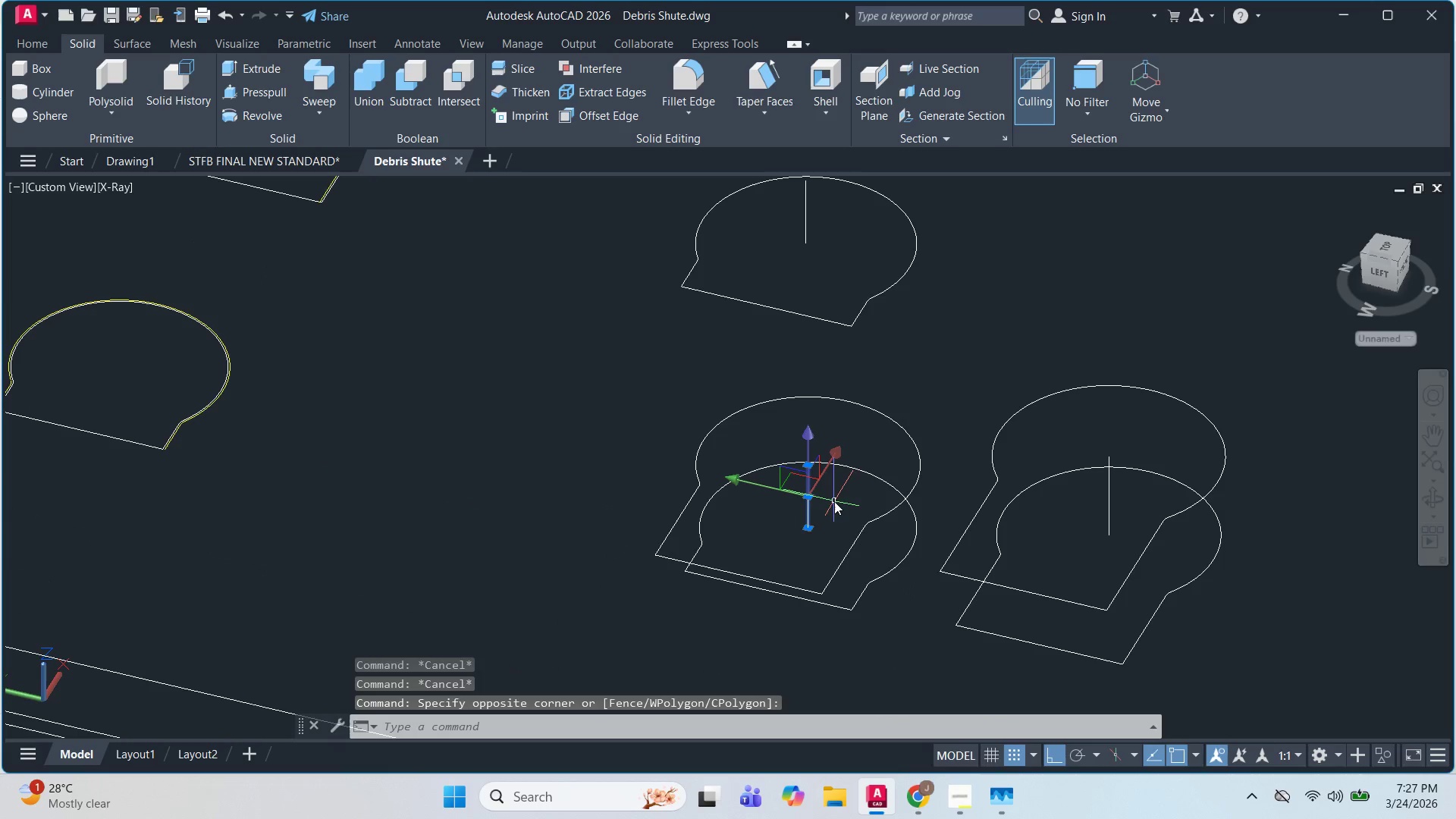 
type(MO )
 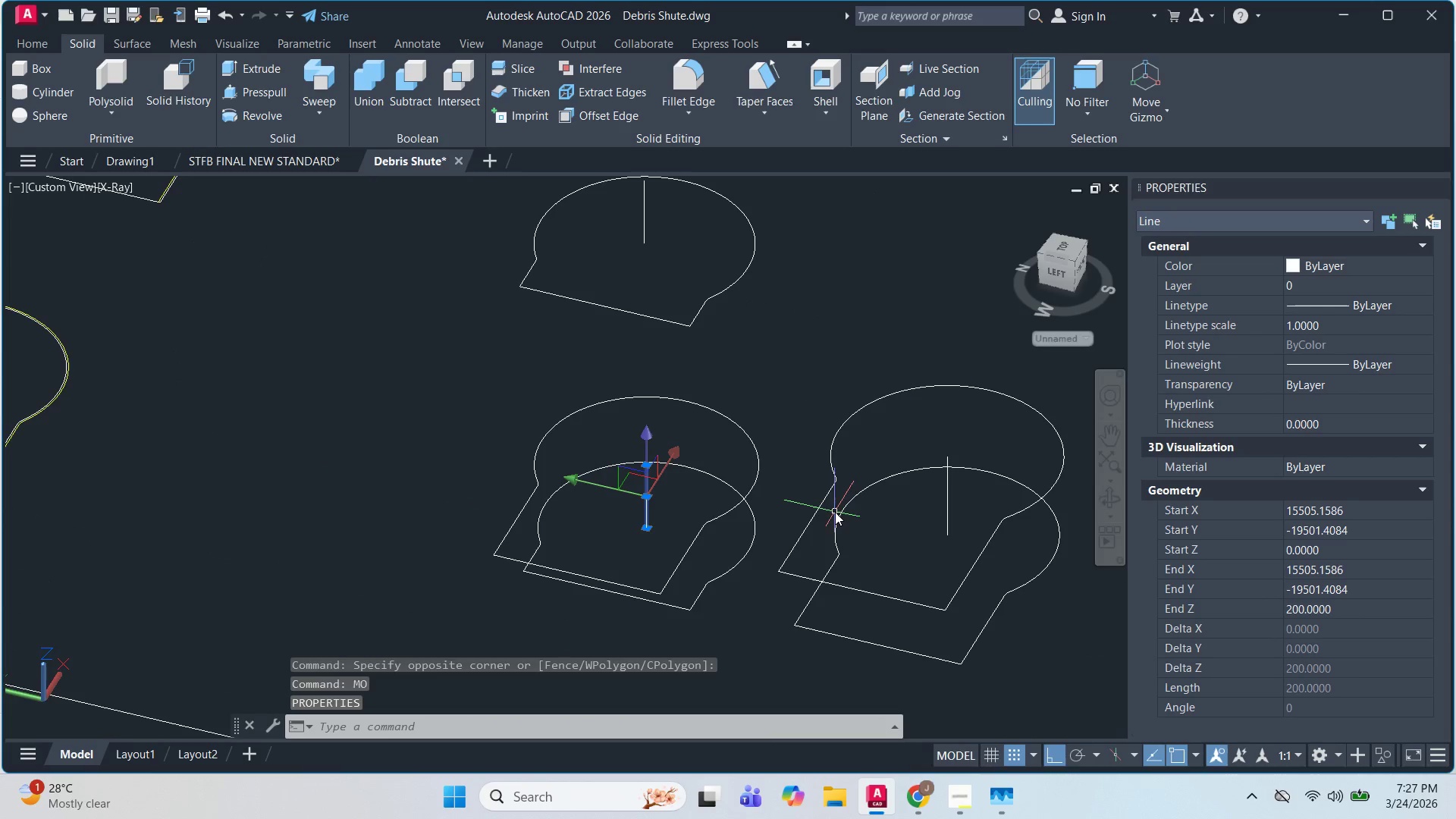 
key(Escape)
 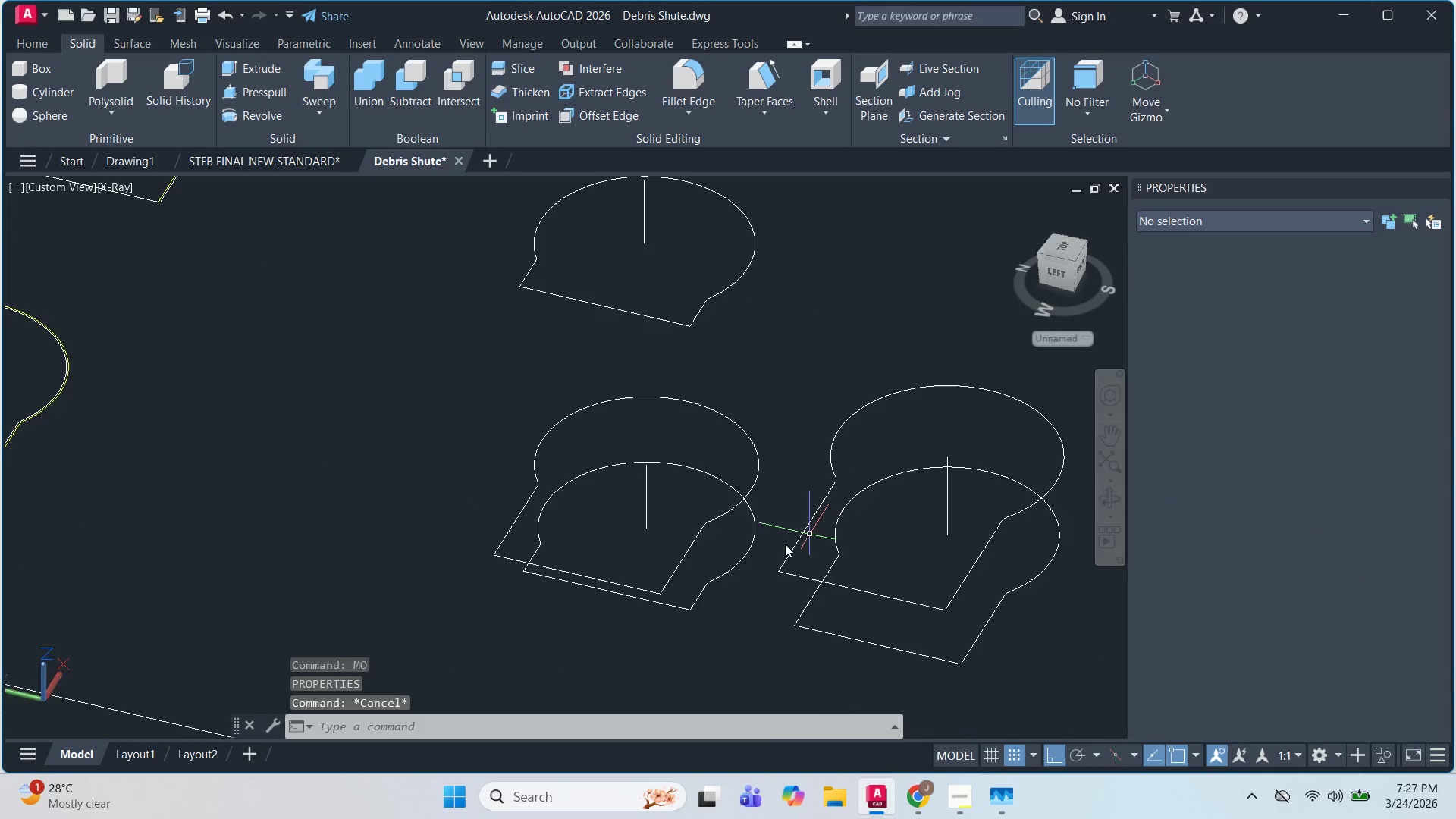 
key(Escape)
 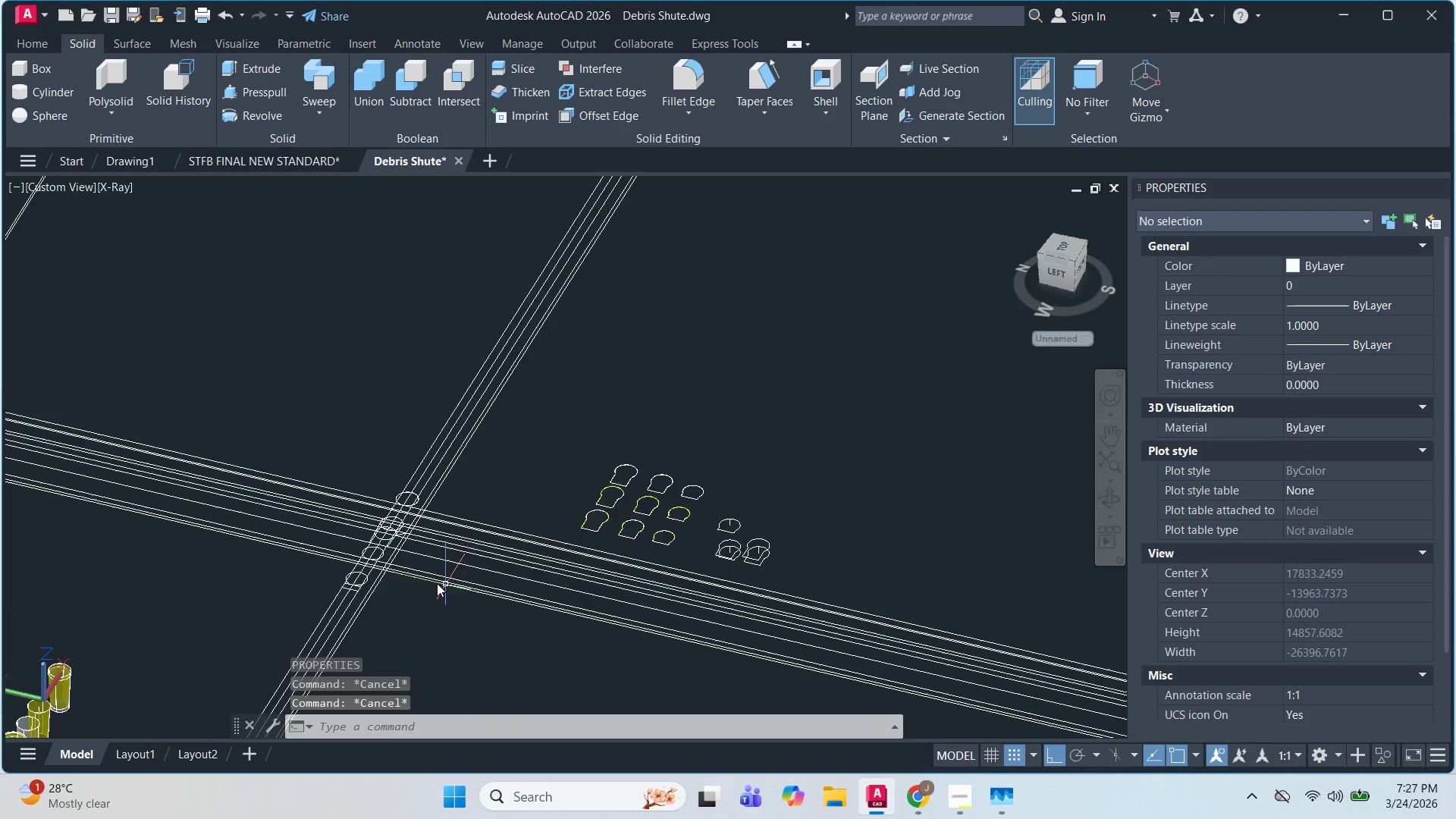 
hold_key(key=ShiftLeft, duration=1.0)
scroll: coordinate [368, 497], scroll_direction: none, amount: 0.0
 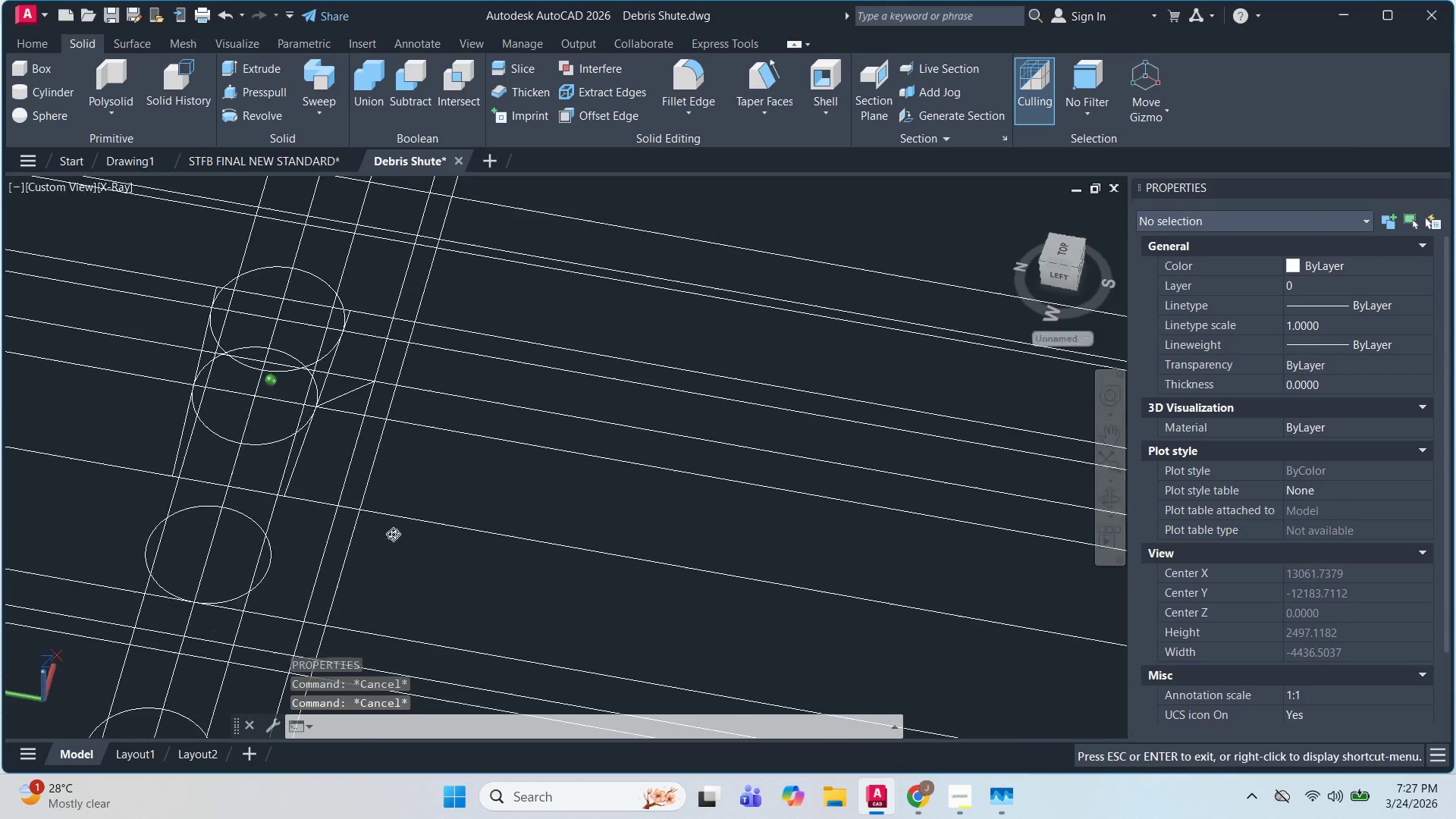 
key(Escape)
 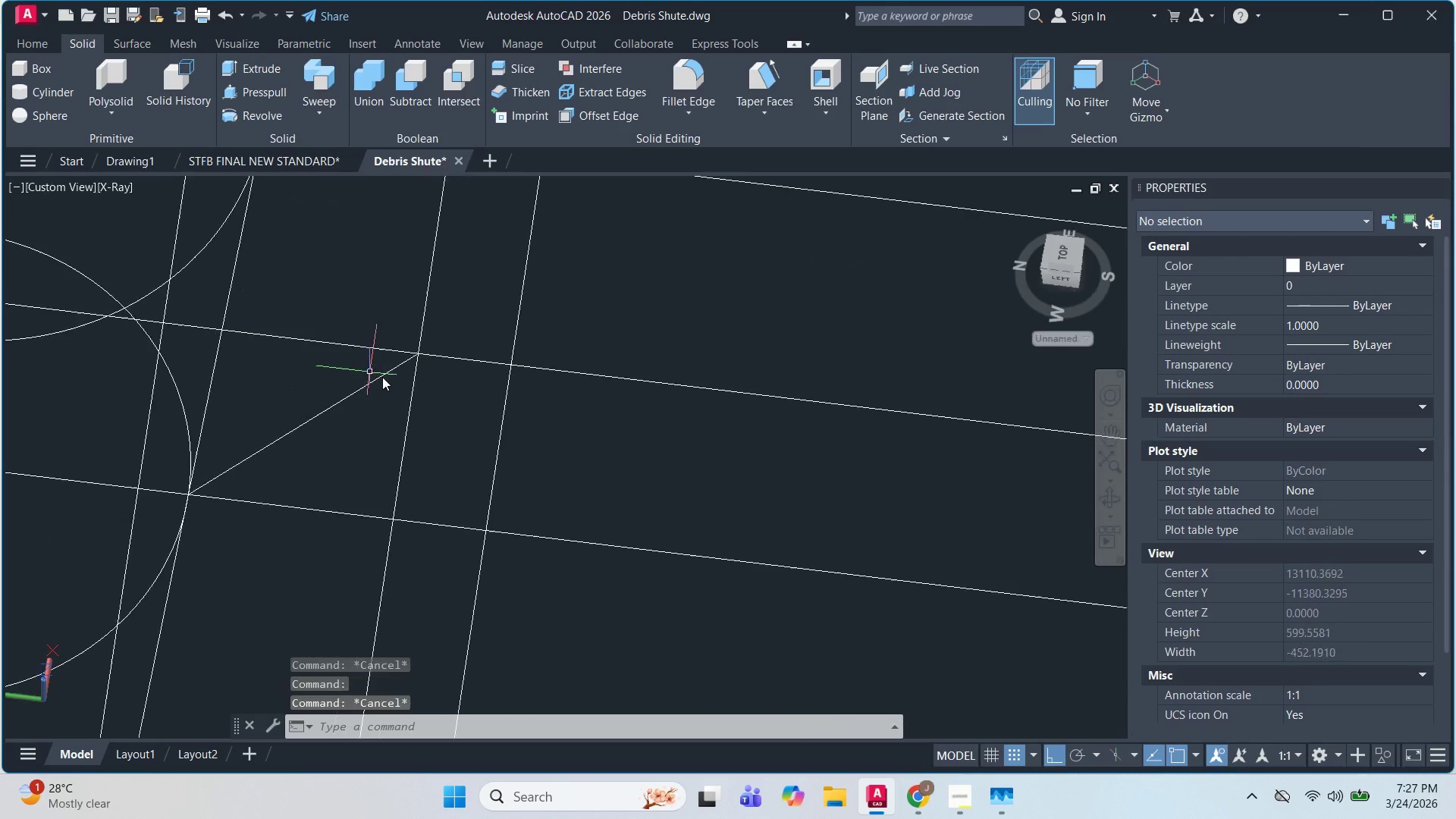 
key(Escape)
 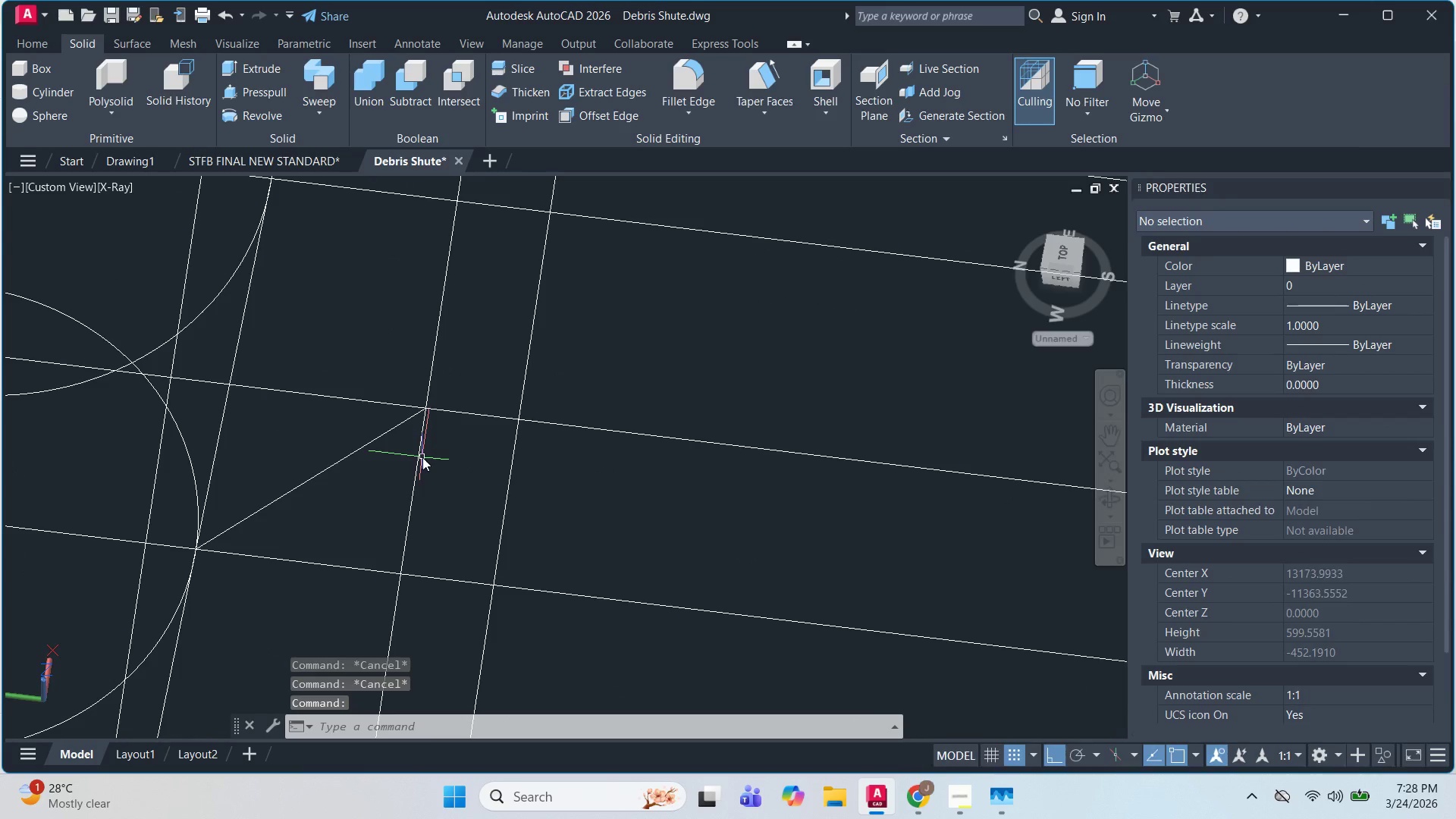 
scroll: coordinate [364, 371], scroll_direction: up, amount: 4.0
 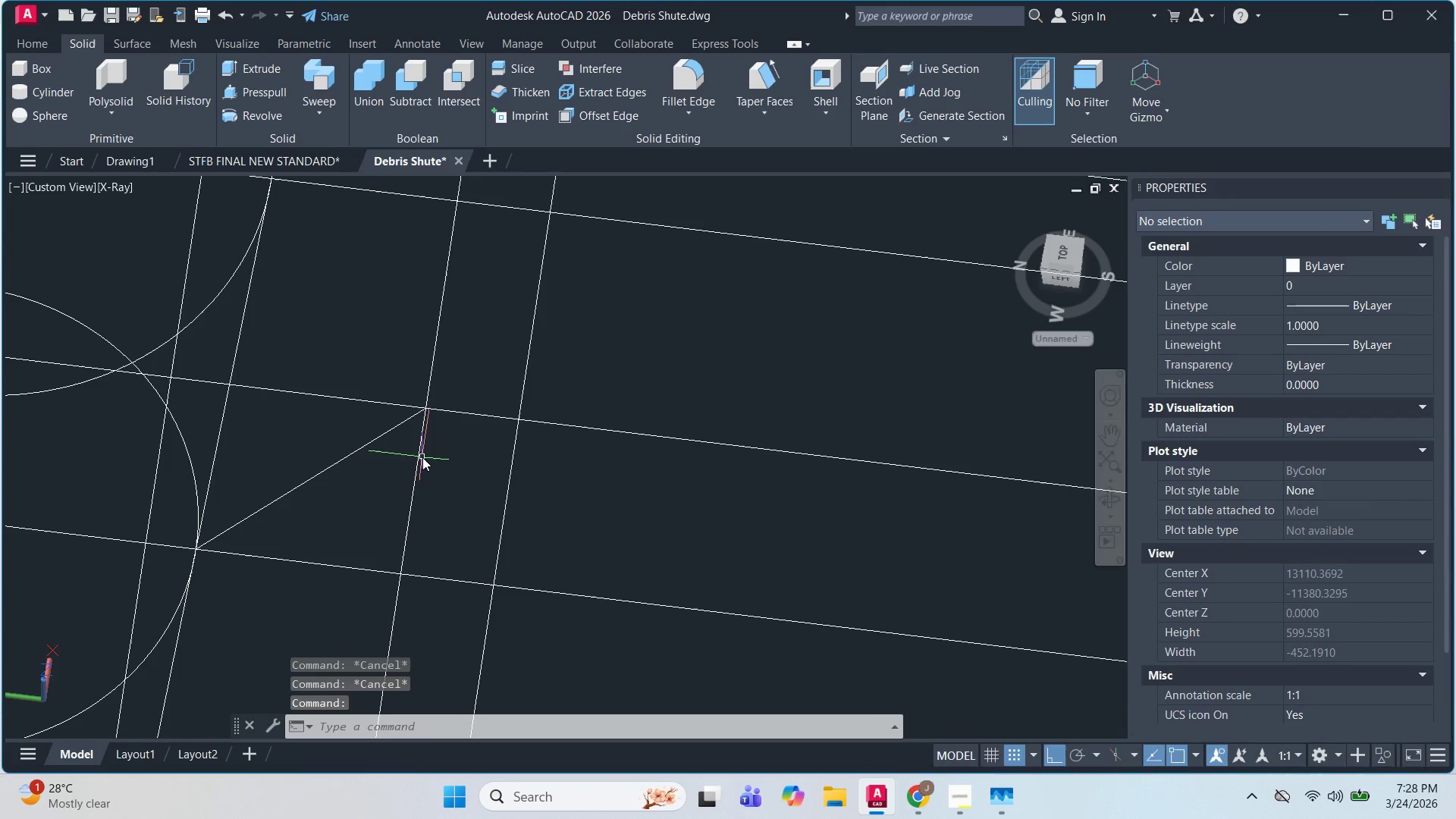 
type(DI )
 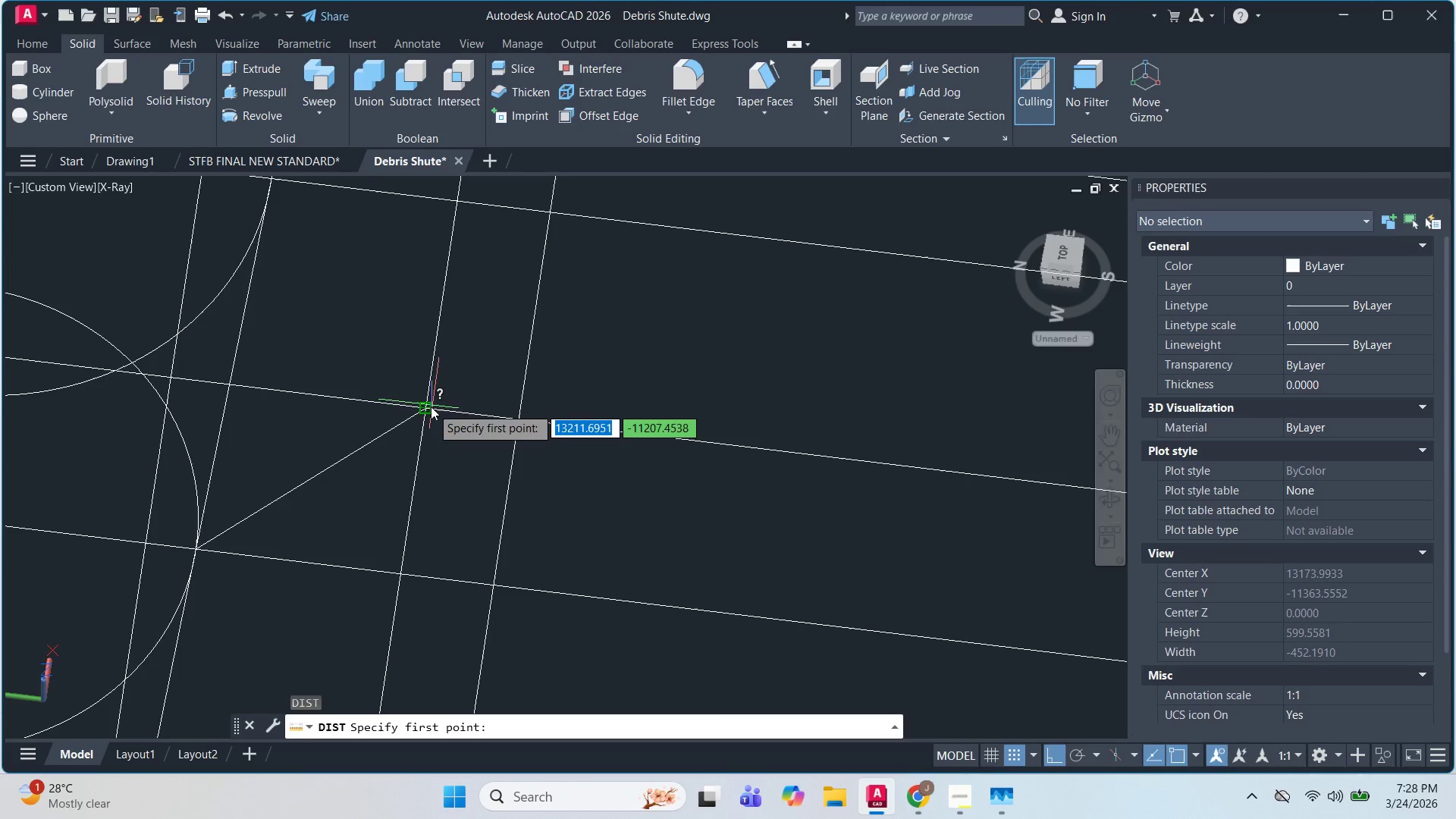 
left_click([428, 409])
 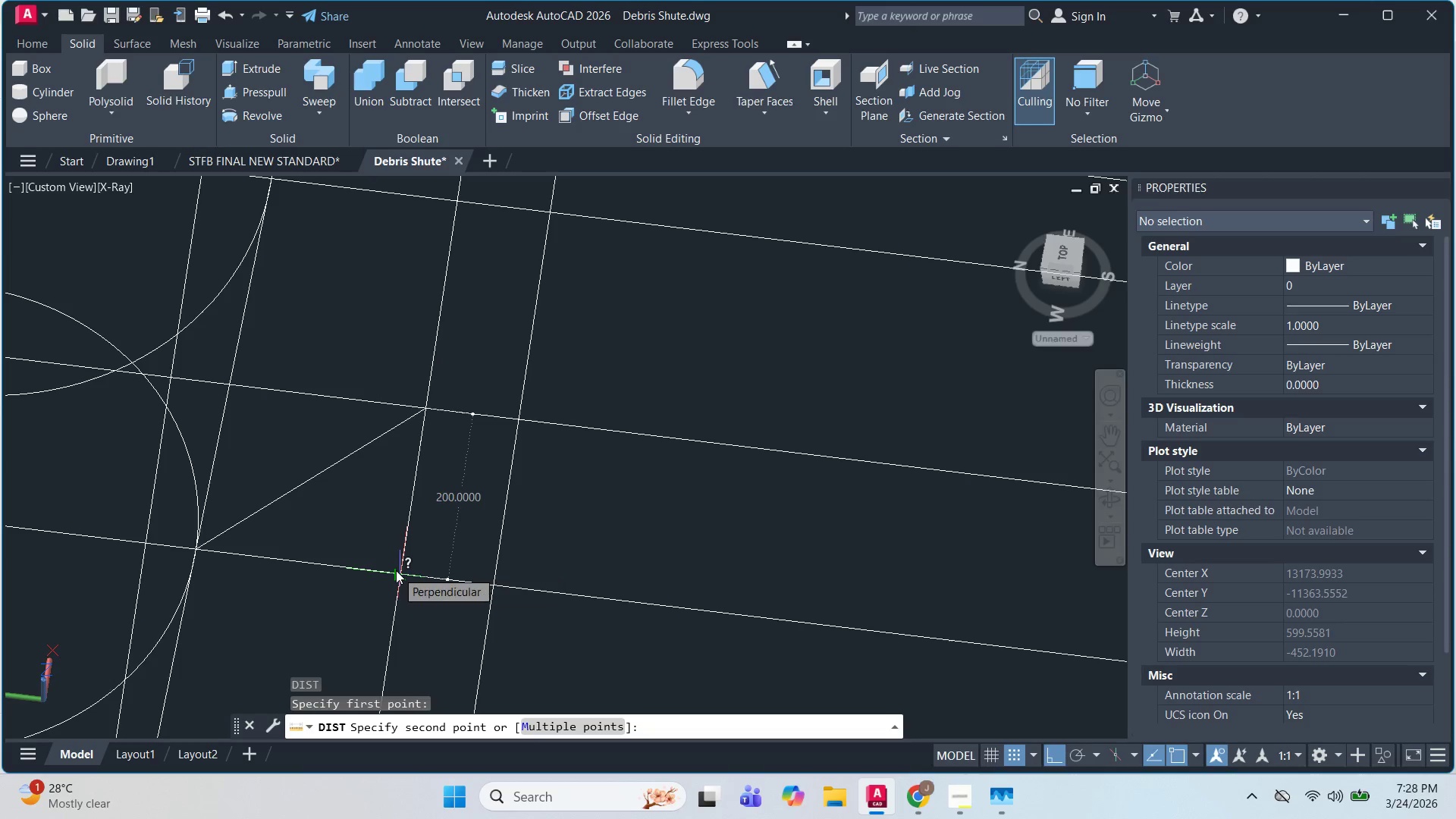 
key(Escape)
 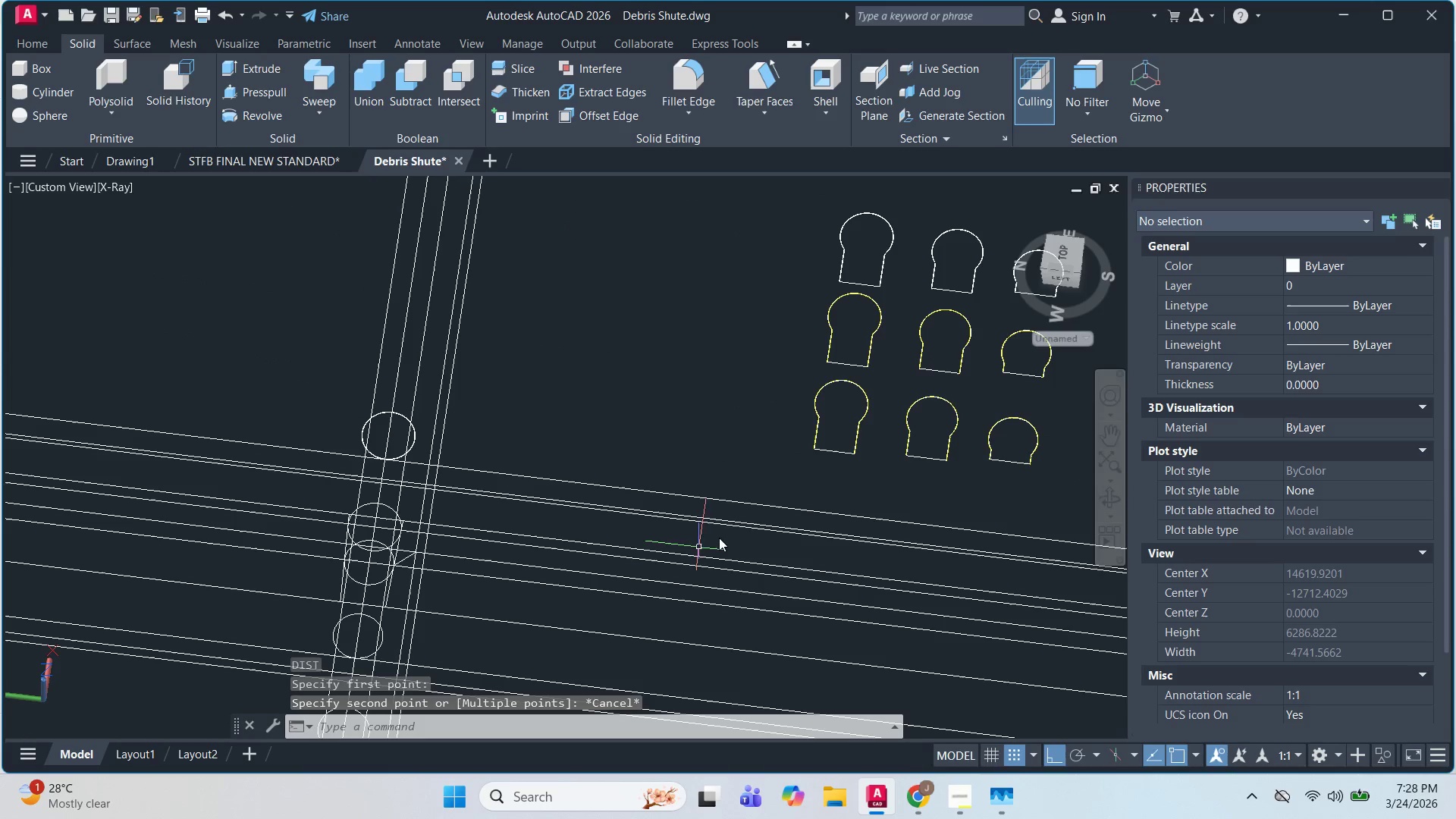 
key(Escape)
 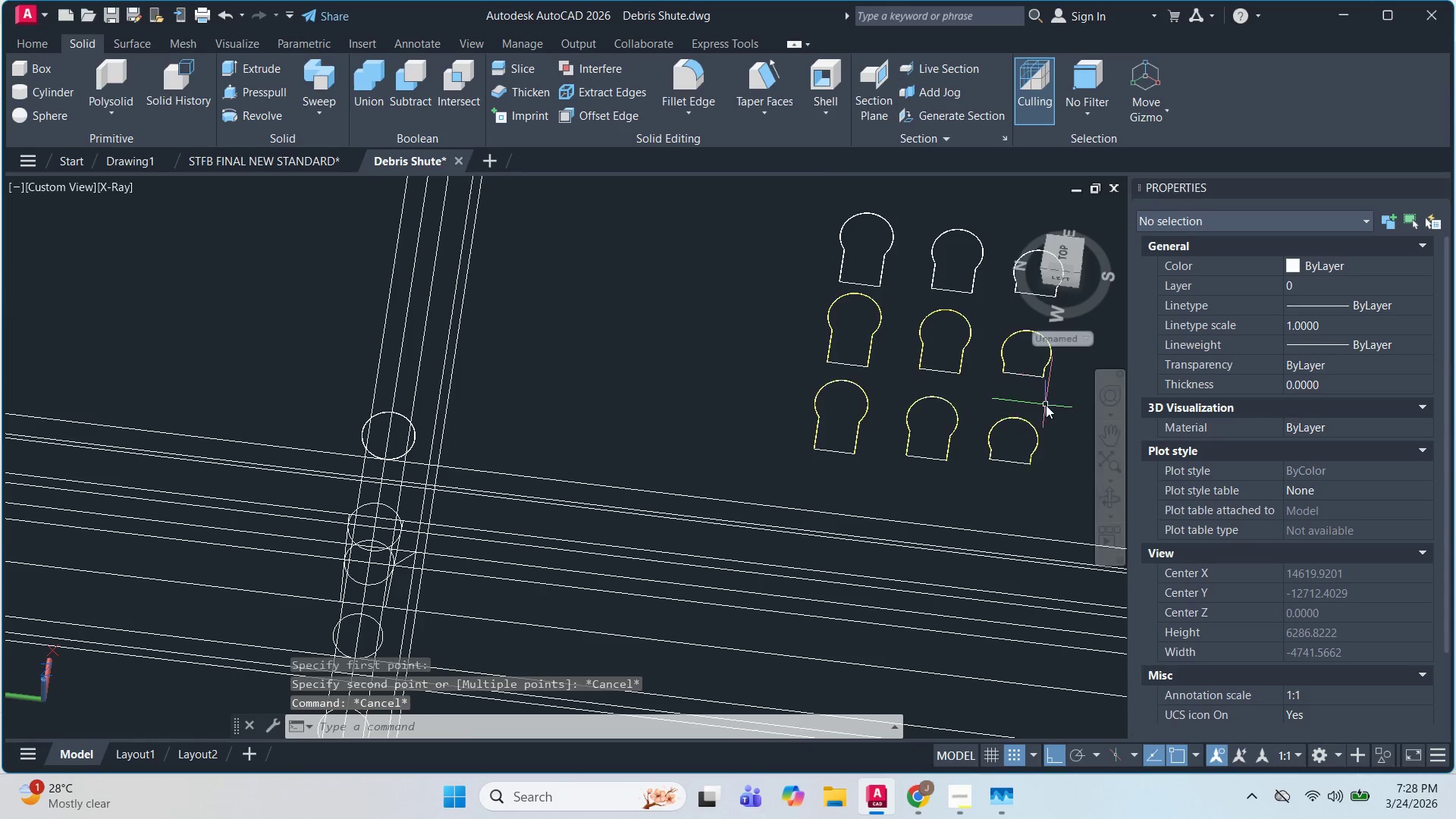 
scroll: coordinate [422, 565], scroll_direction: down, amount: 5.0
 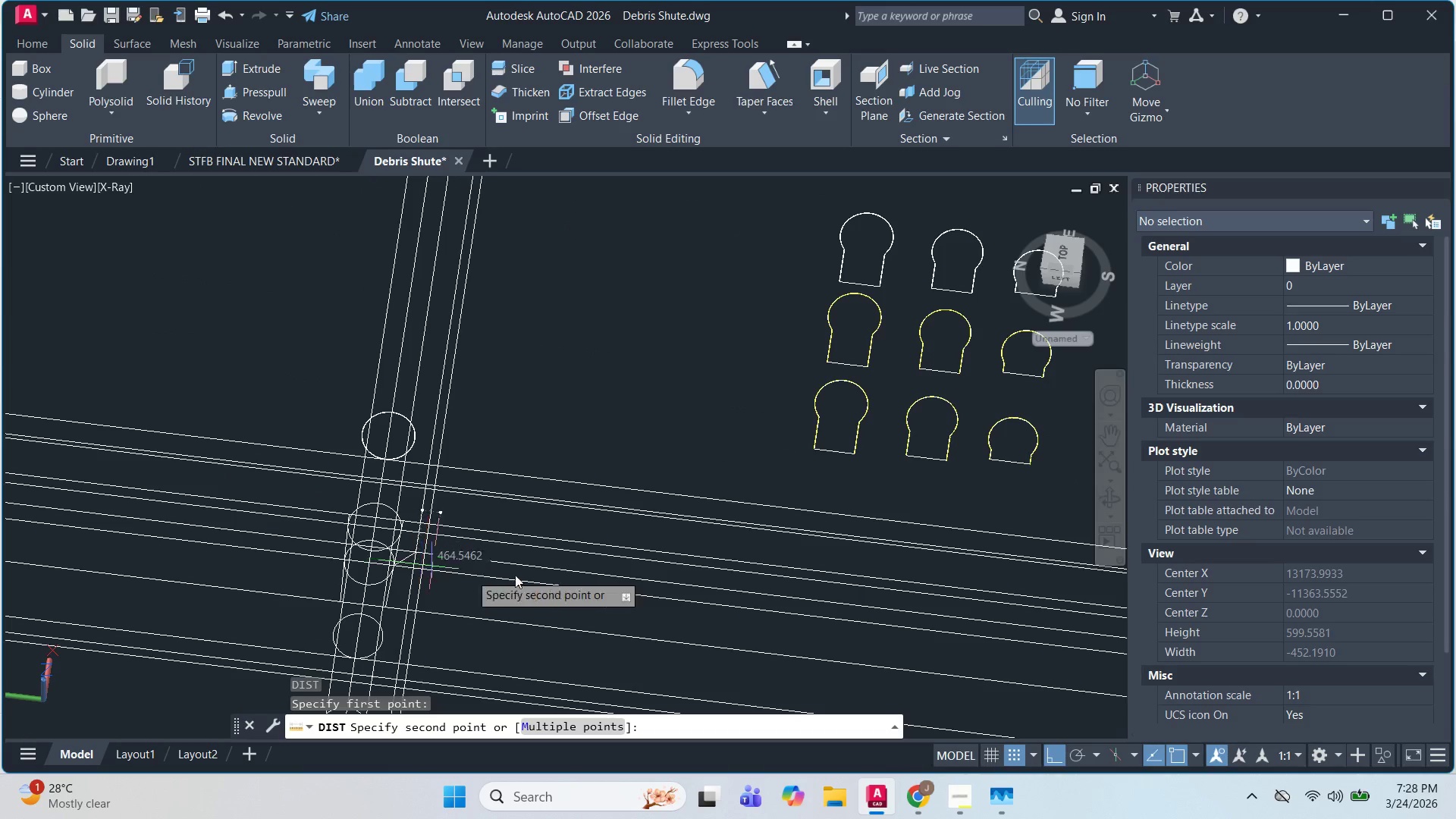 
hold_key(key=ShiftLeft, duration=0.72)
 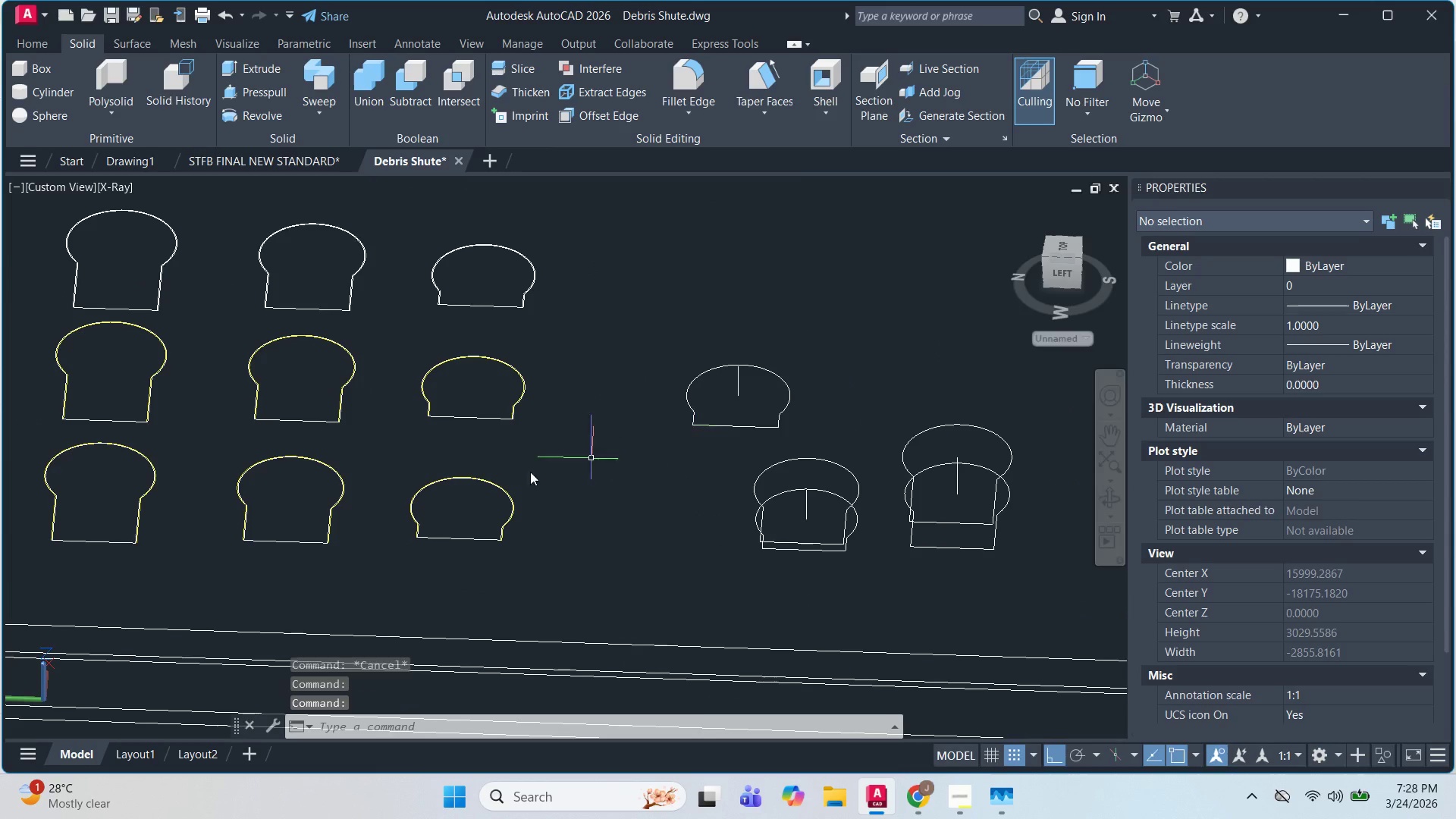 
scroll: coordinate [759, 453], scroll_direction: up, amount: 3.0
 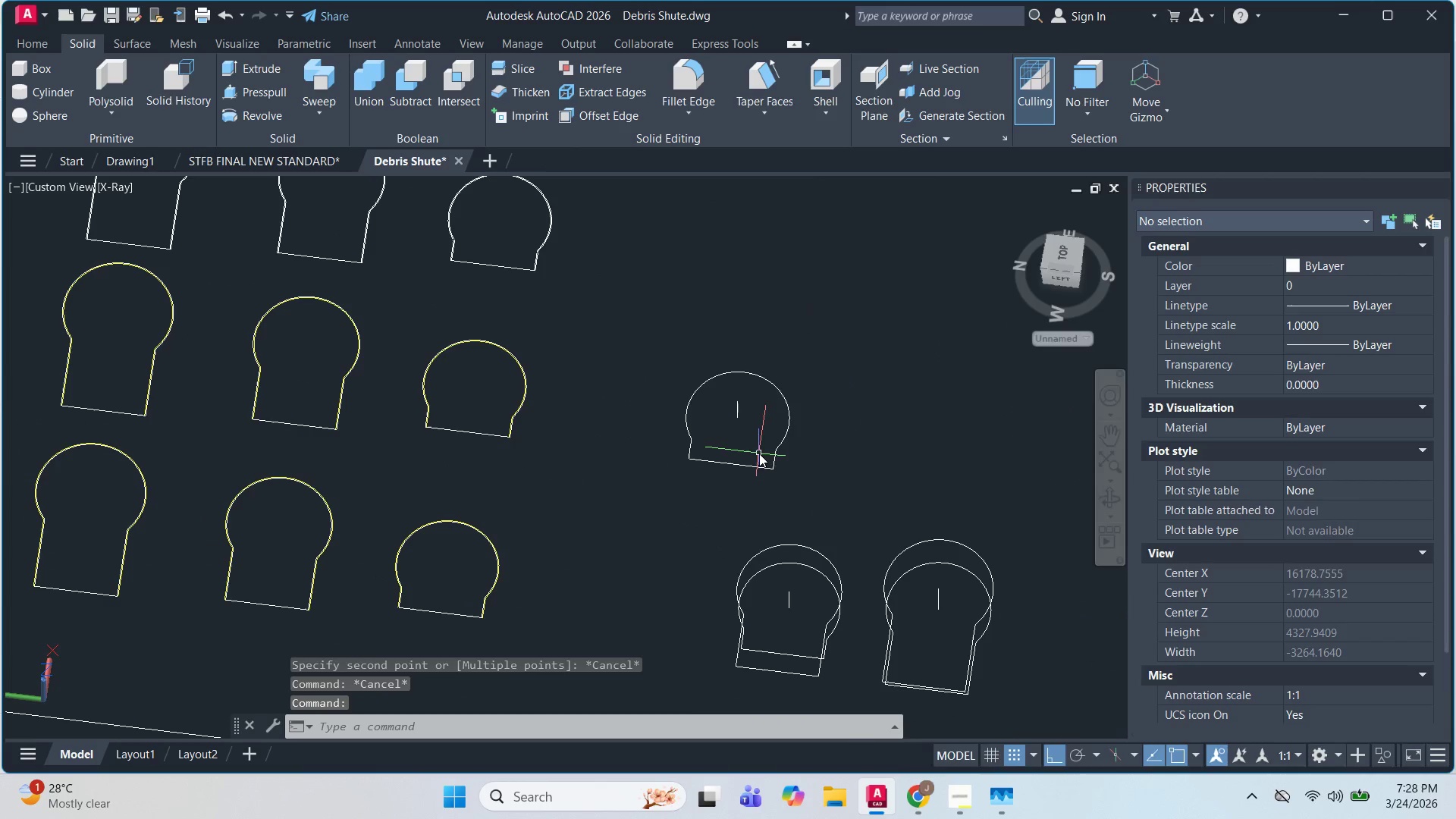 
key(Escape)
 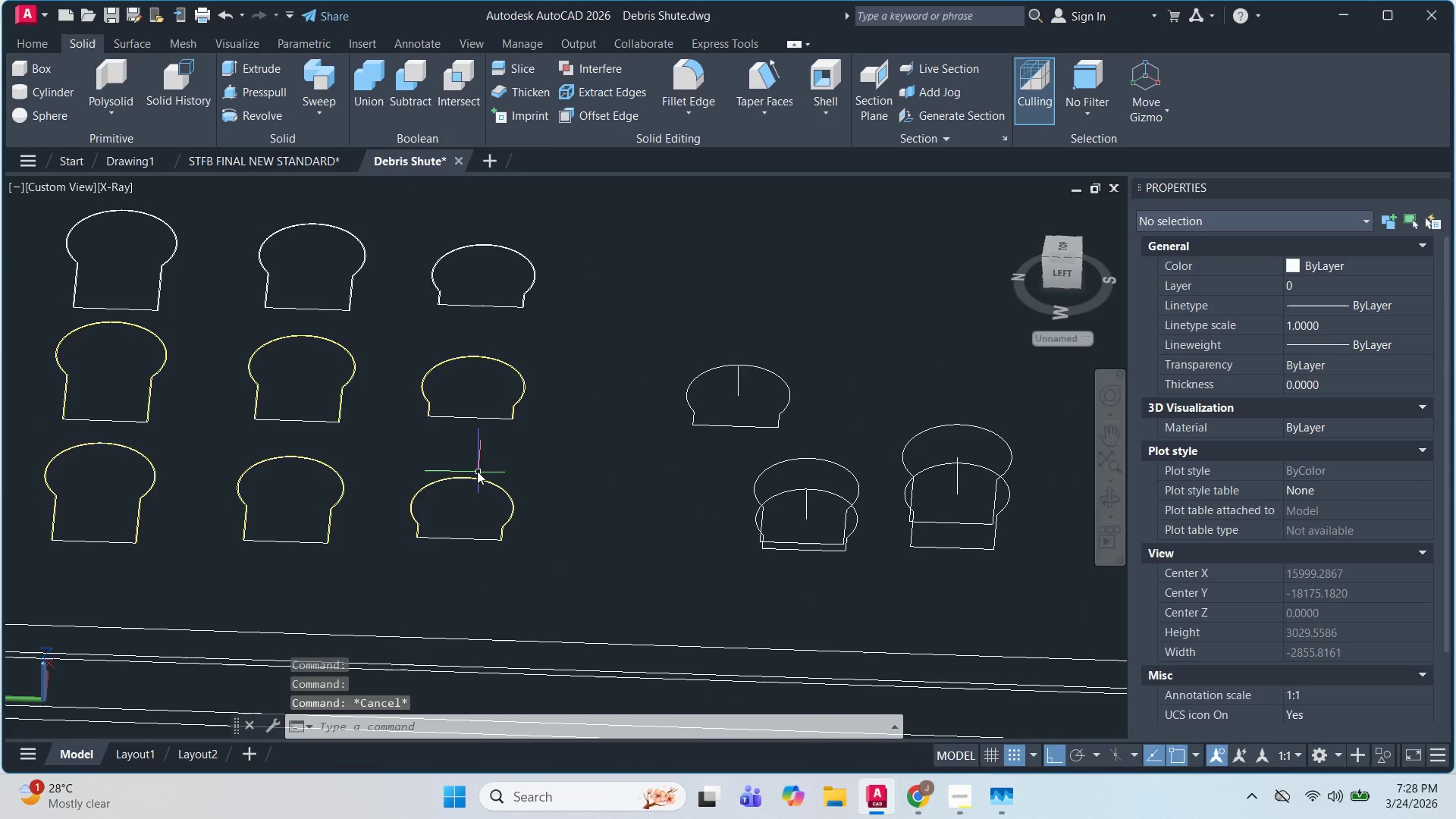 
key(Escape)
 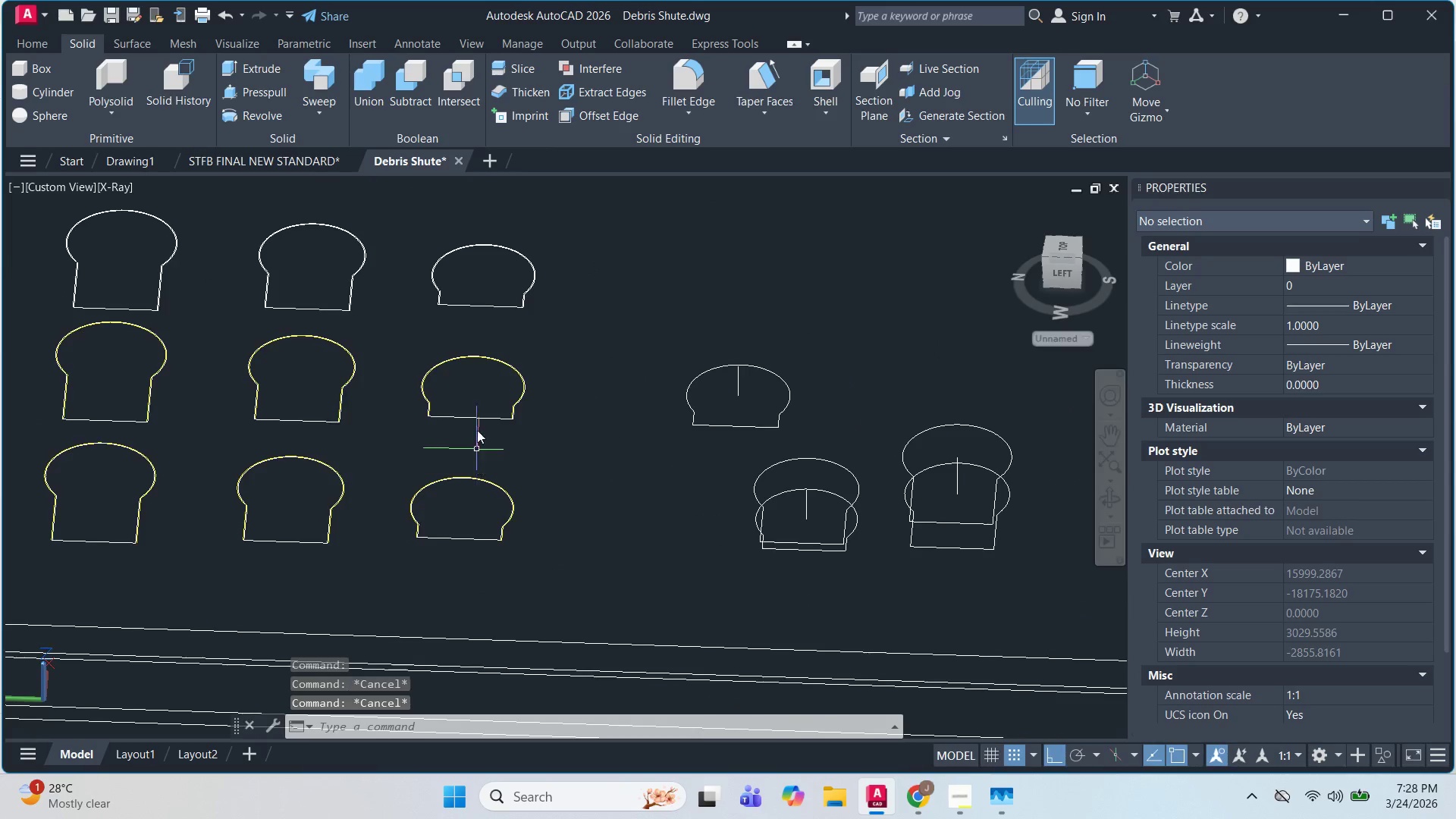 
scroll: coordinate [477, 442], scroll_direction: up, amount: 1.0
 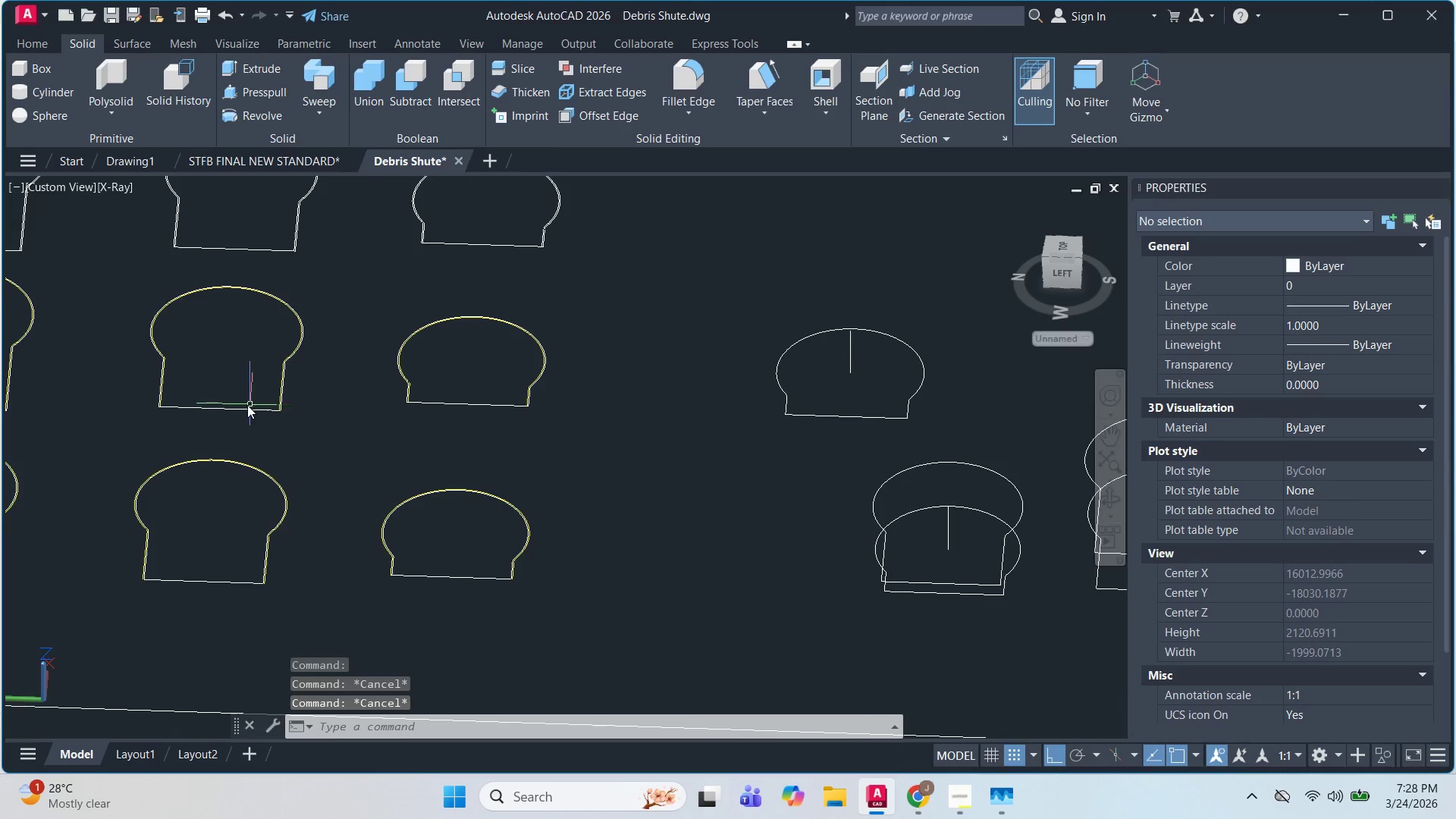 
double_click([200, 434])
 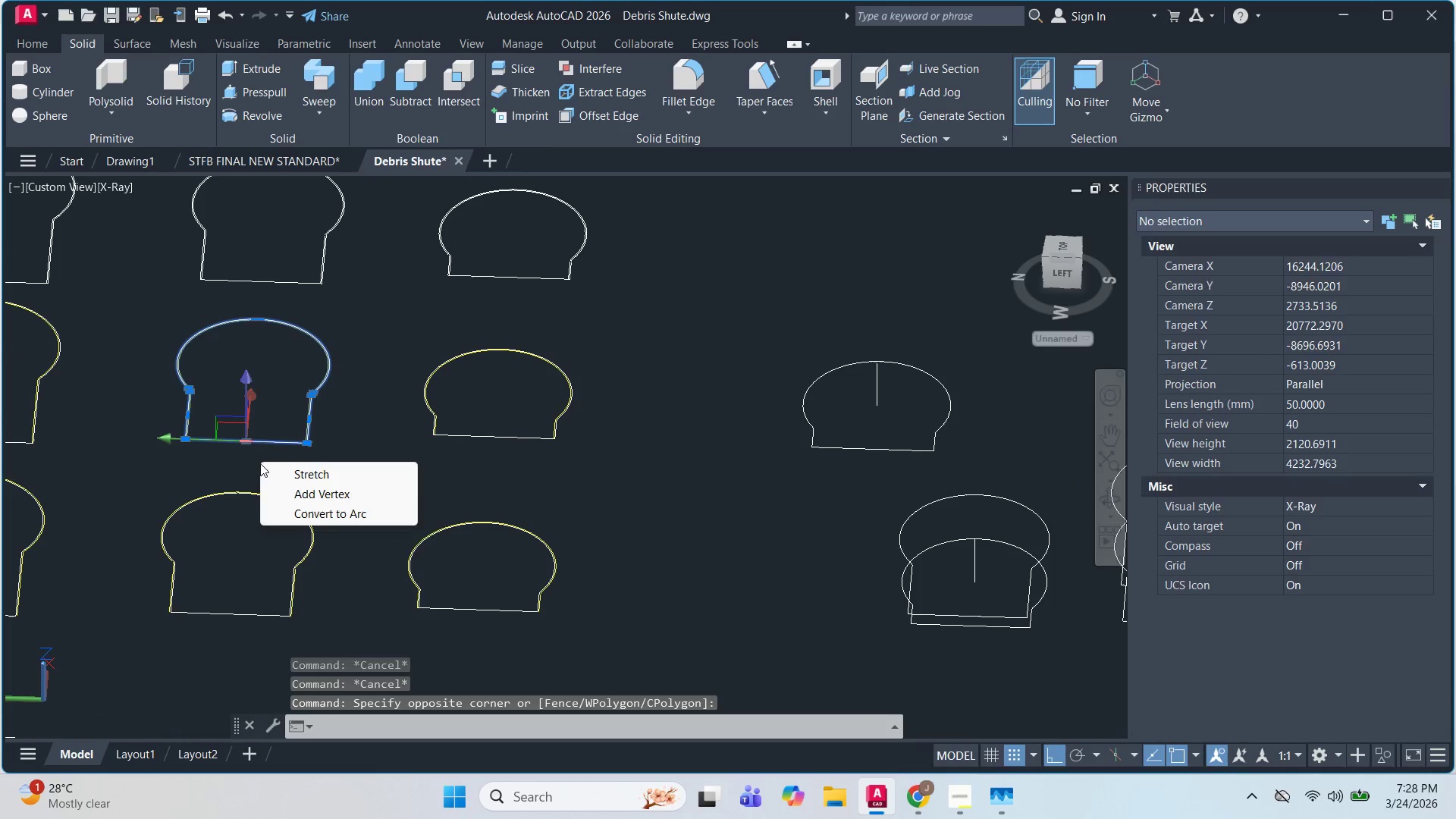 
type(CO )
 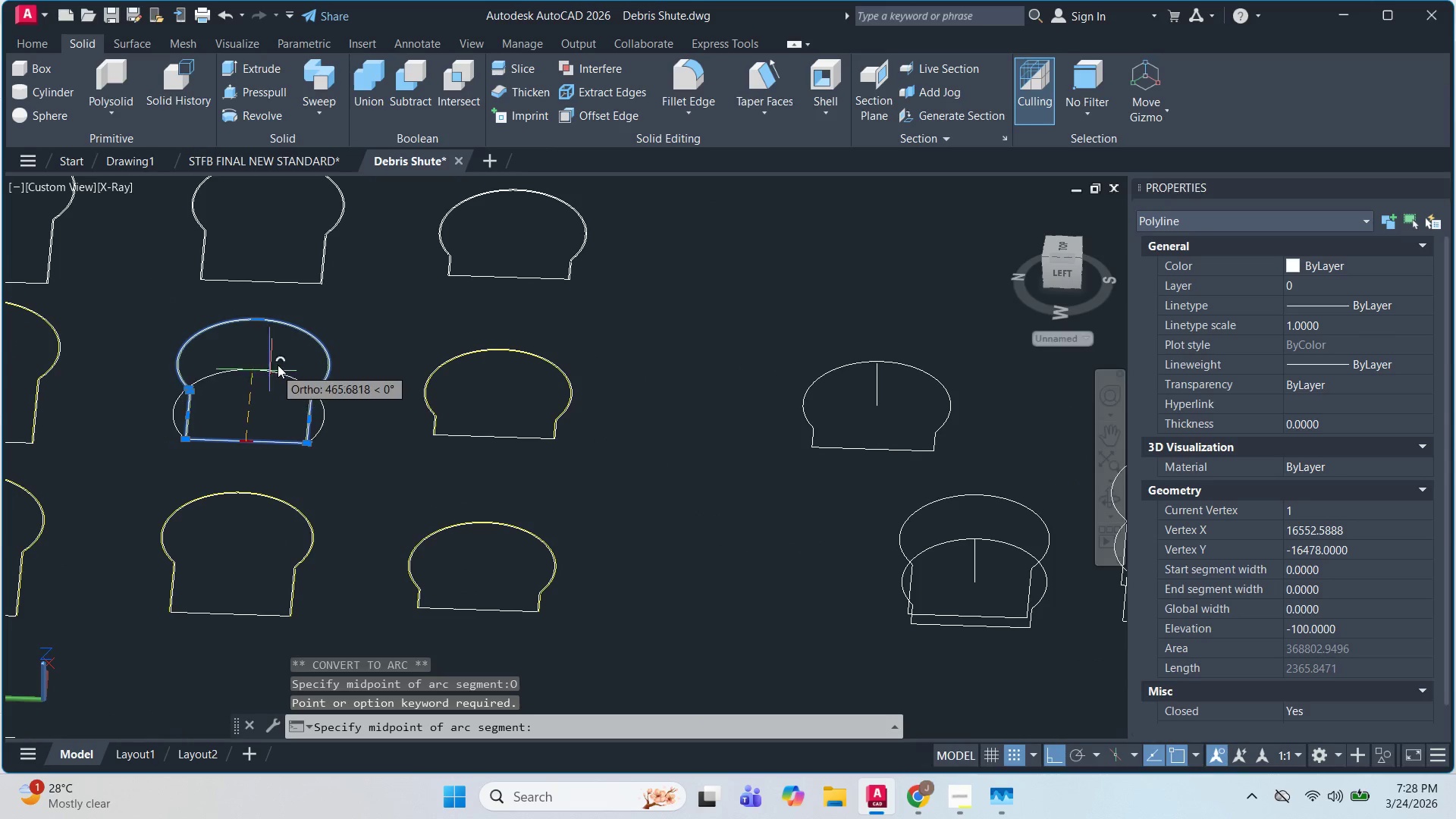 
key(Escape)
key(Escape)
type(CO )
 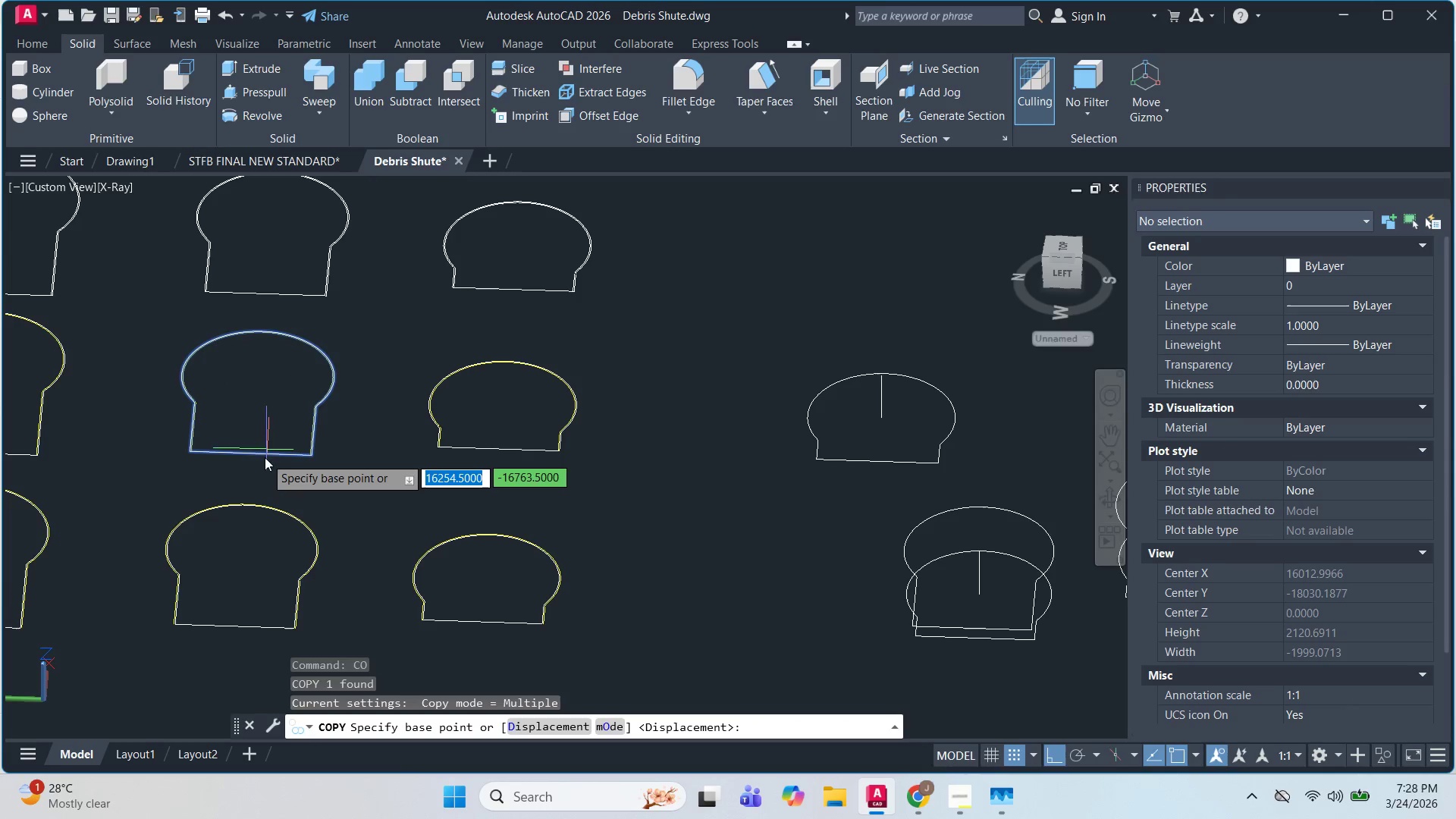 
left_click_drag(start_coordinate=[249, 462], to_coordinate=[253, 378])
 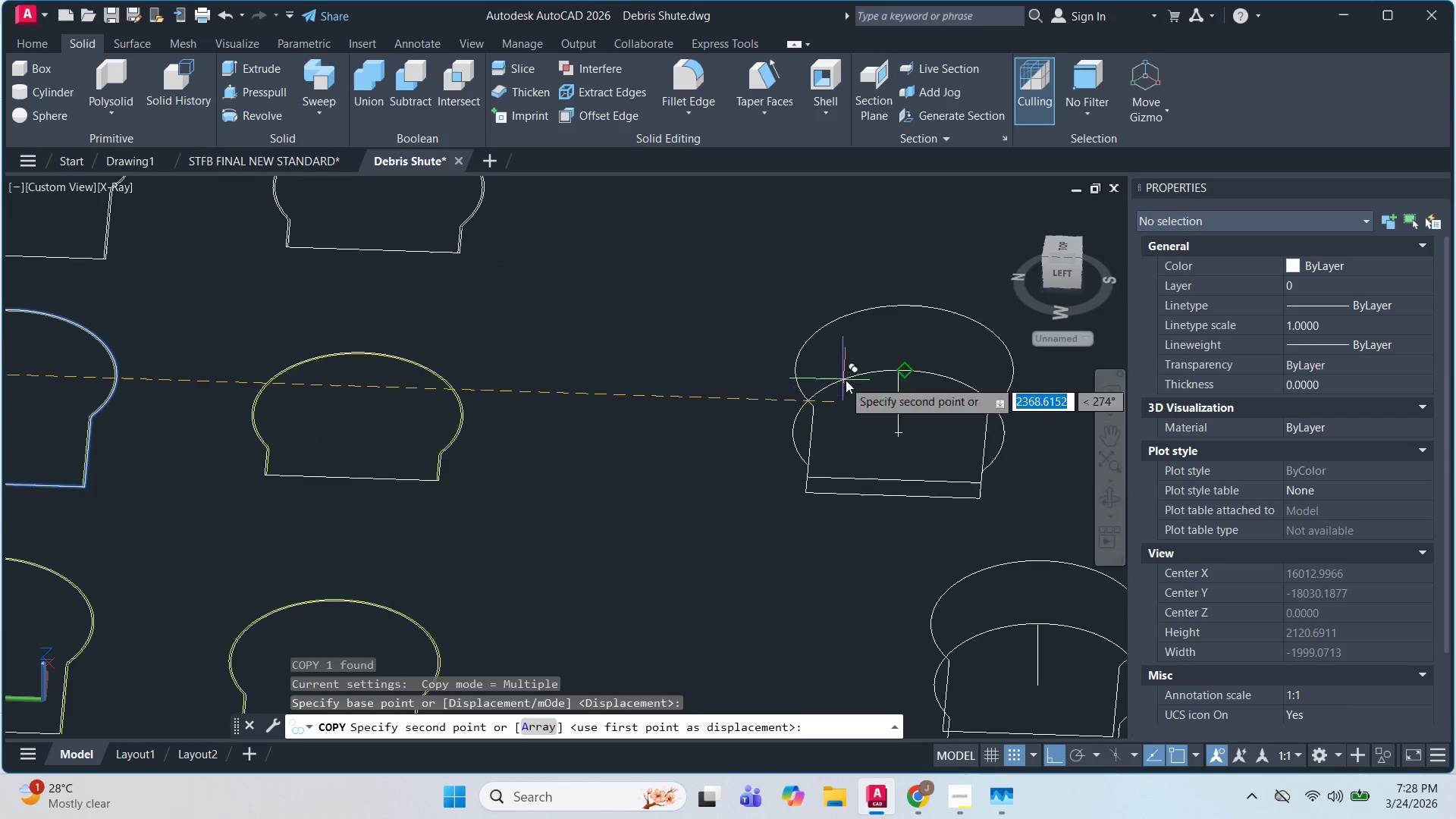 
left_click([253, 378])
 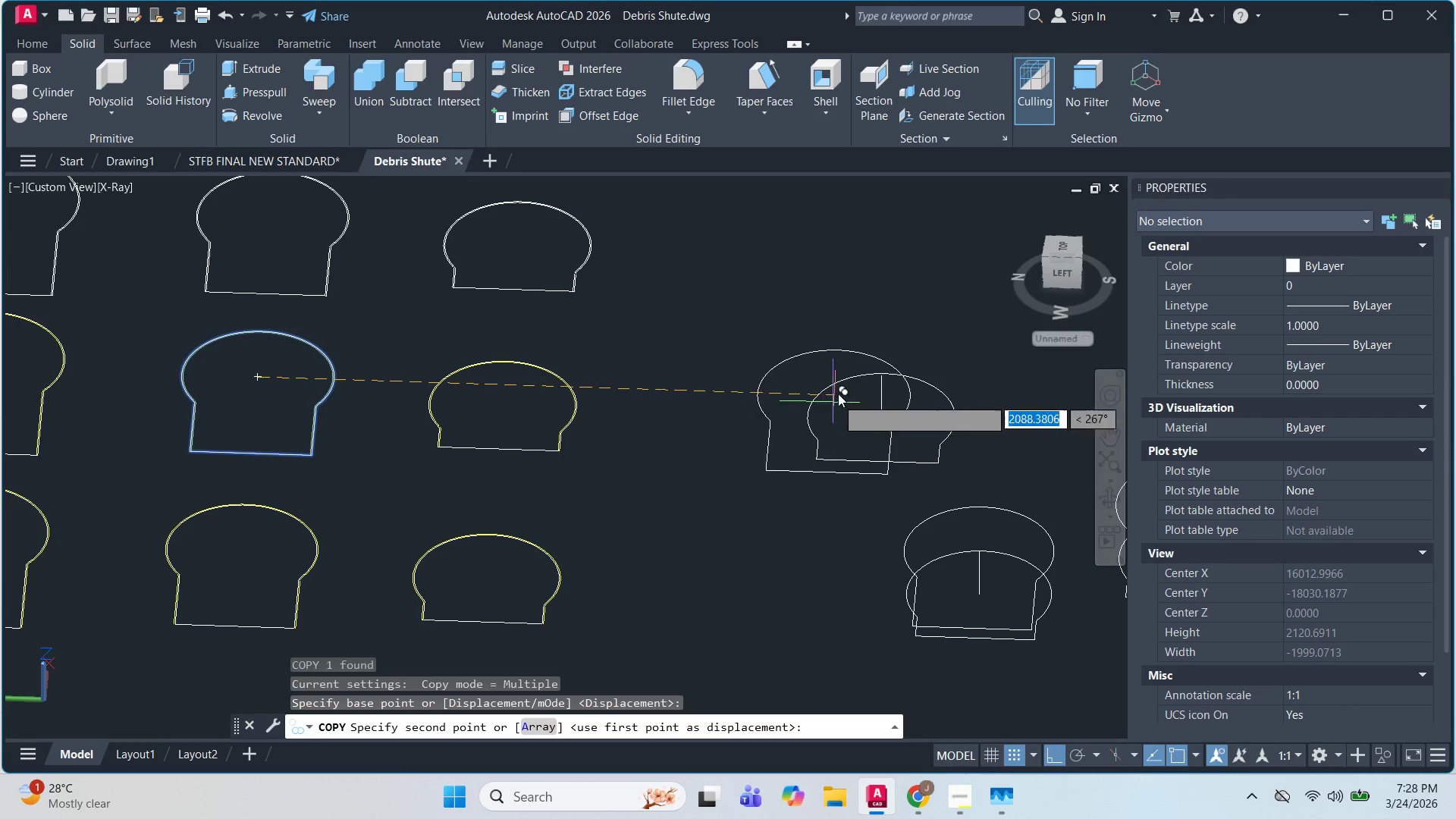 
scroll: coordinate [843, 381], scroll_direction: up, amount: 1.0
 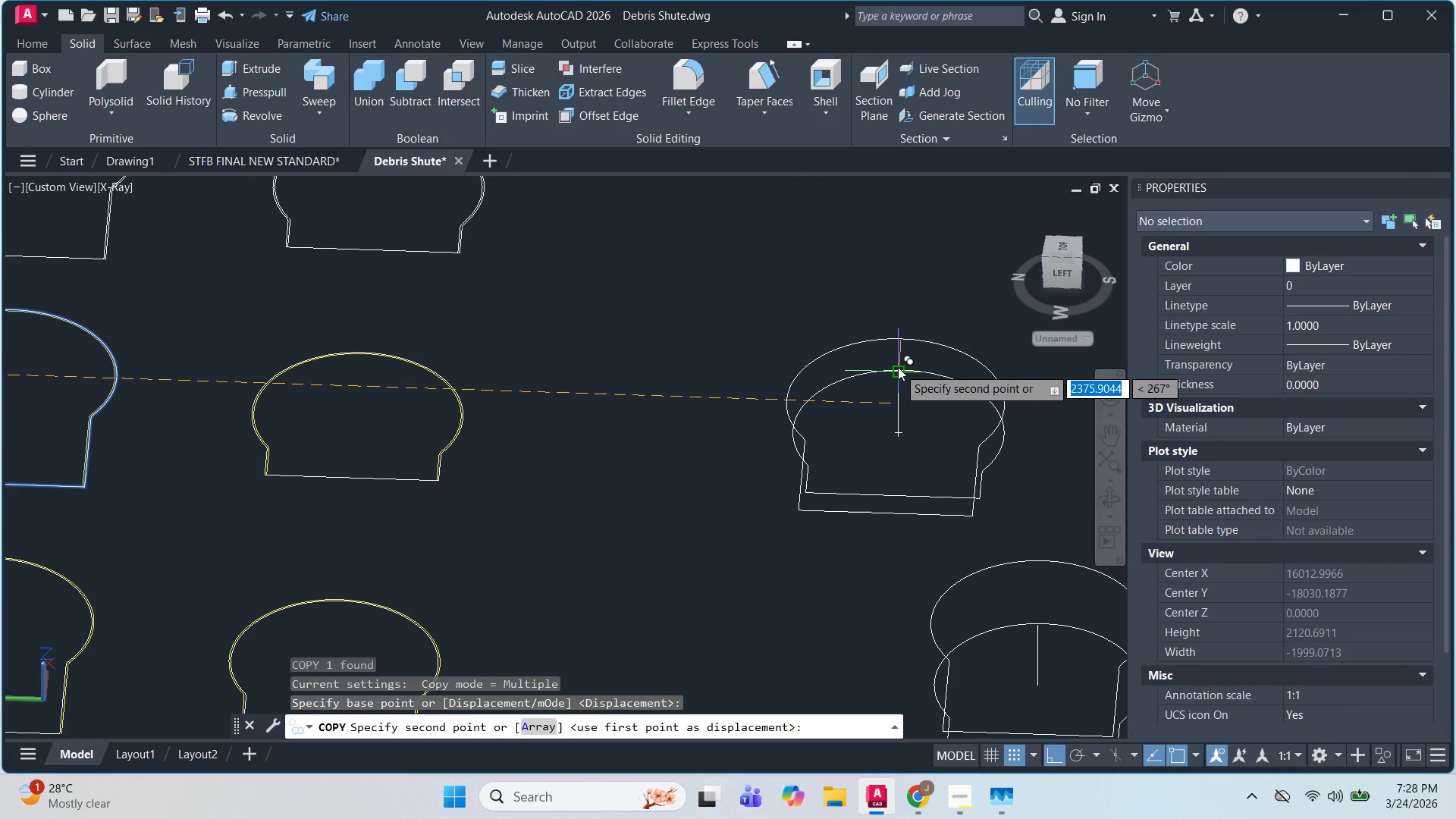 
left_click([898, 367])
 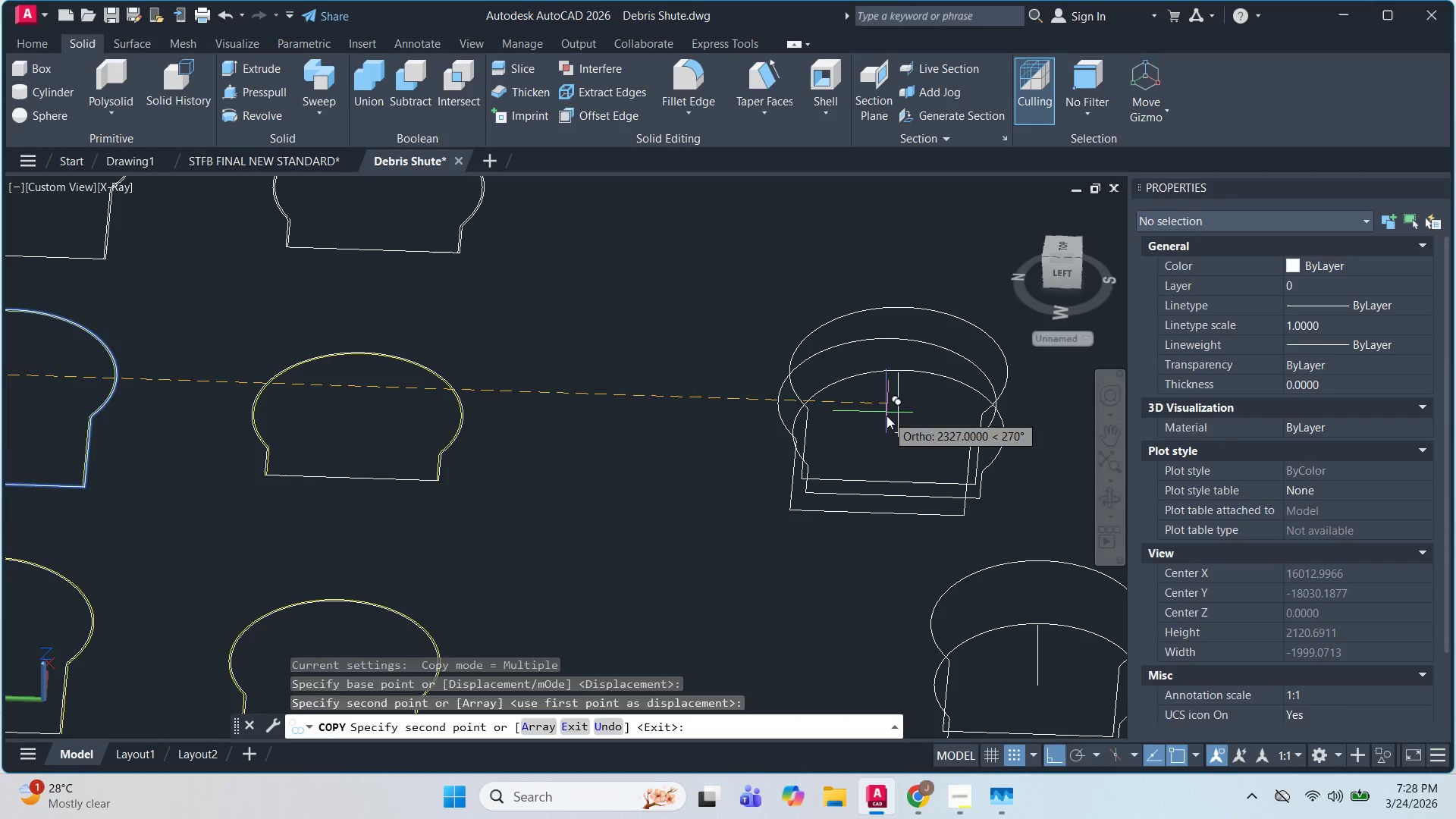 
key(Escape)
 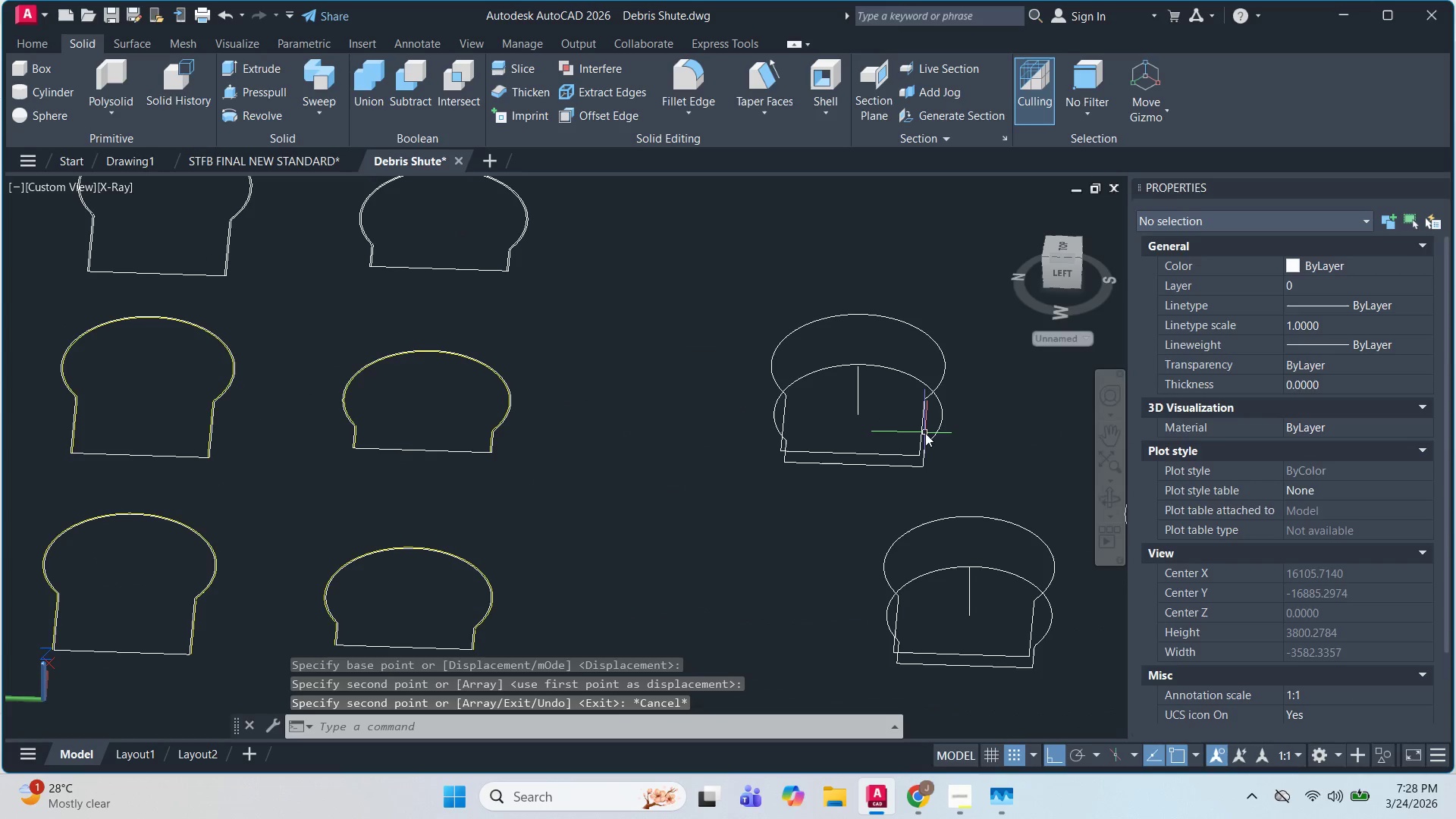 
hold_key(key=ShiftLeft, duration=1.22)
 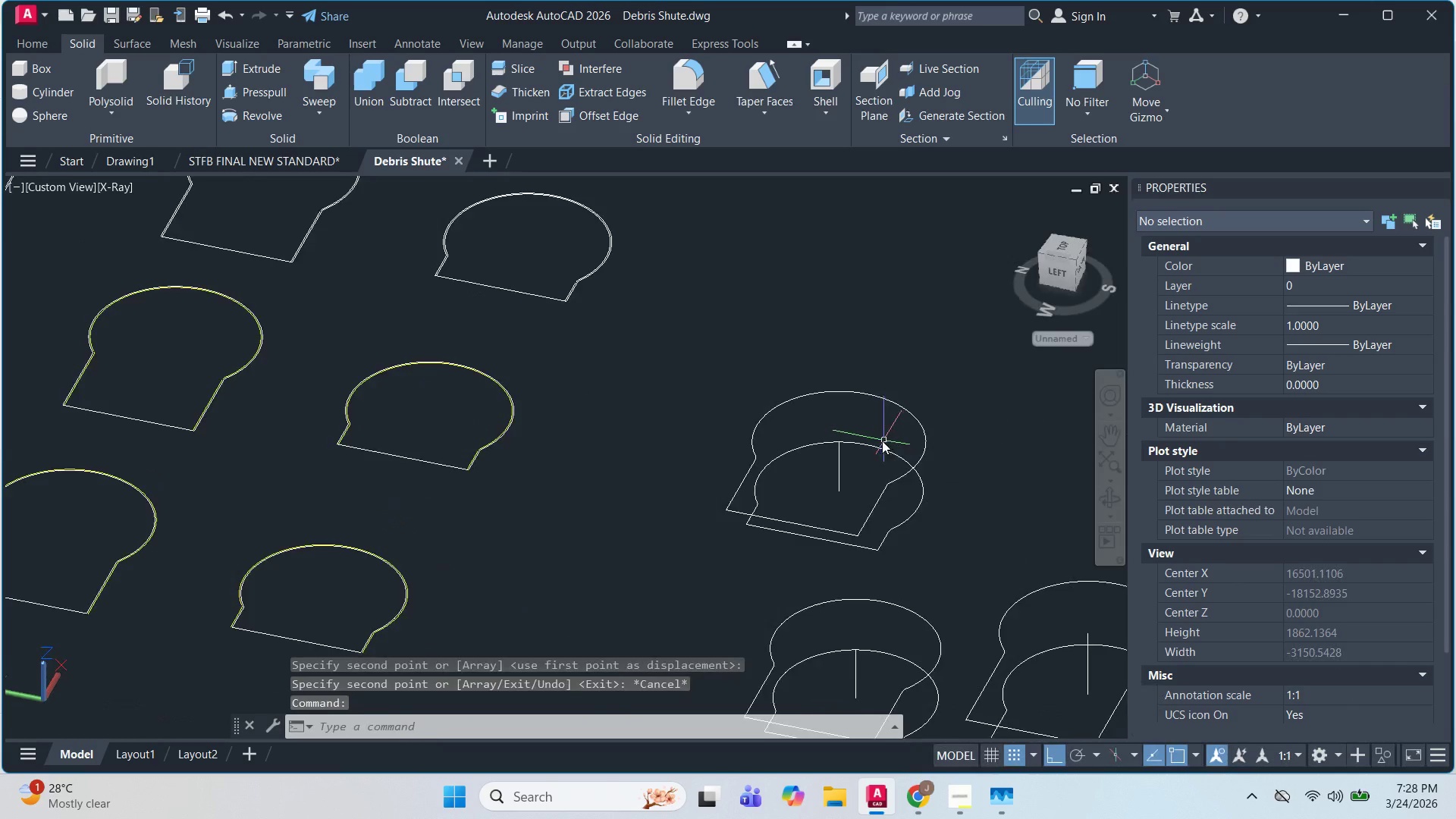 
scroll: coordinate [927, 433], scroll_direction: none, amount: 0.0
 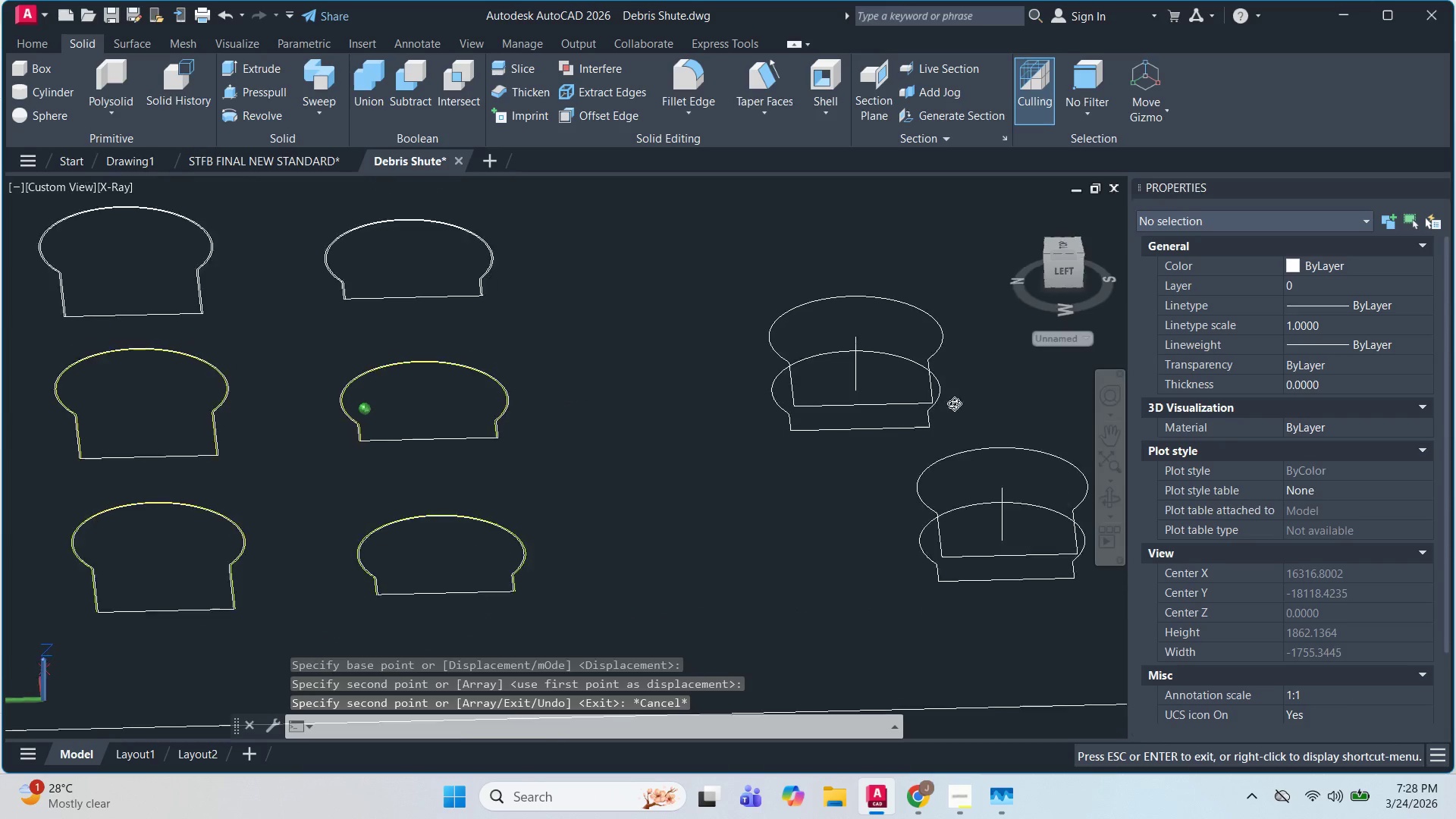 
key(Escape)
 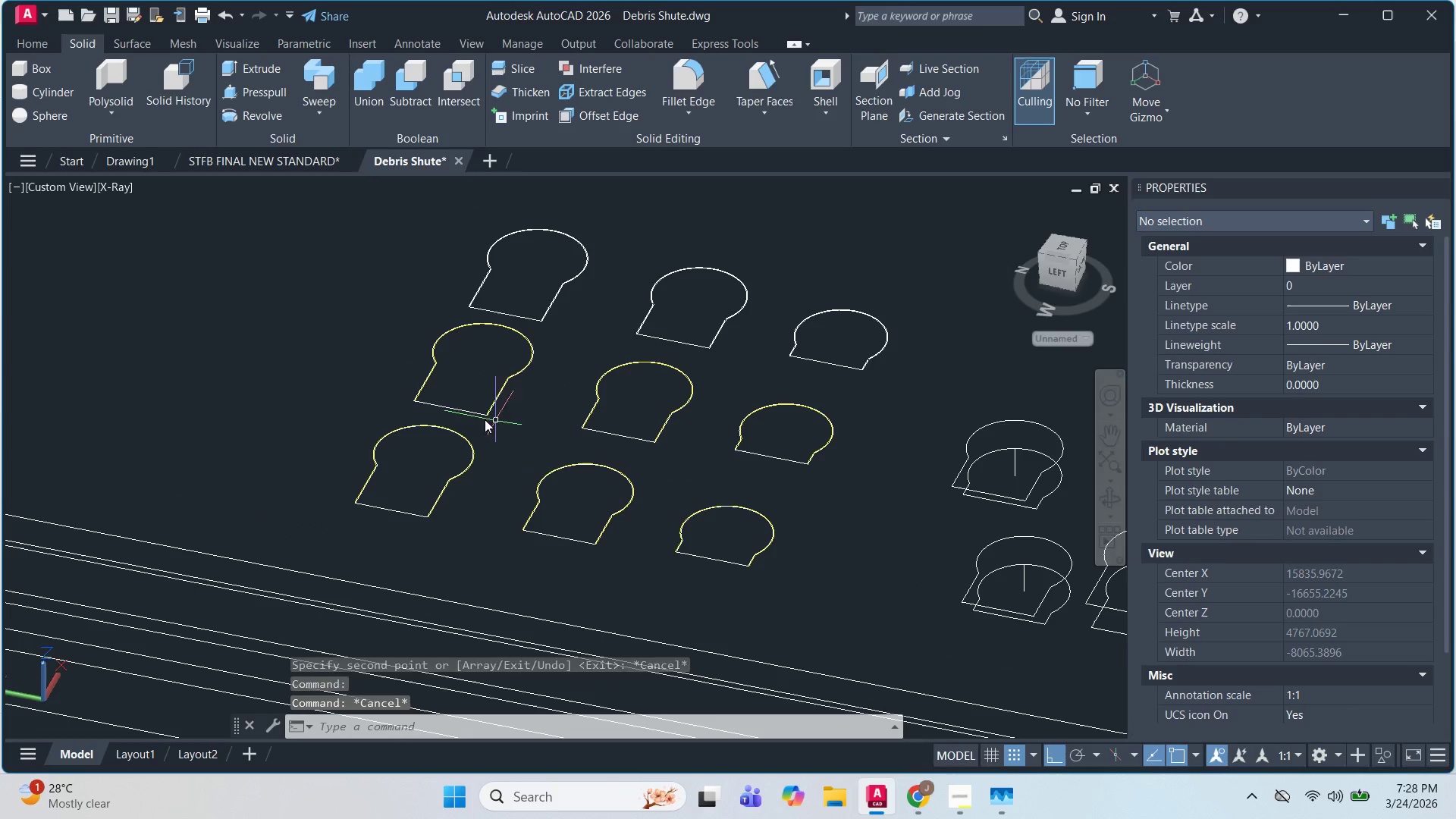 
key(Escape)
 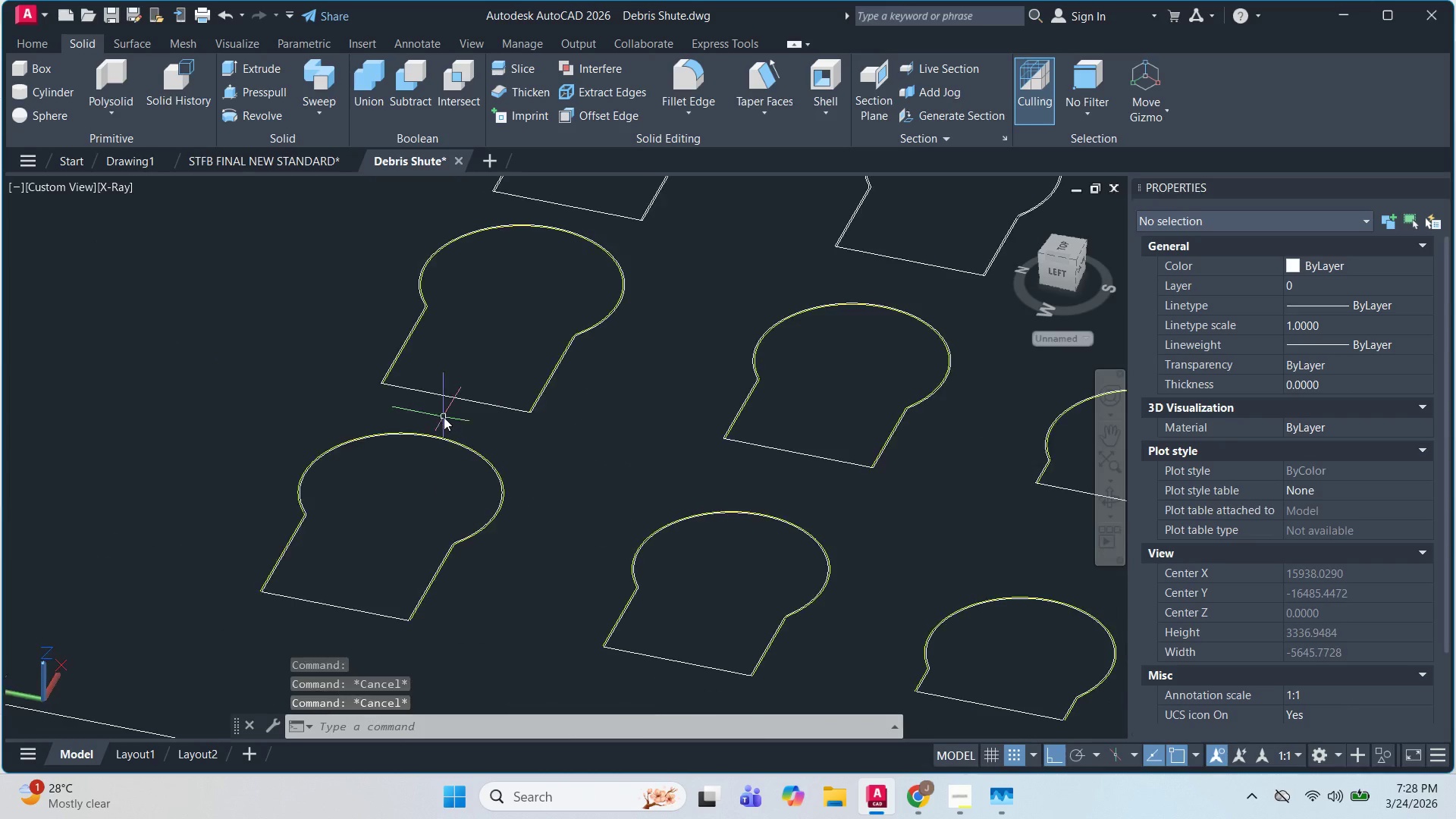 
left_click([457, 398])
 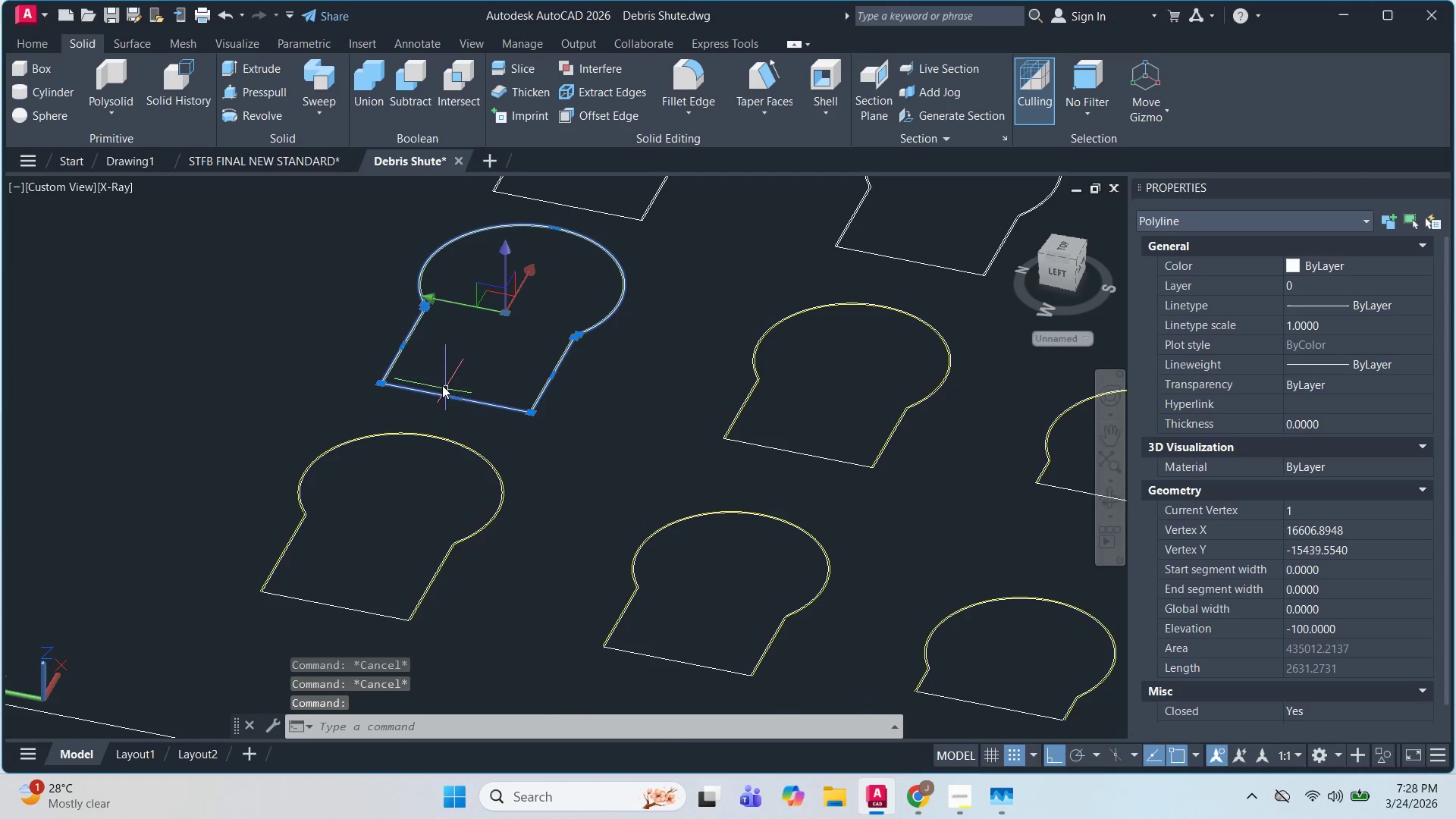 
scroll: coordinate [444, 419], scroll_direction: up, amount: 1.0
 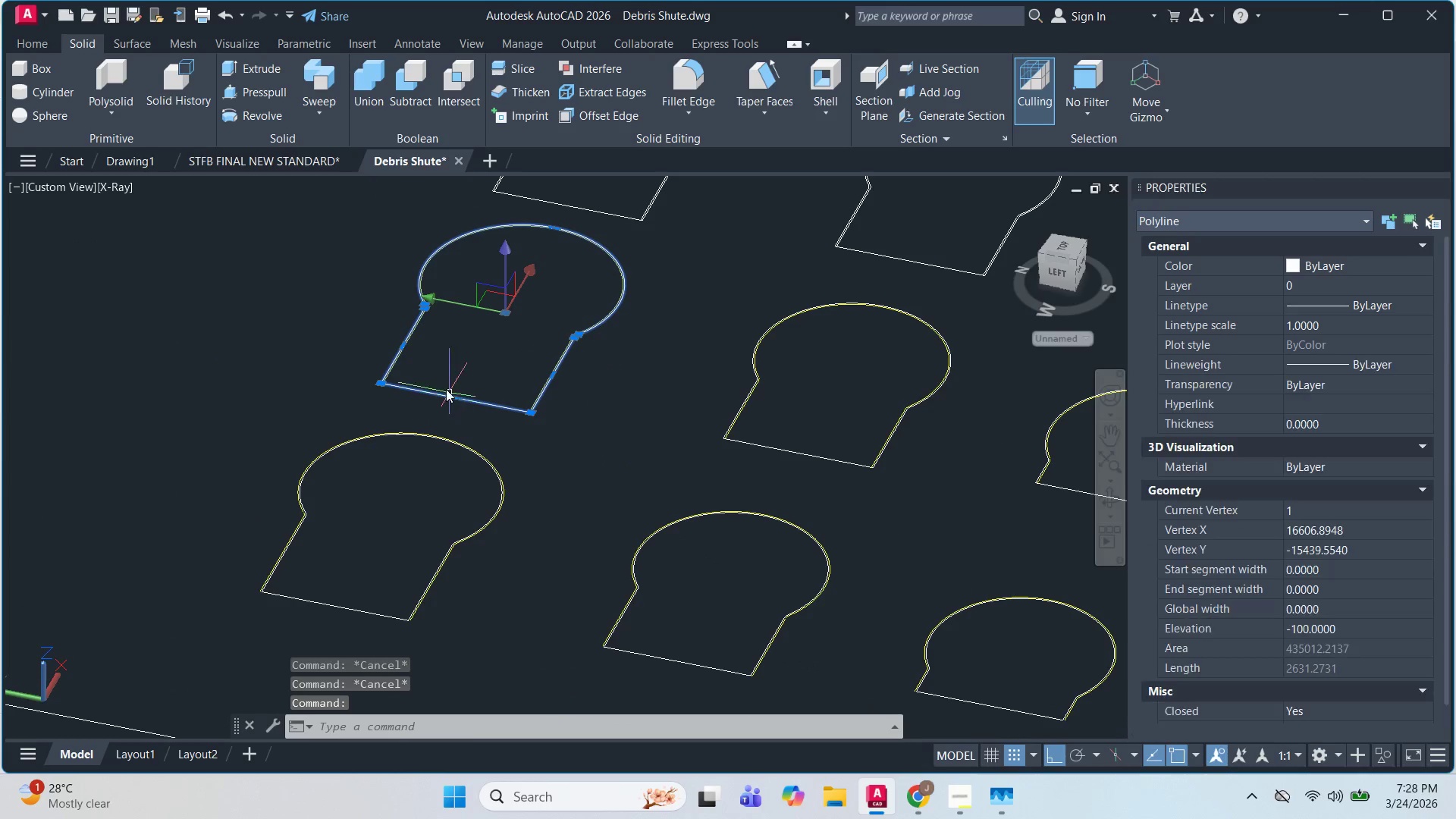 
scroll: coordinate [459, 382], scroll_direction: down, amount: 2.0
 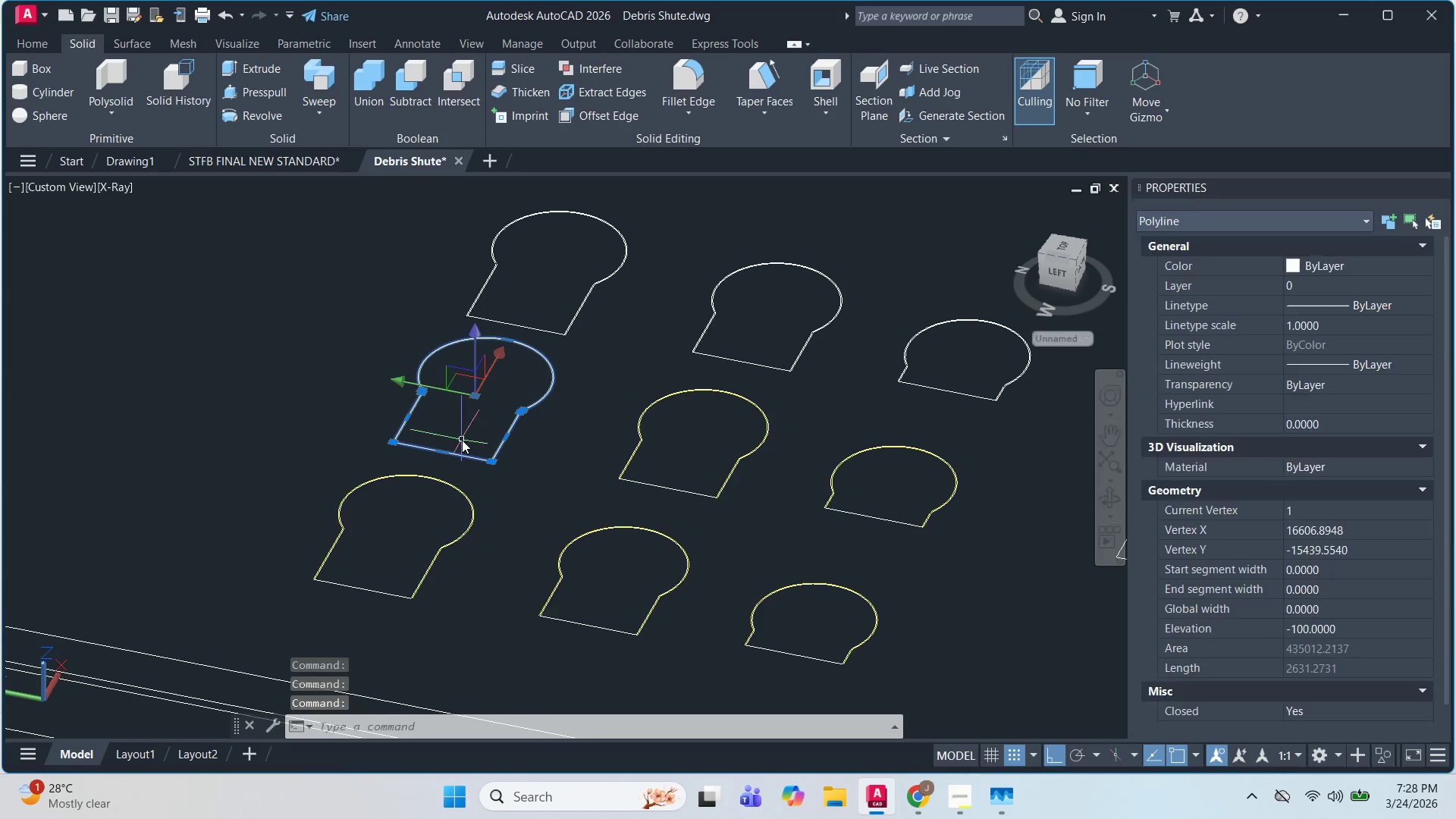 
type(CO )
 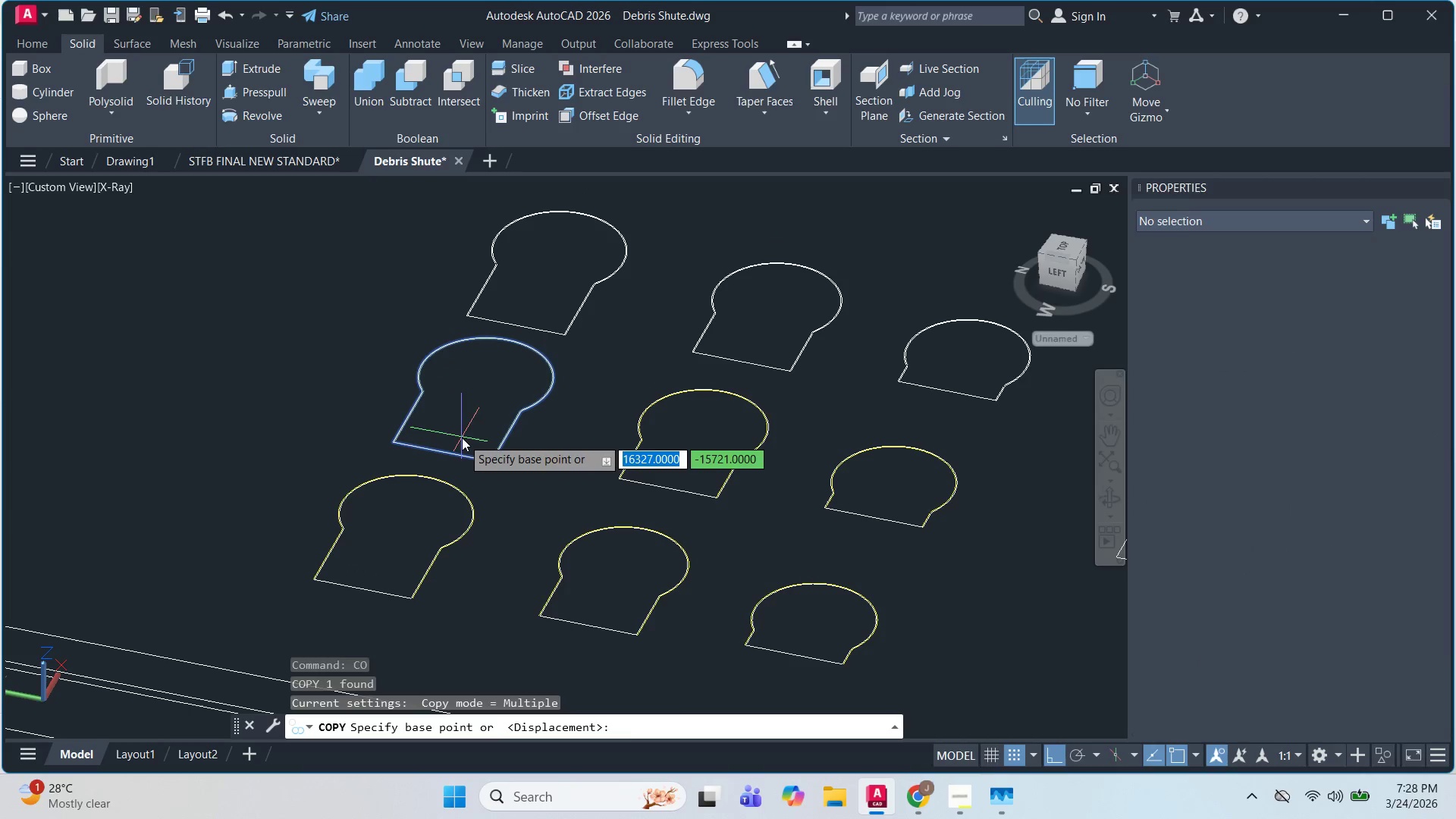 
left_click([462, 438])
 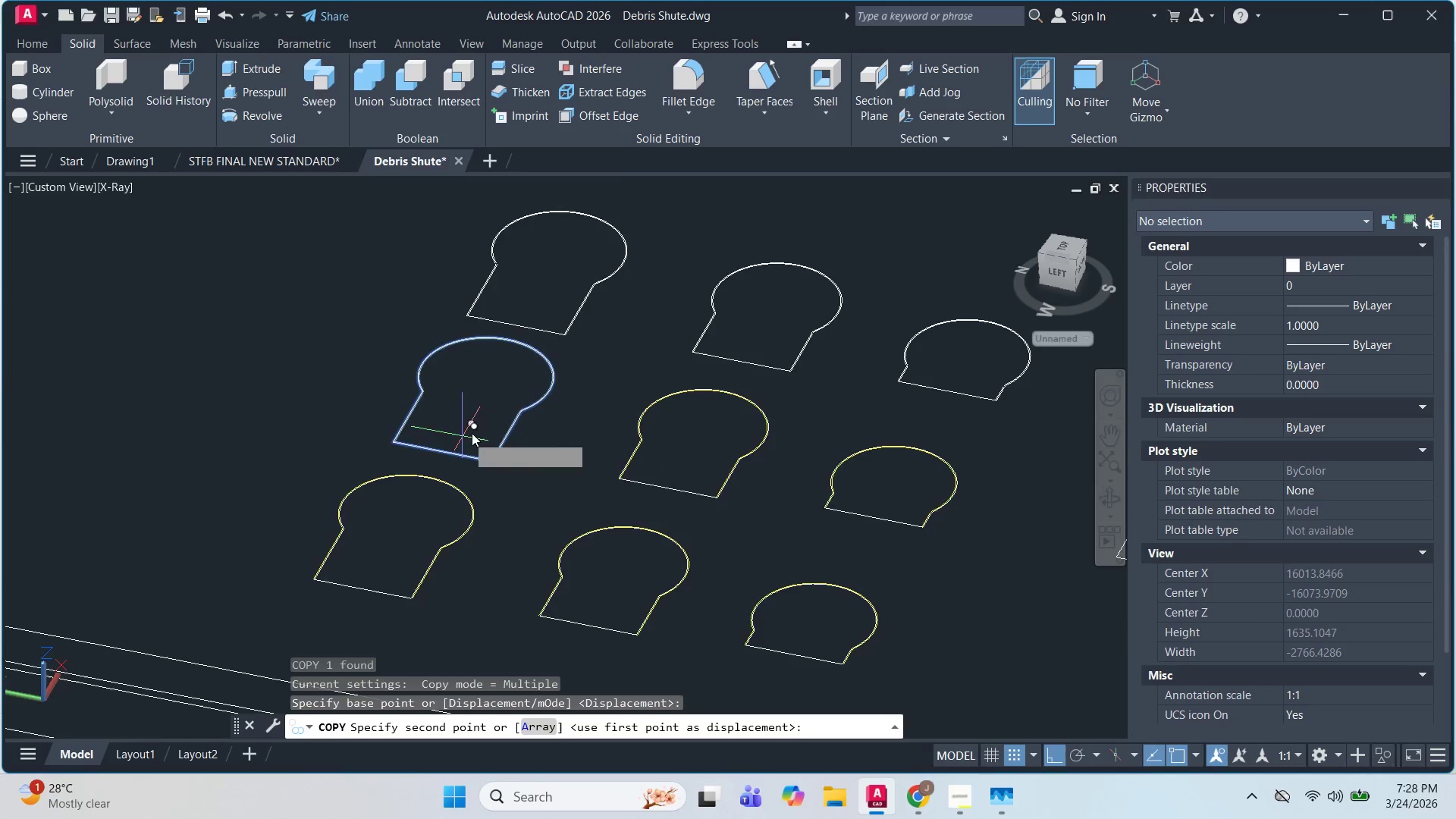 
scroll: coordinate [732, 437], scroll_direction: up, amount: 1.0
 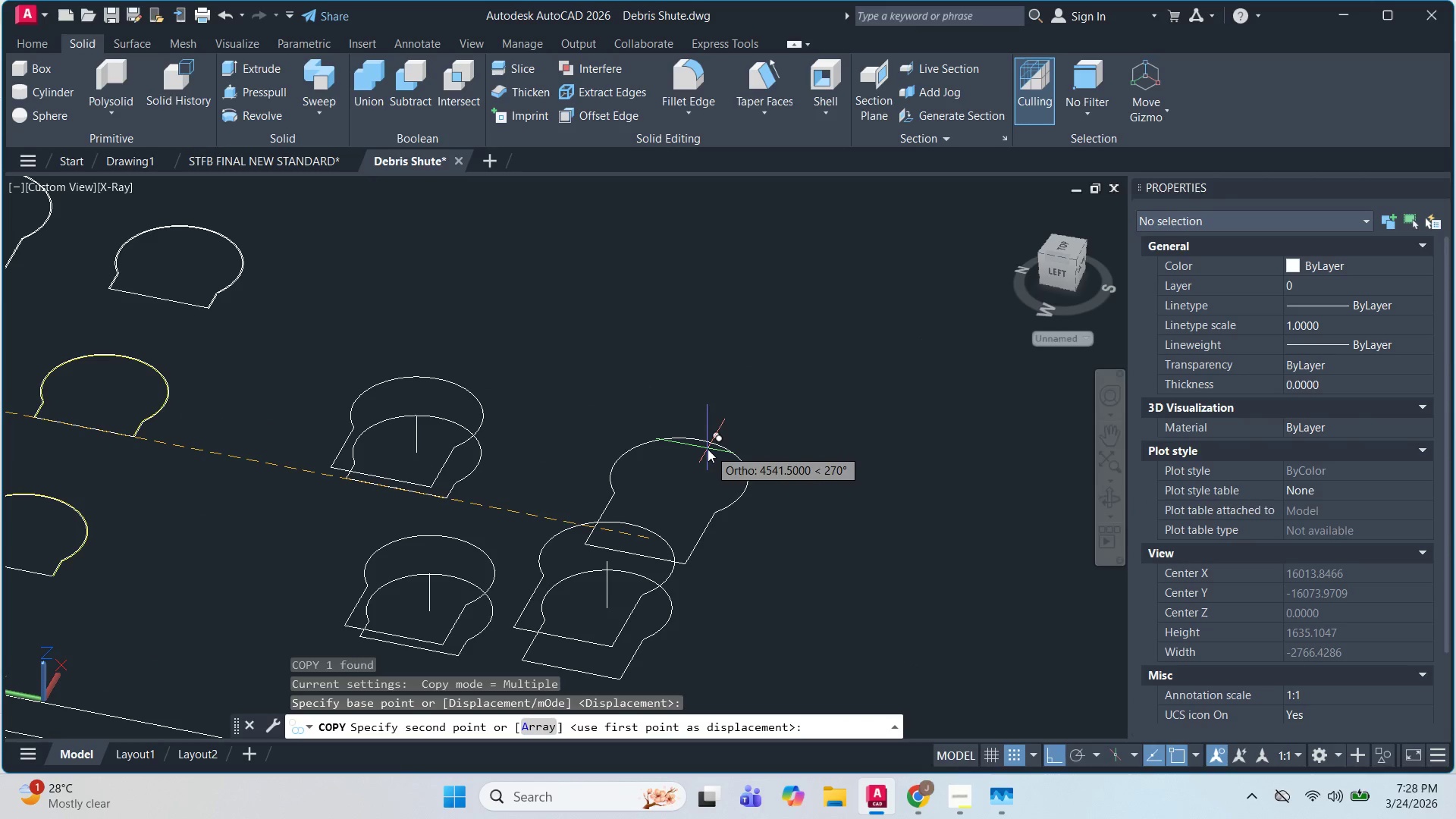 
hold_key(key=ShiftLeft, duration=0.5)
 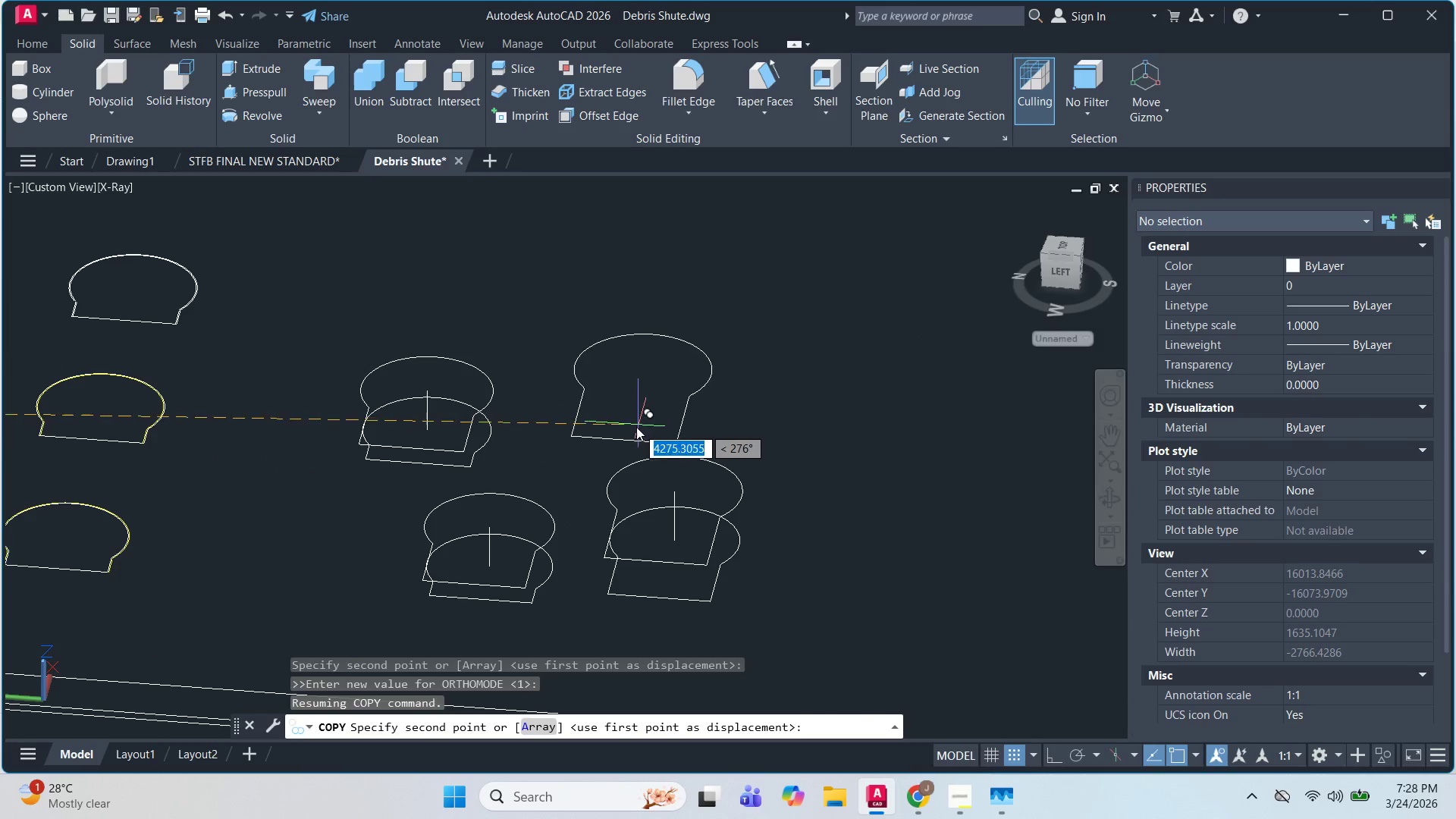 
left_click([627, 407])
 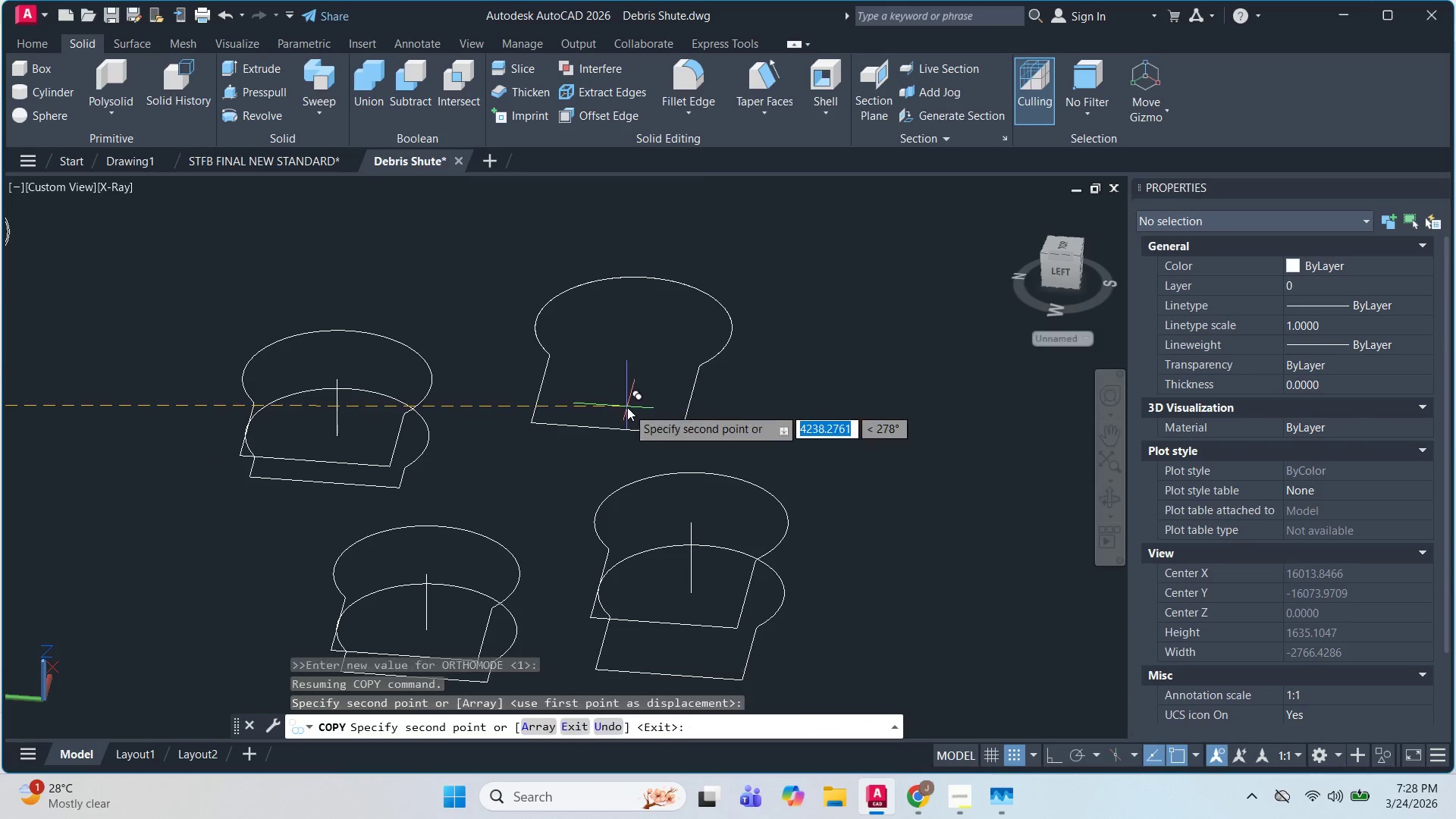 
scroll: coordinate [636, 419], scroll_direction: up, amount: 1.0
 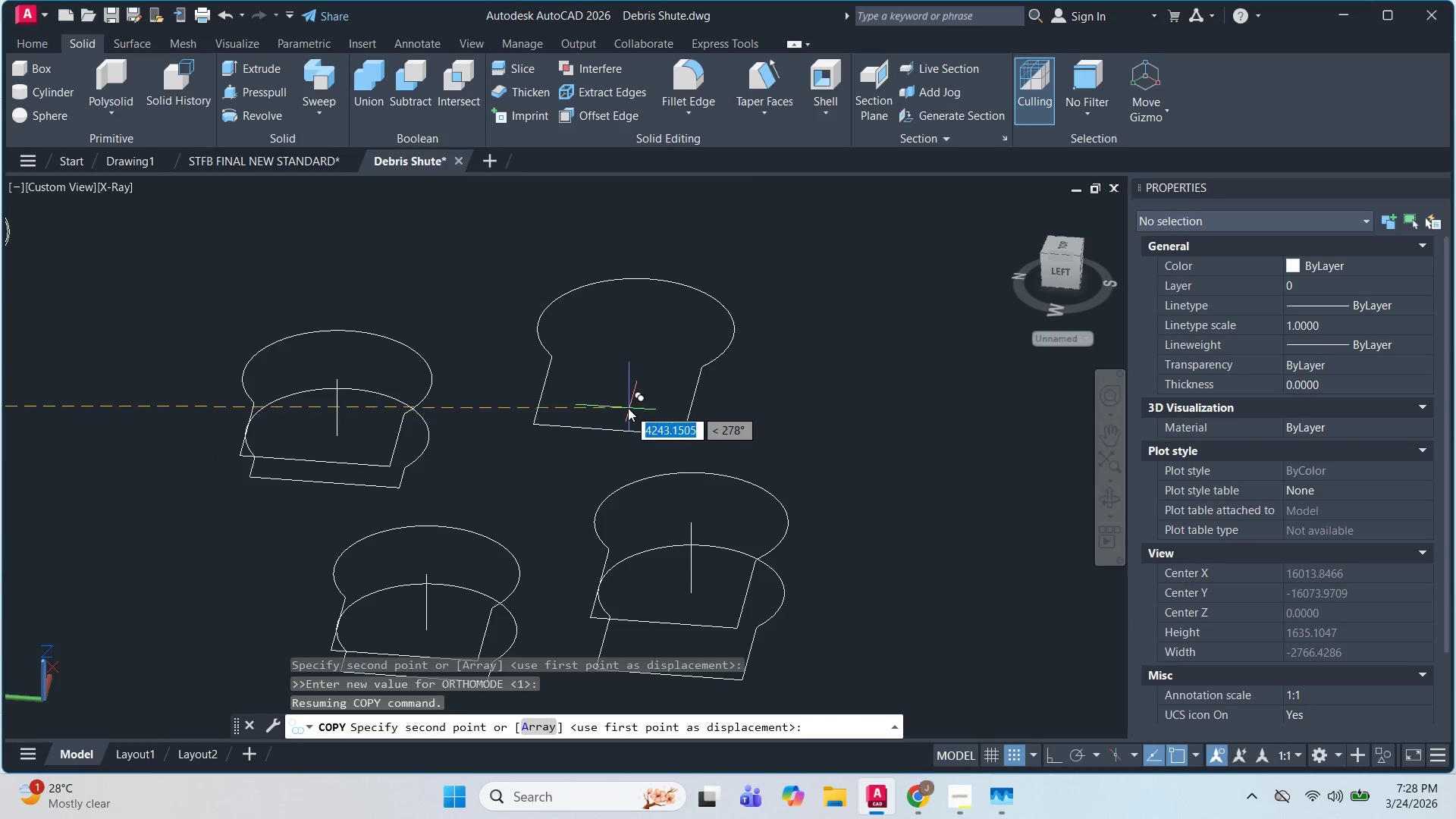 
key(Escape)
 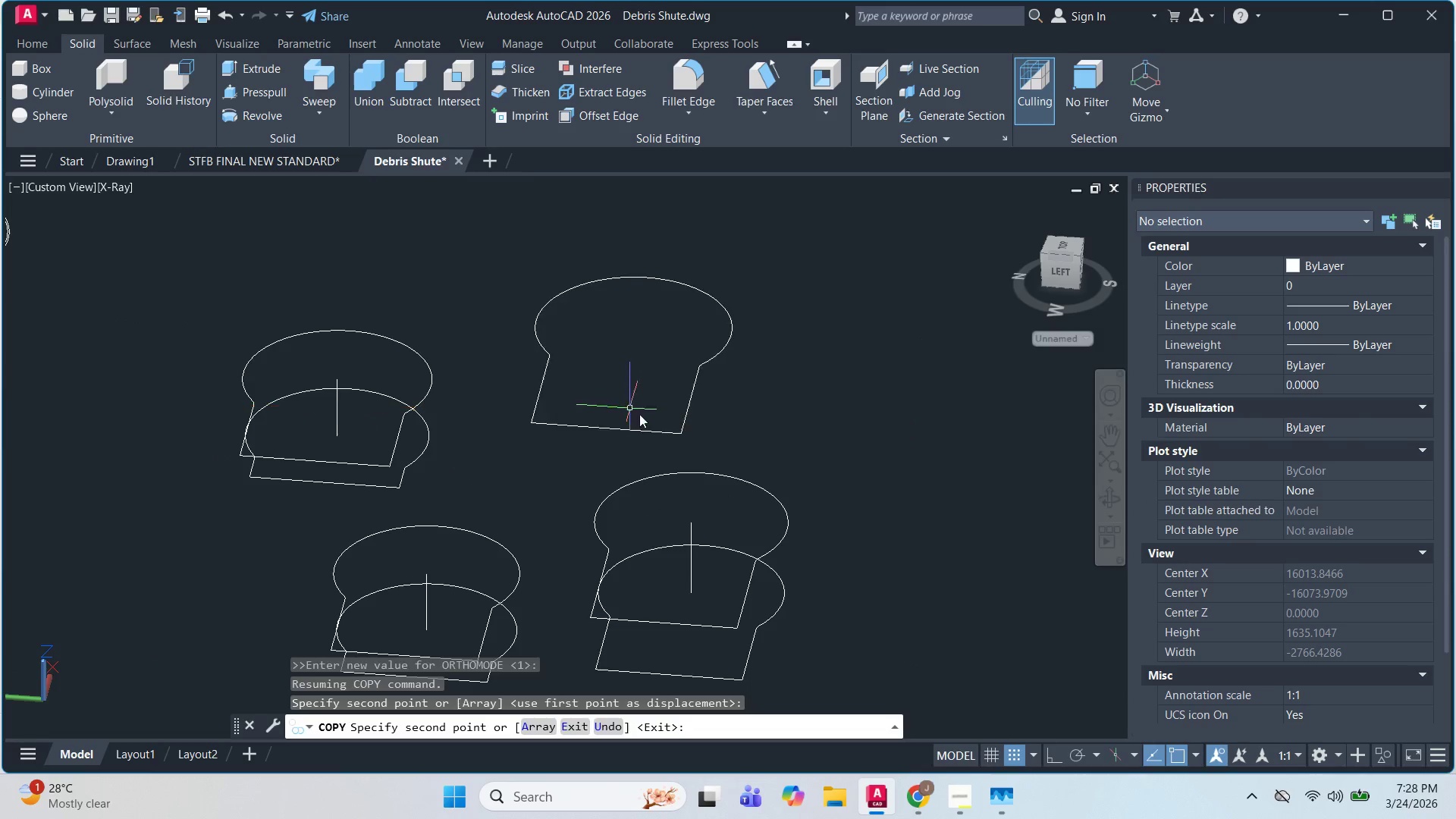 
key(Escape)
 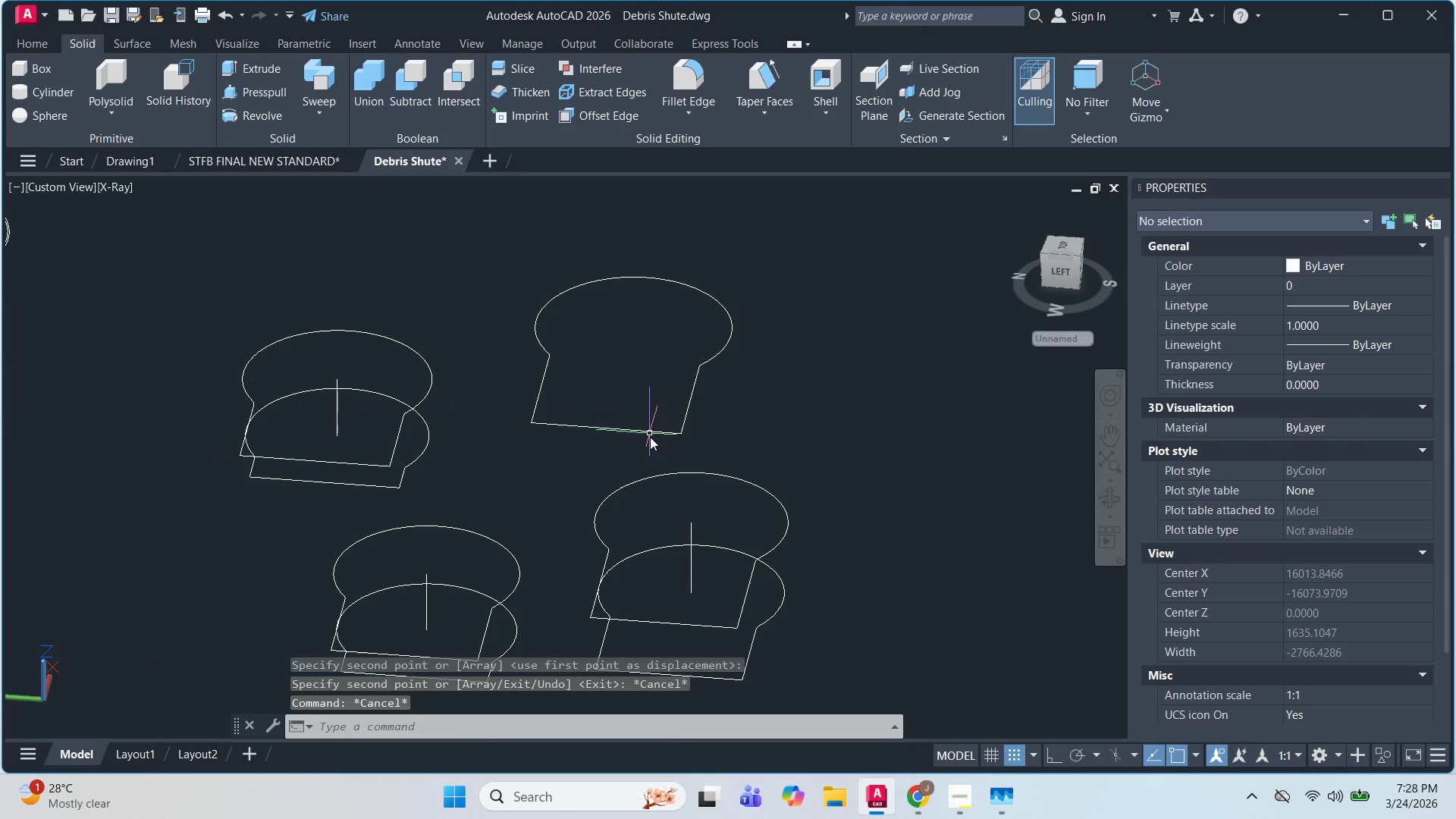 
double_click([650, 437])
 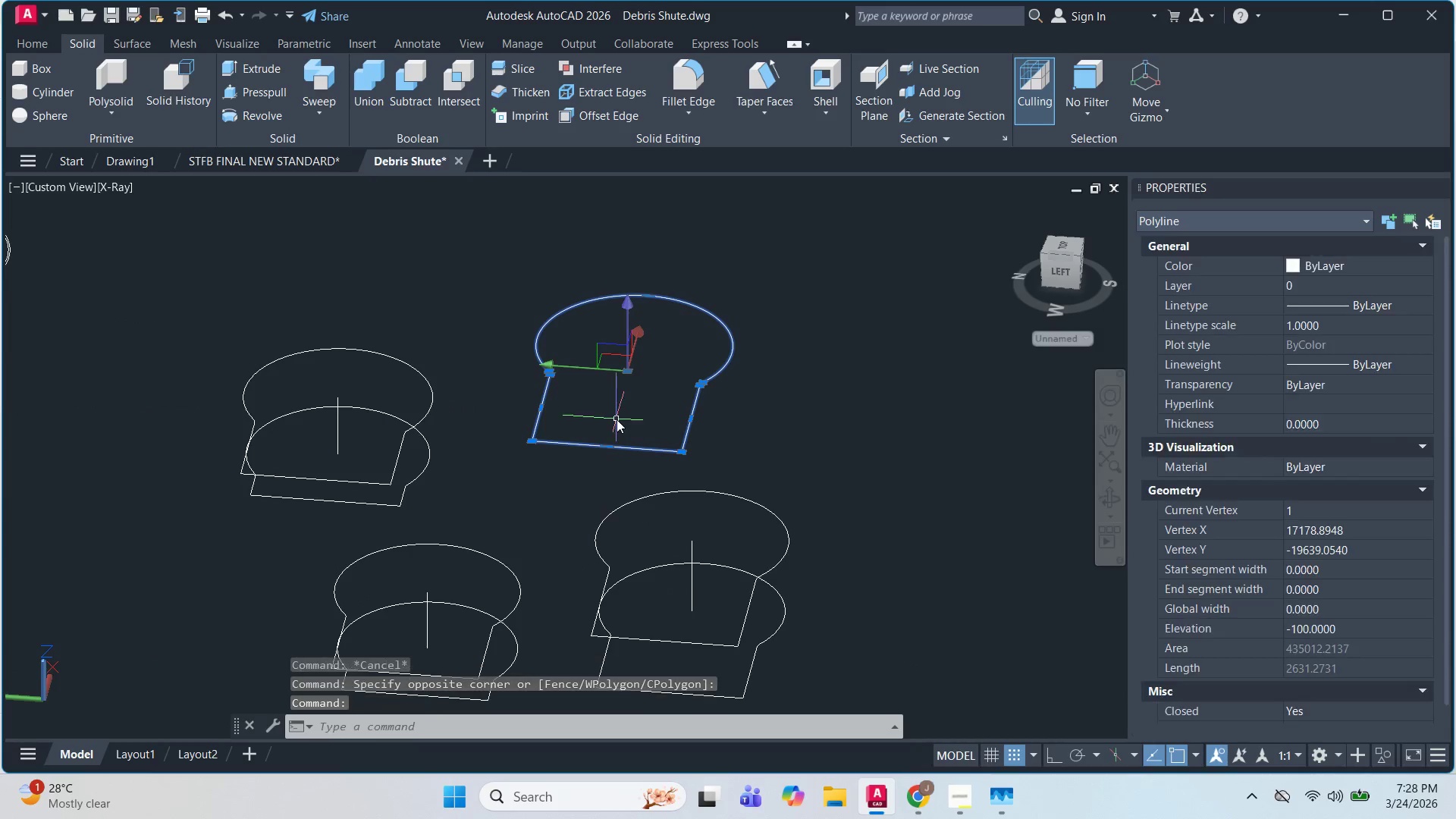 
type(CO )
 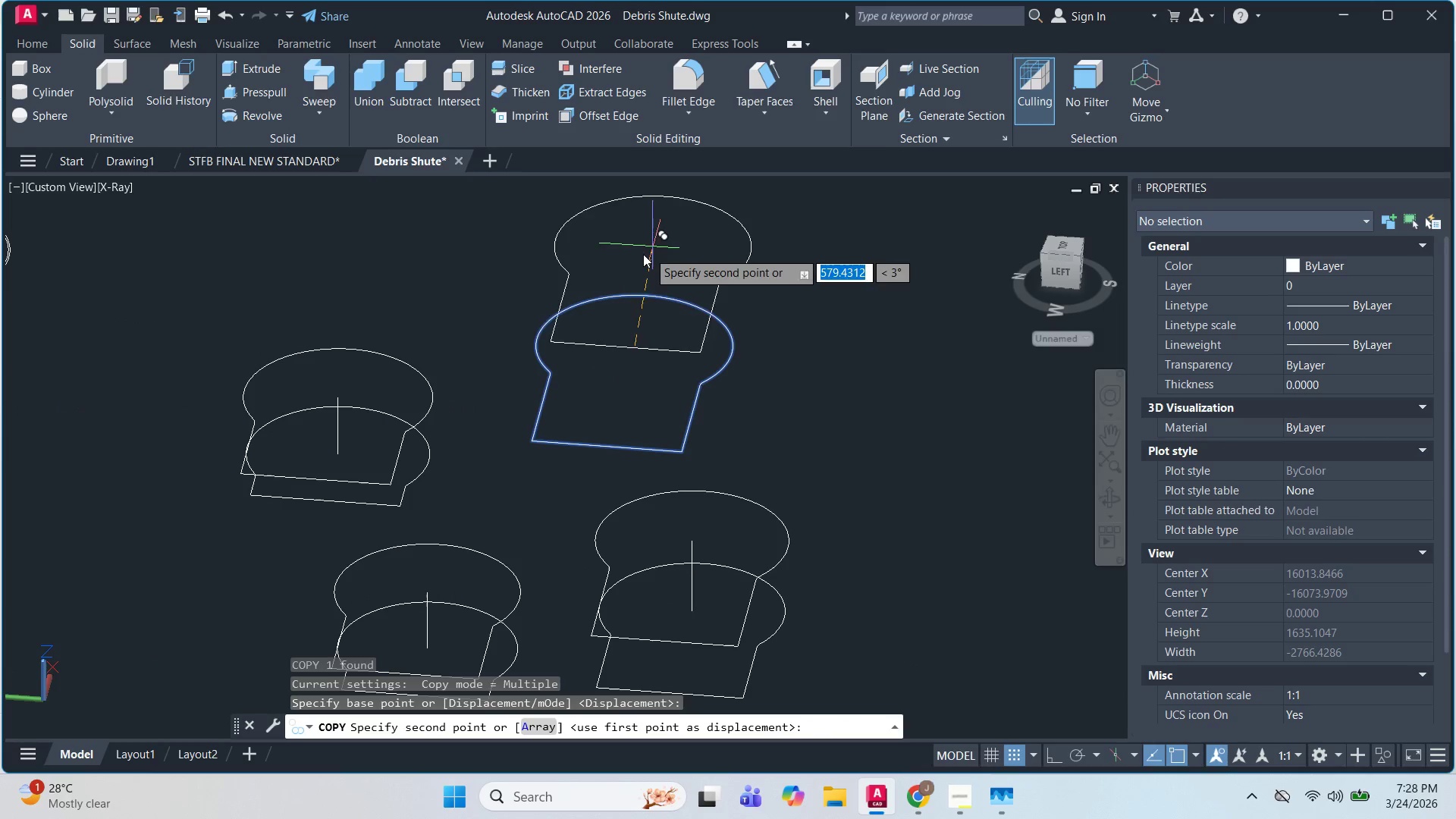 
key(F8)
 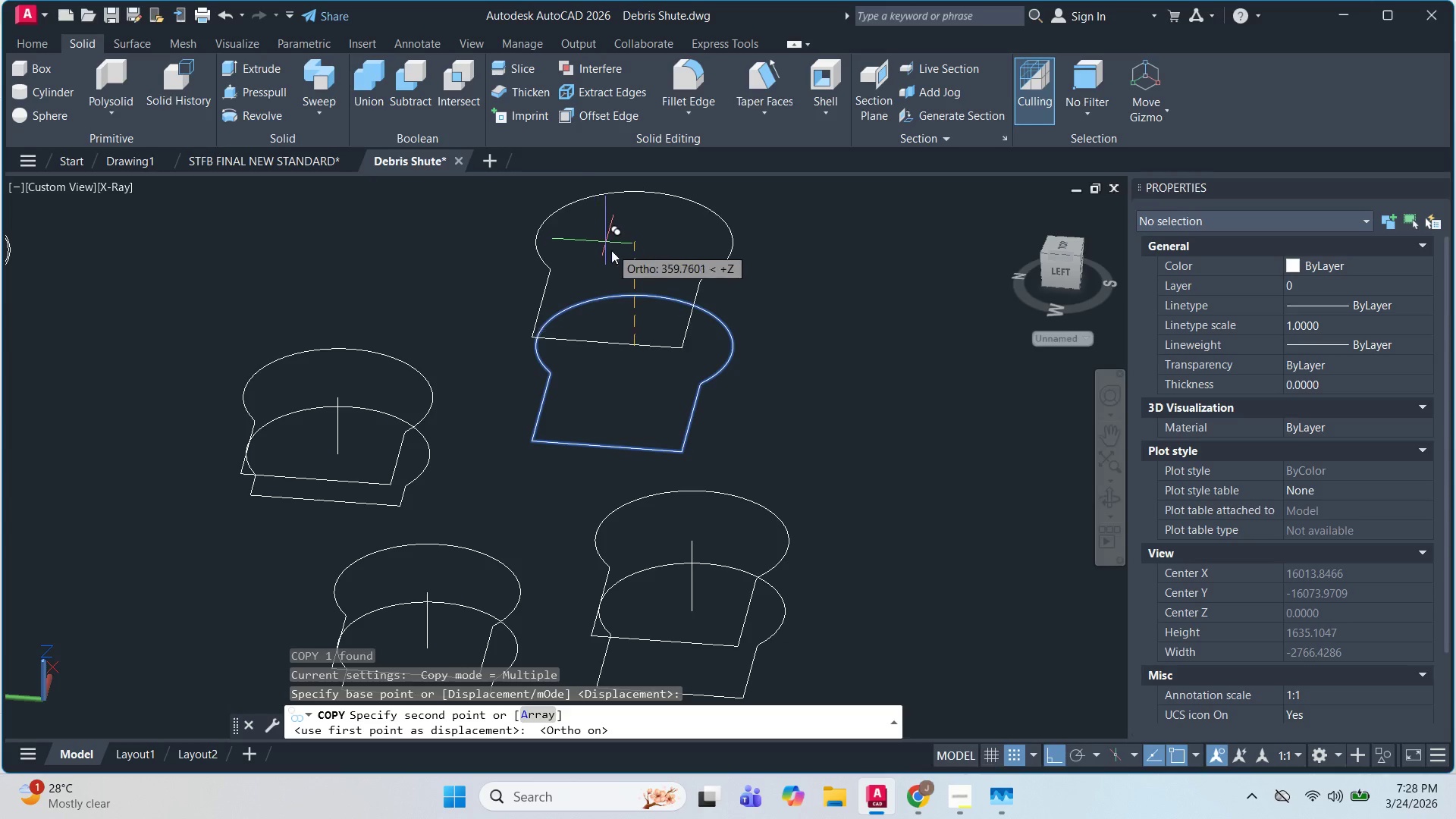 
hold_key(key=ShiftLeft, duration=0.61)
 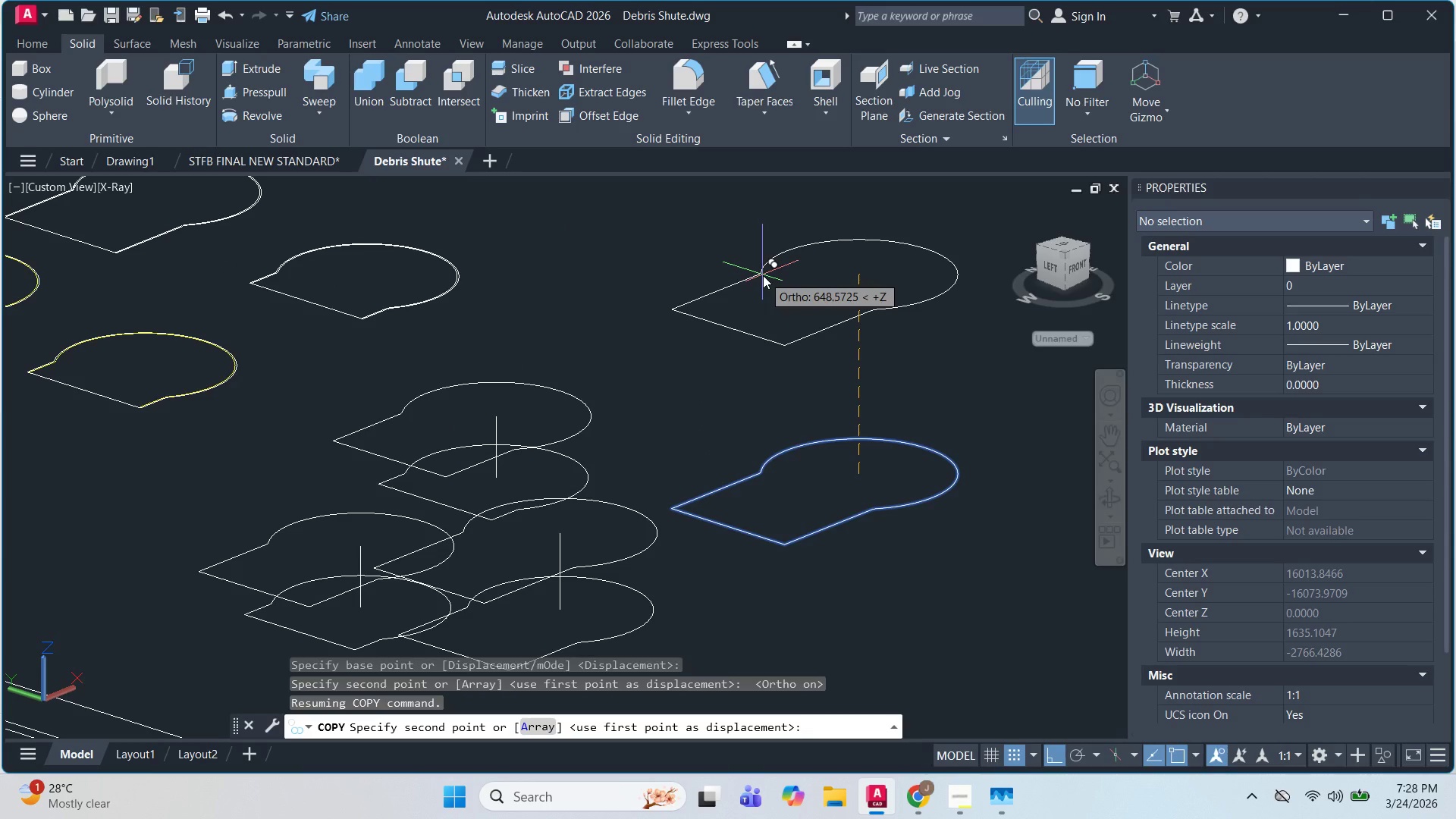 
key(Numpad2)
 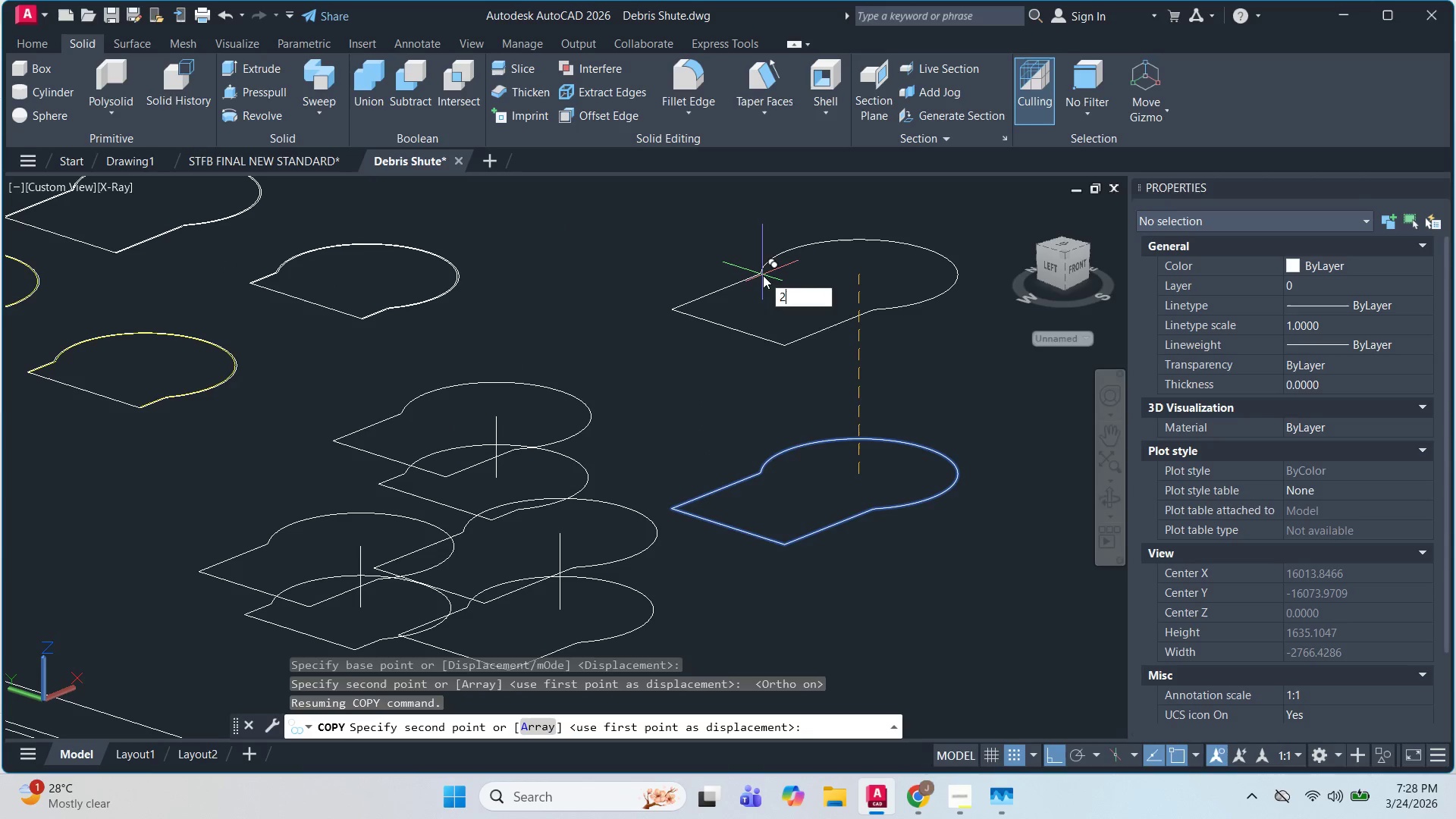 
key(Numpad5)
 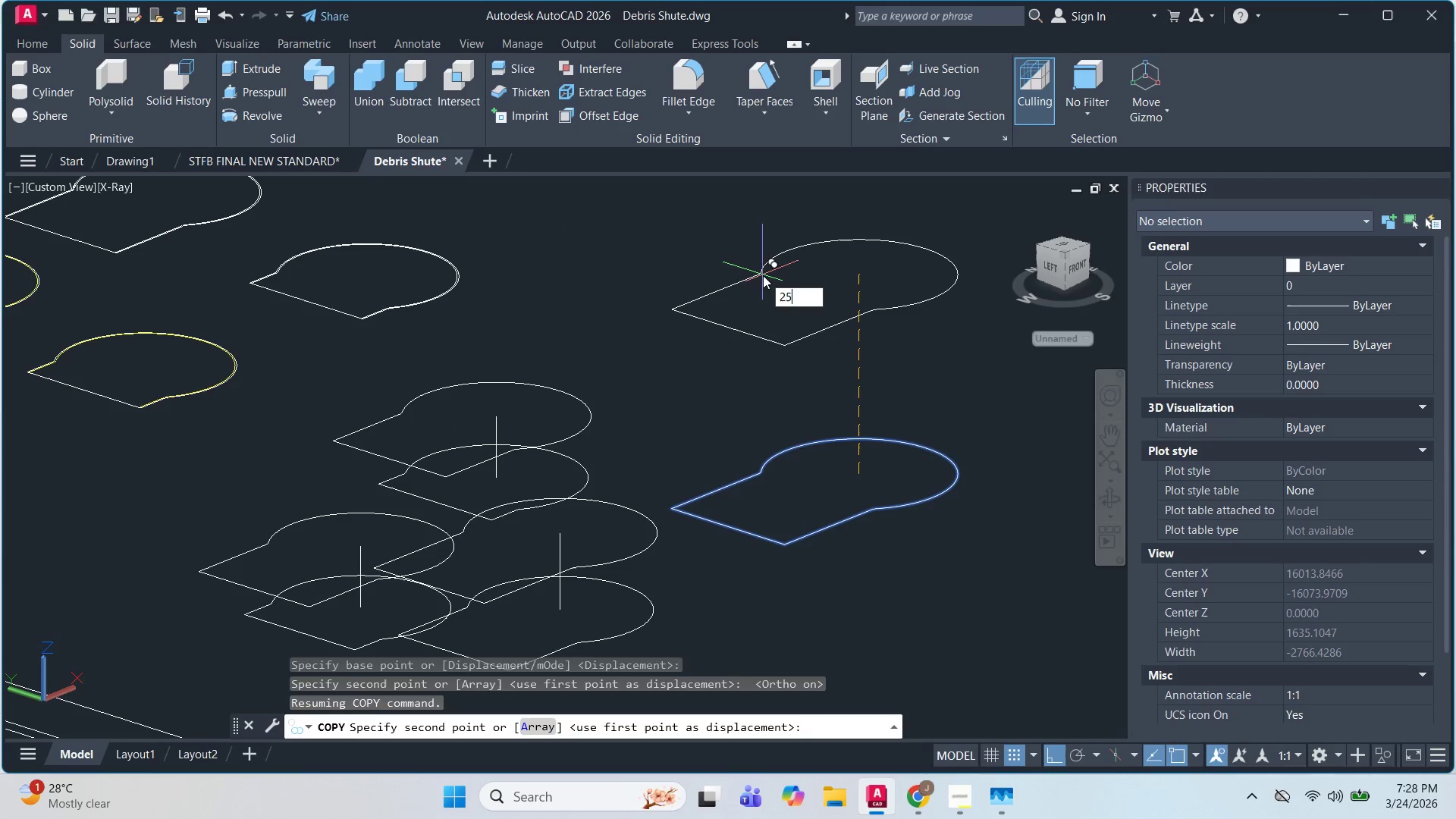 
key(Numpad0)
 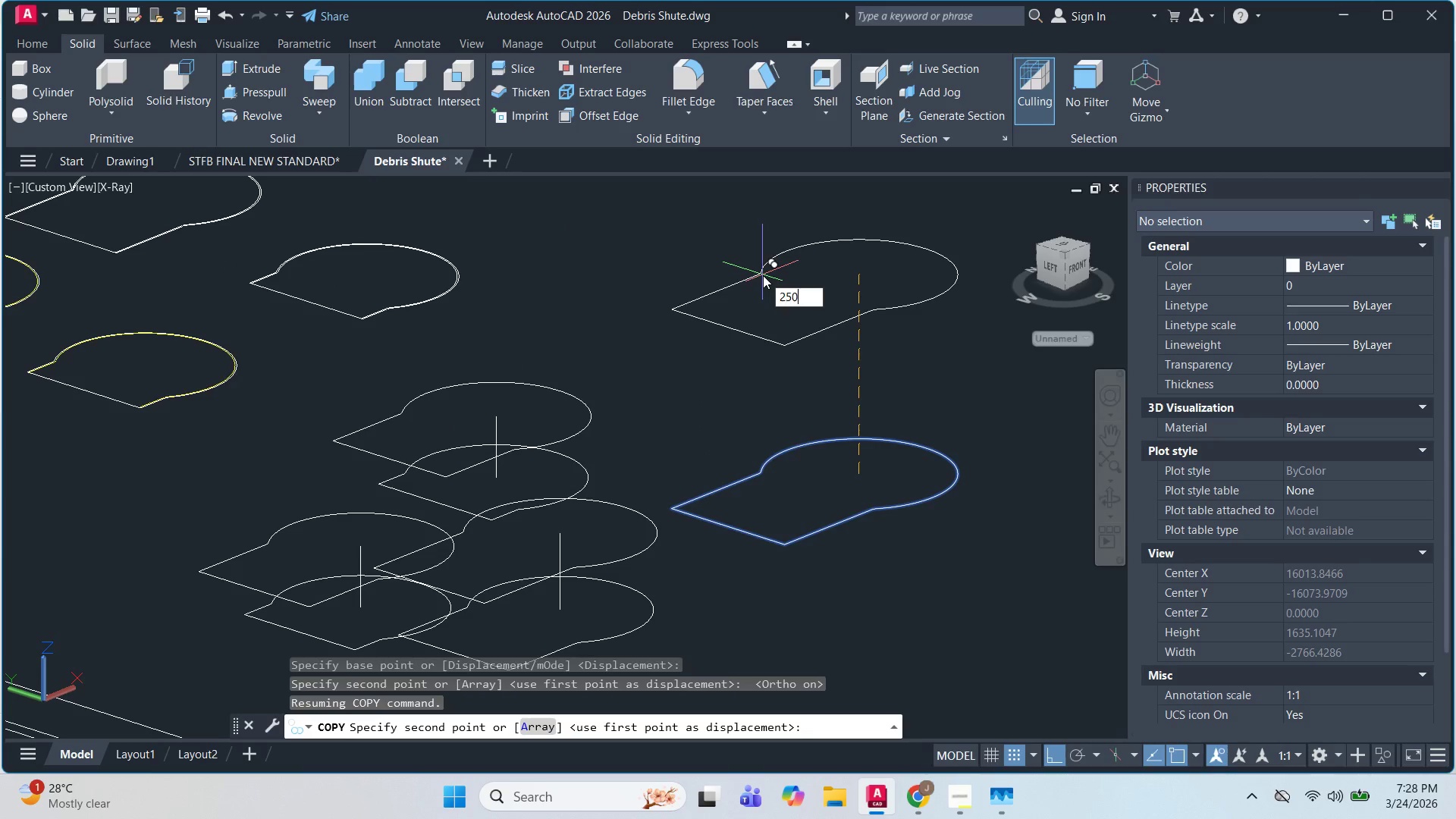 
key(NumpadEnter)
 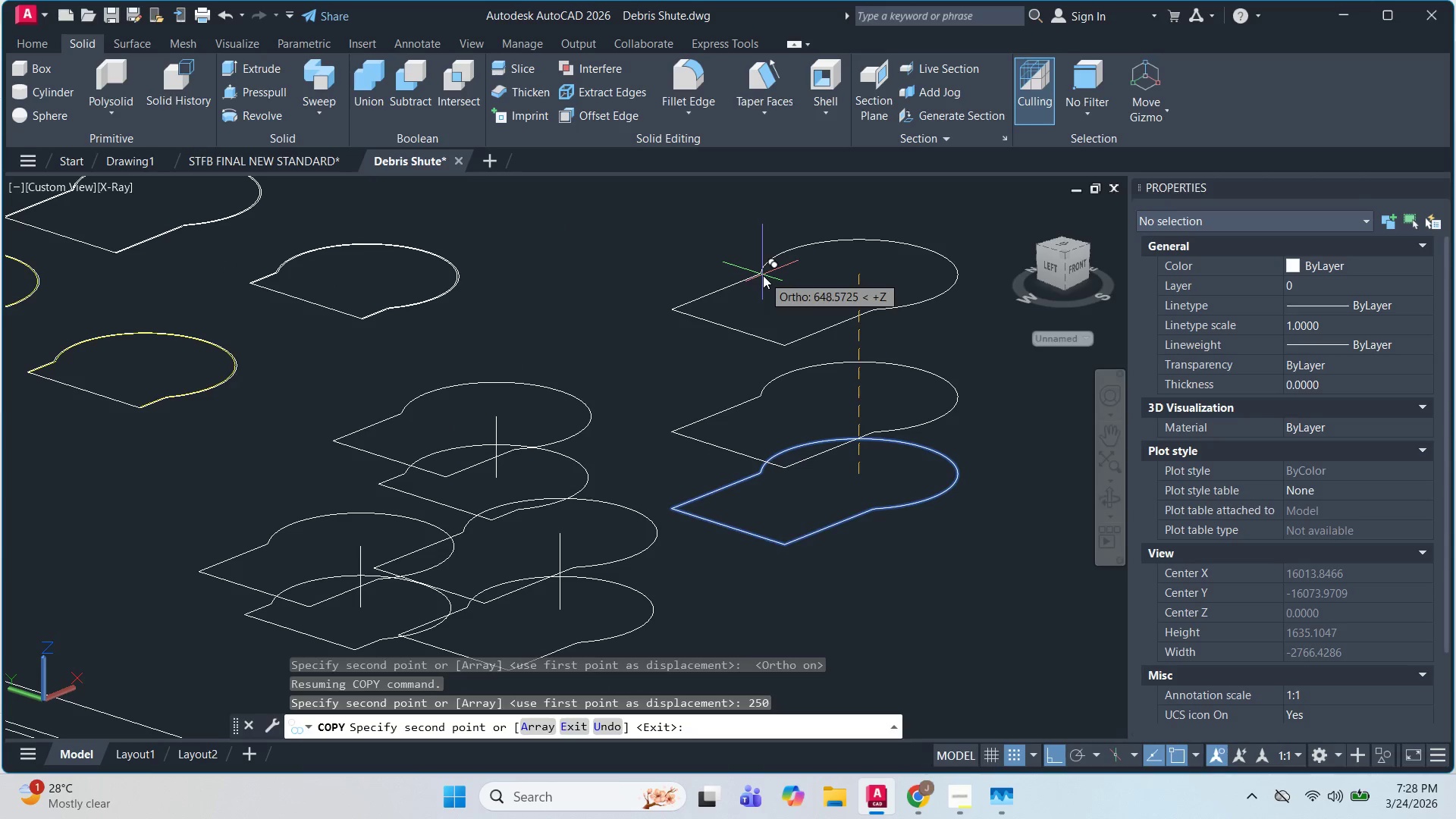 
key(Escape)
 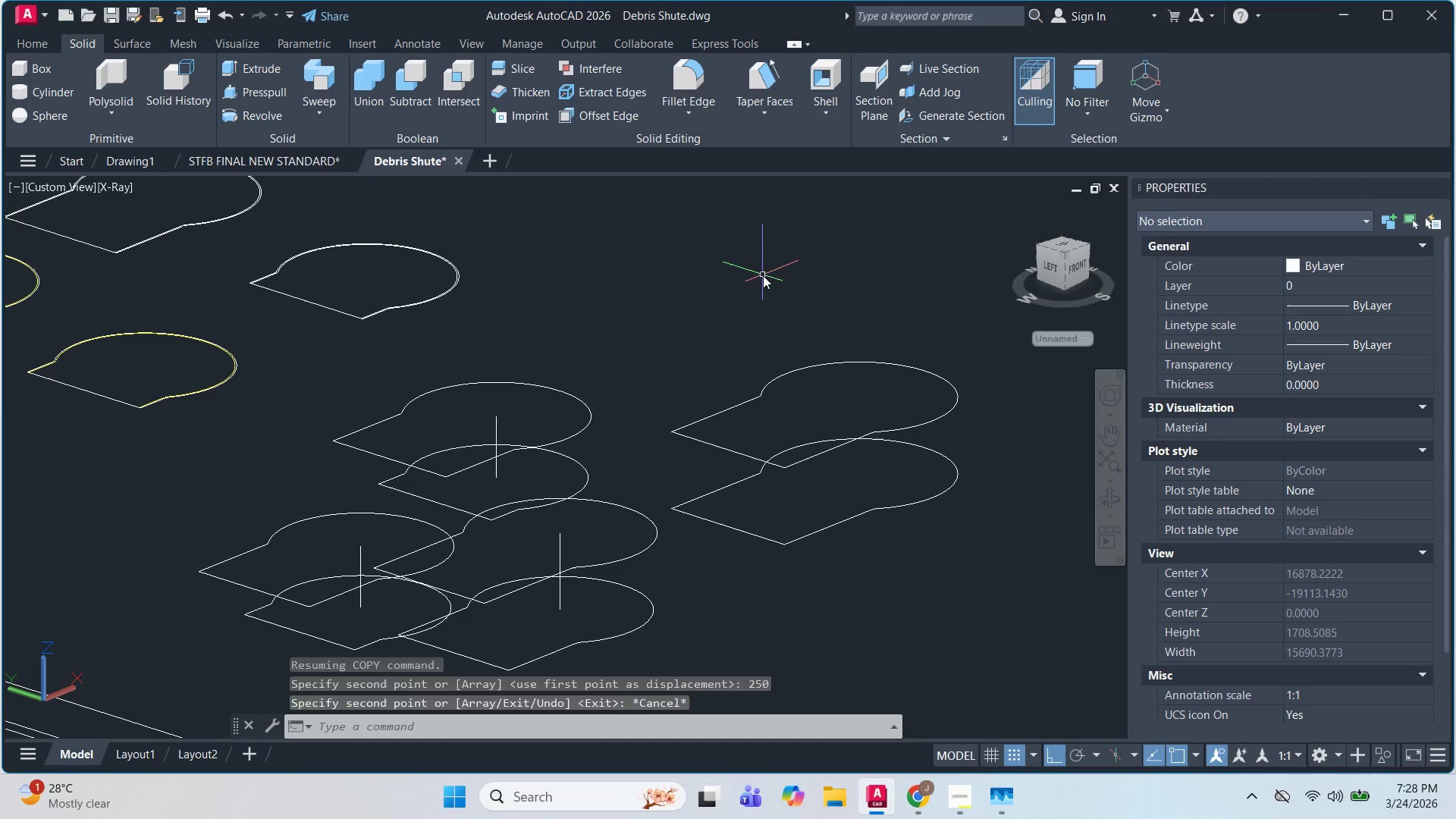 
key(Escape)
 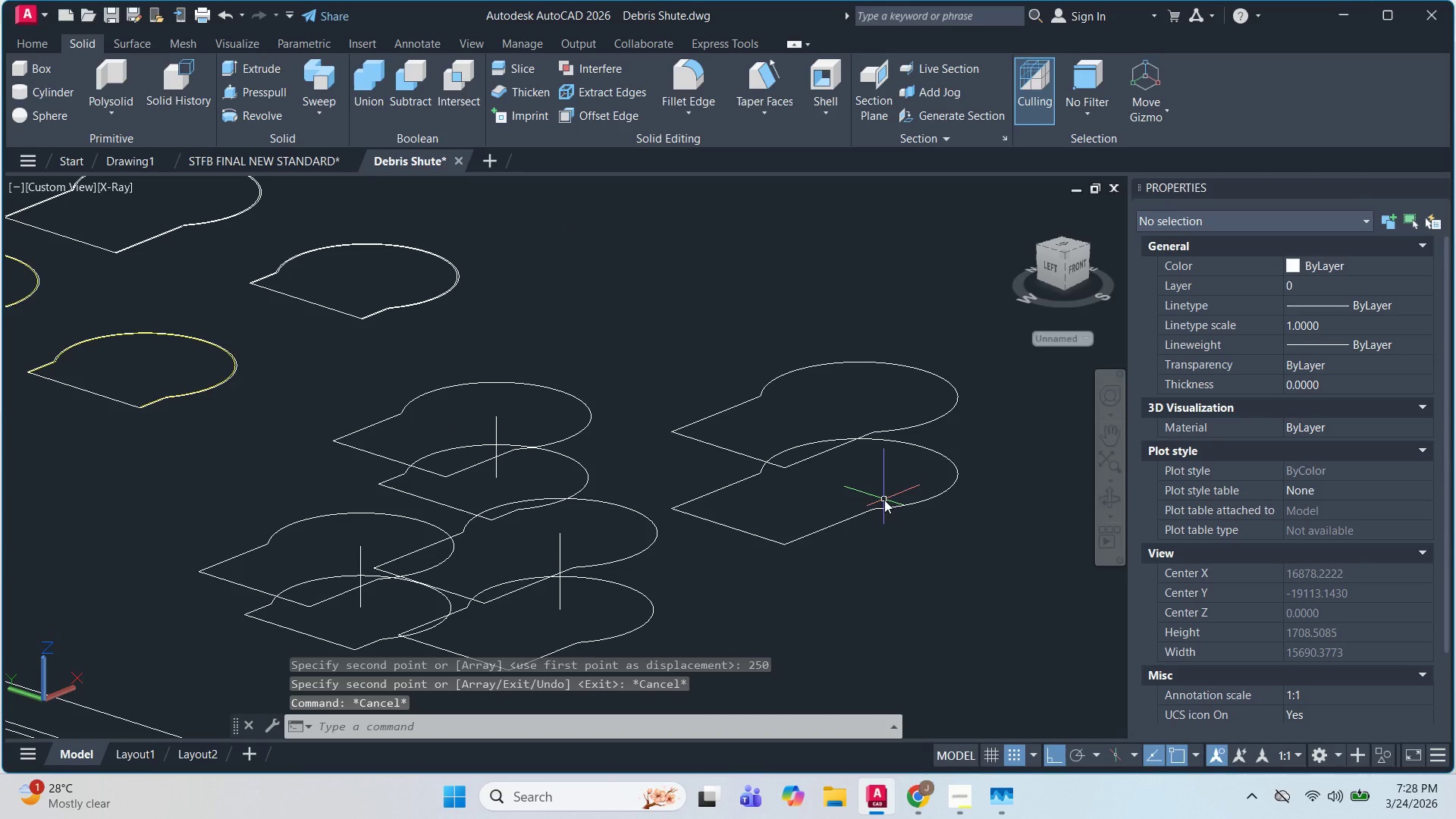 
key(L)
 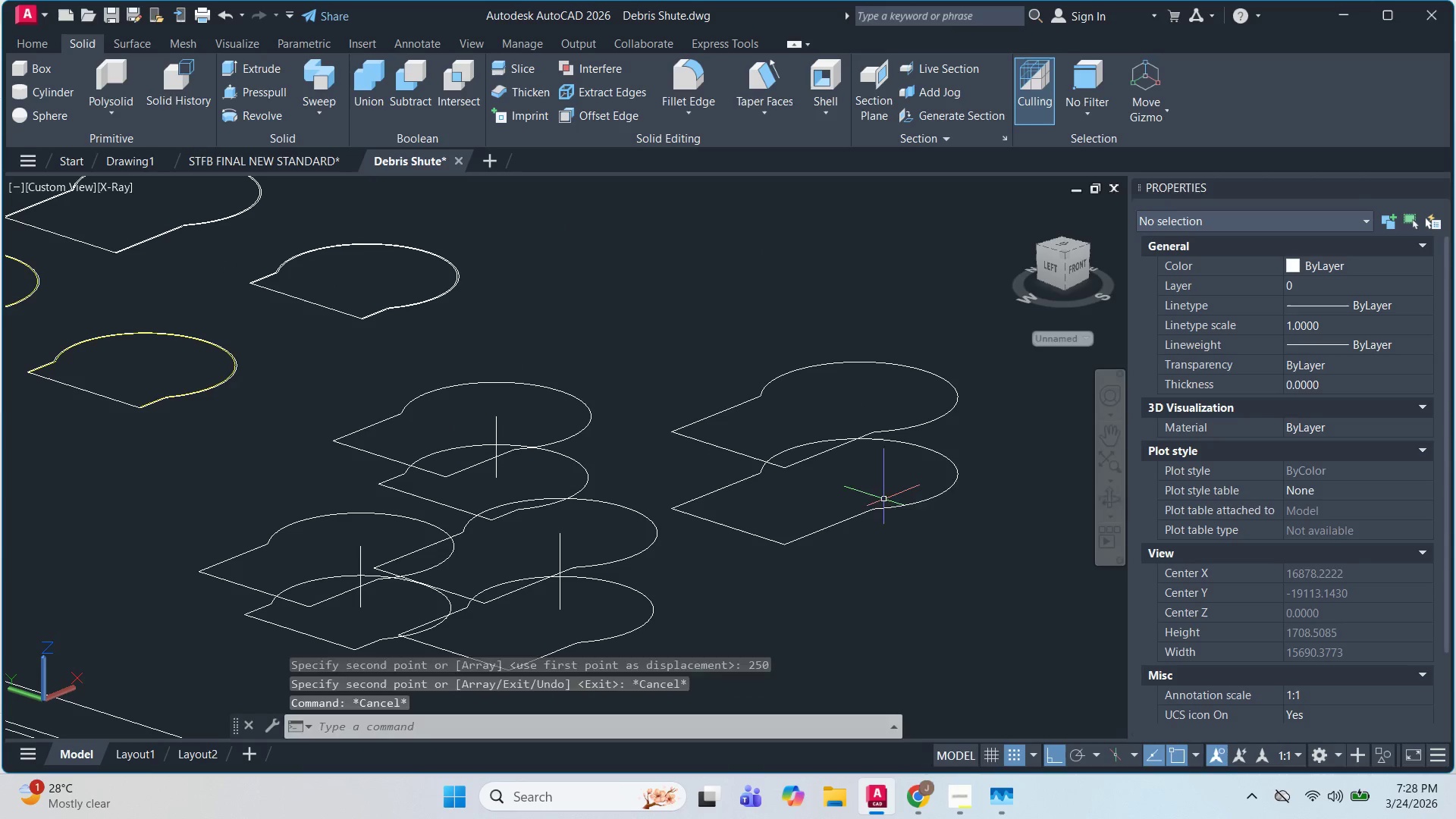 
key(Space)
 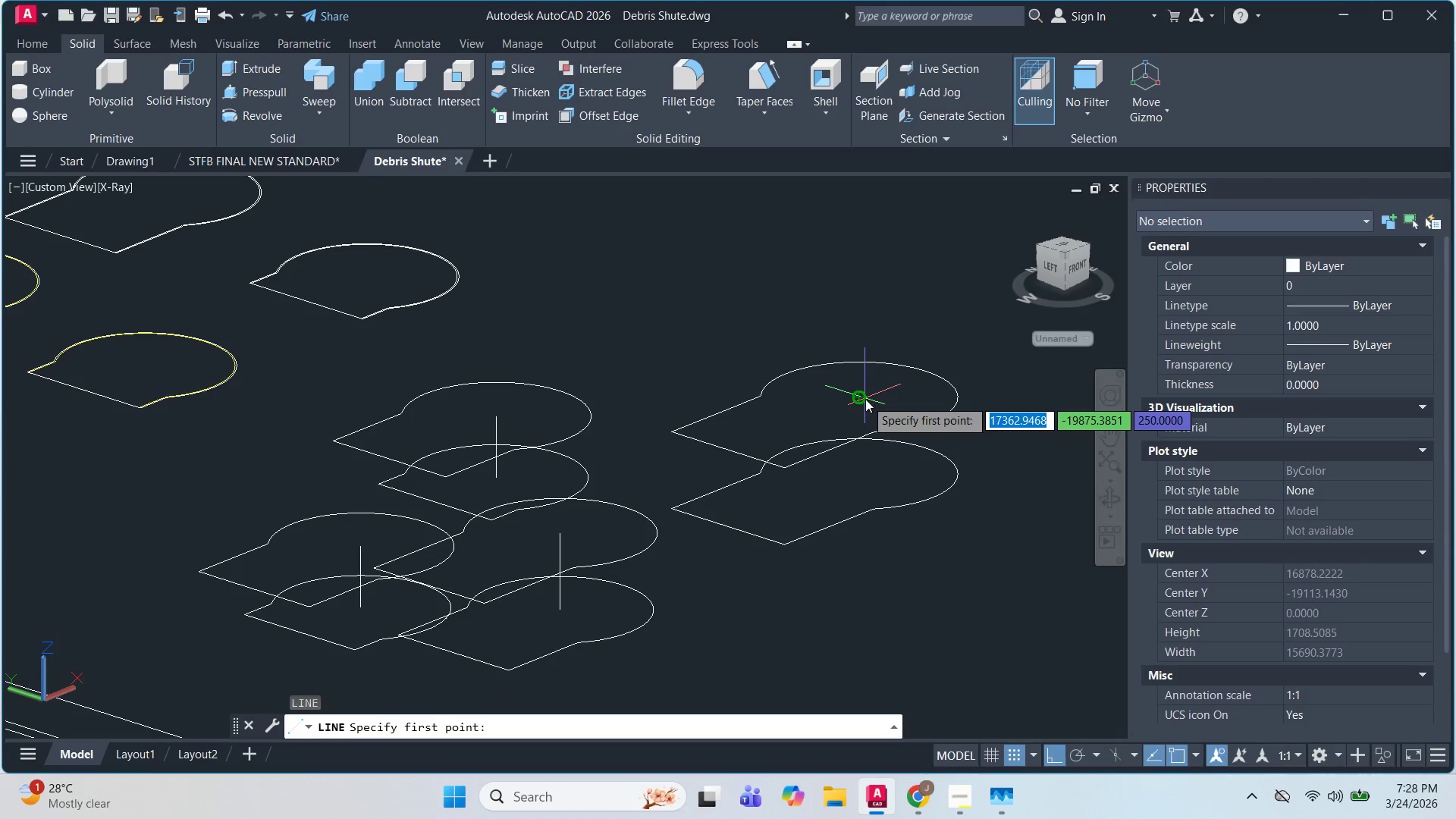 
left_click([861, 399])
 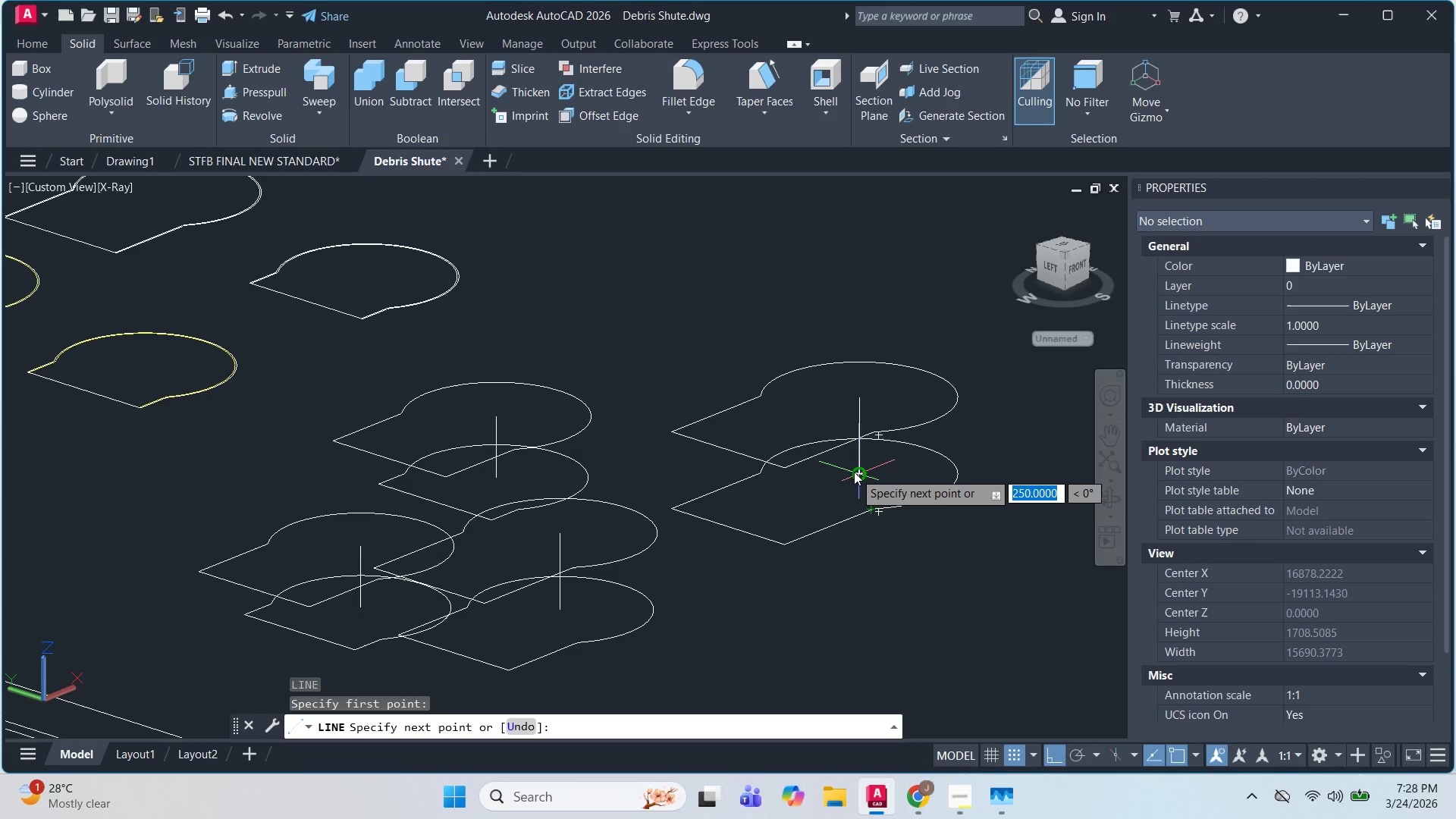 
key(Escape)
 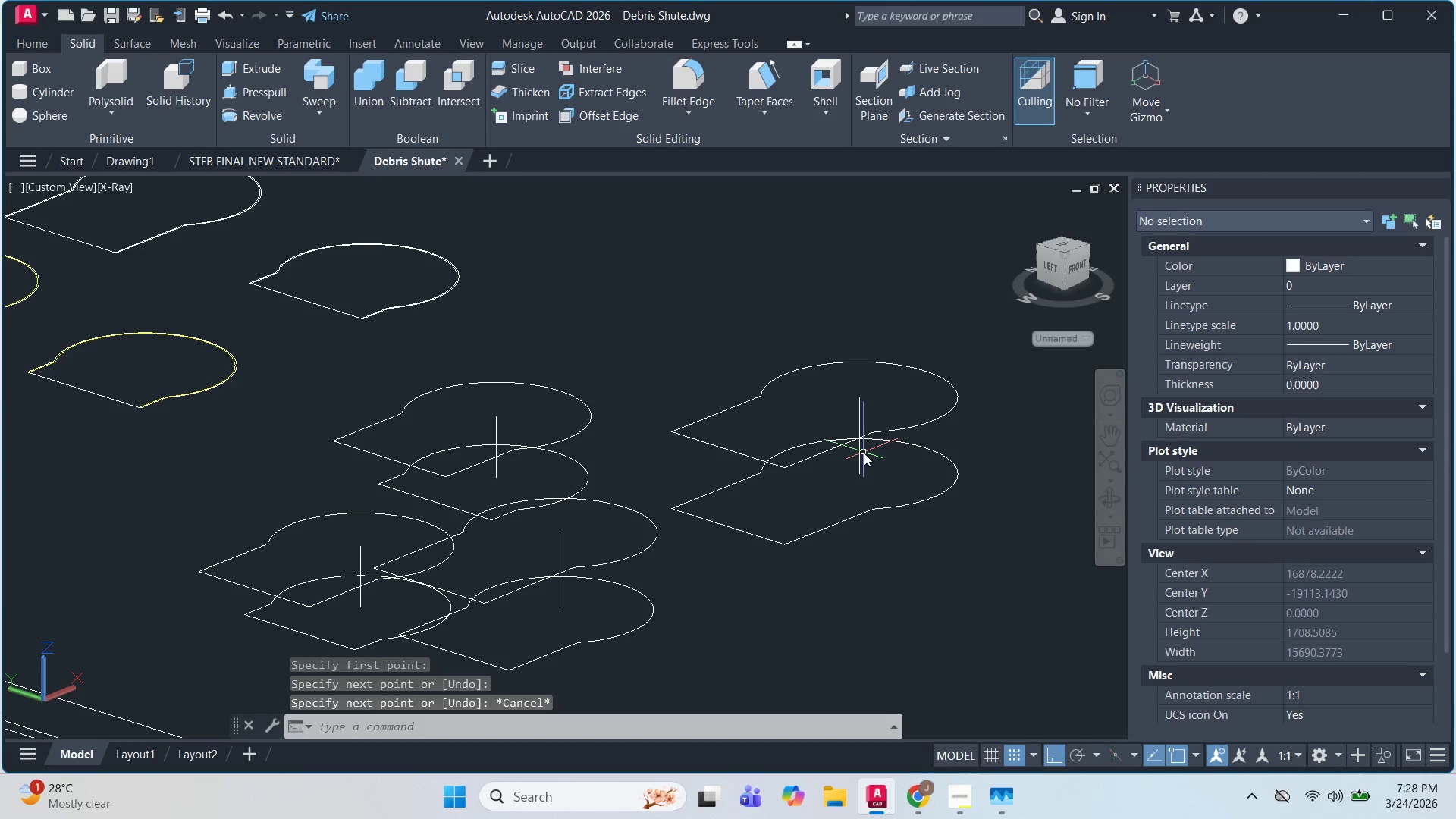 
left_click([859, 453])
 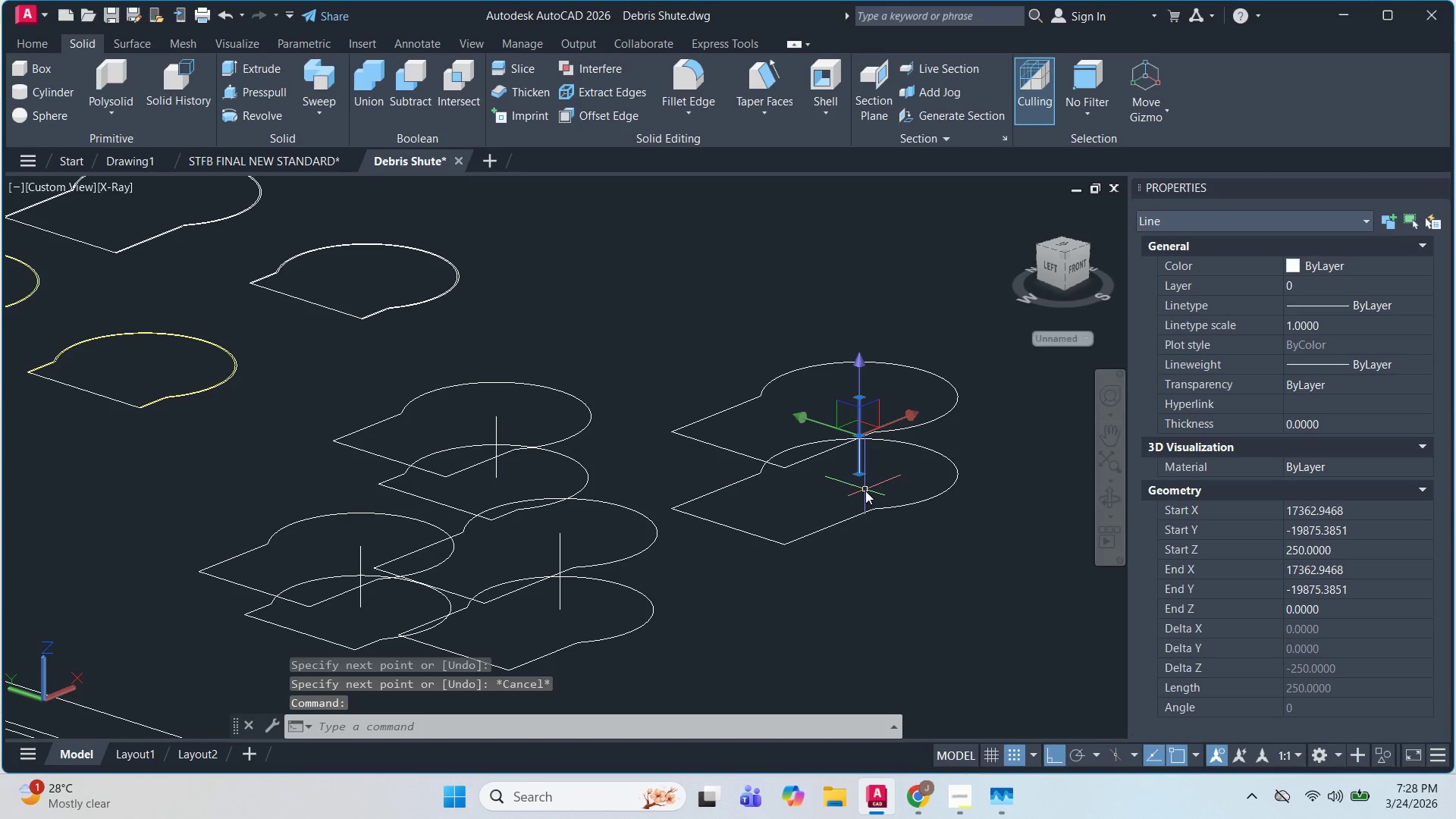 
key(Escape)
 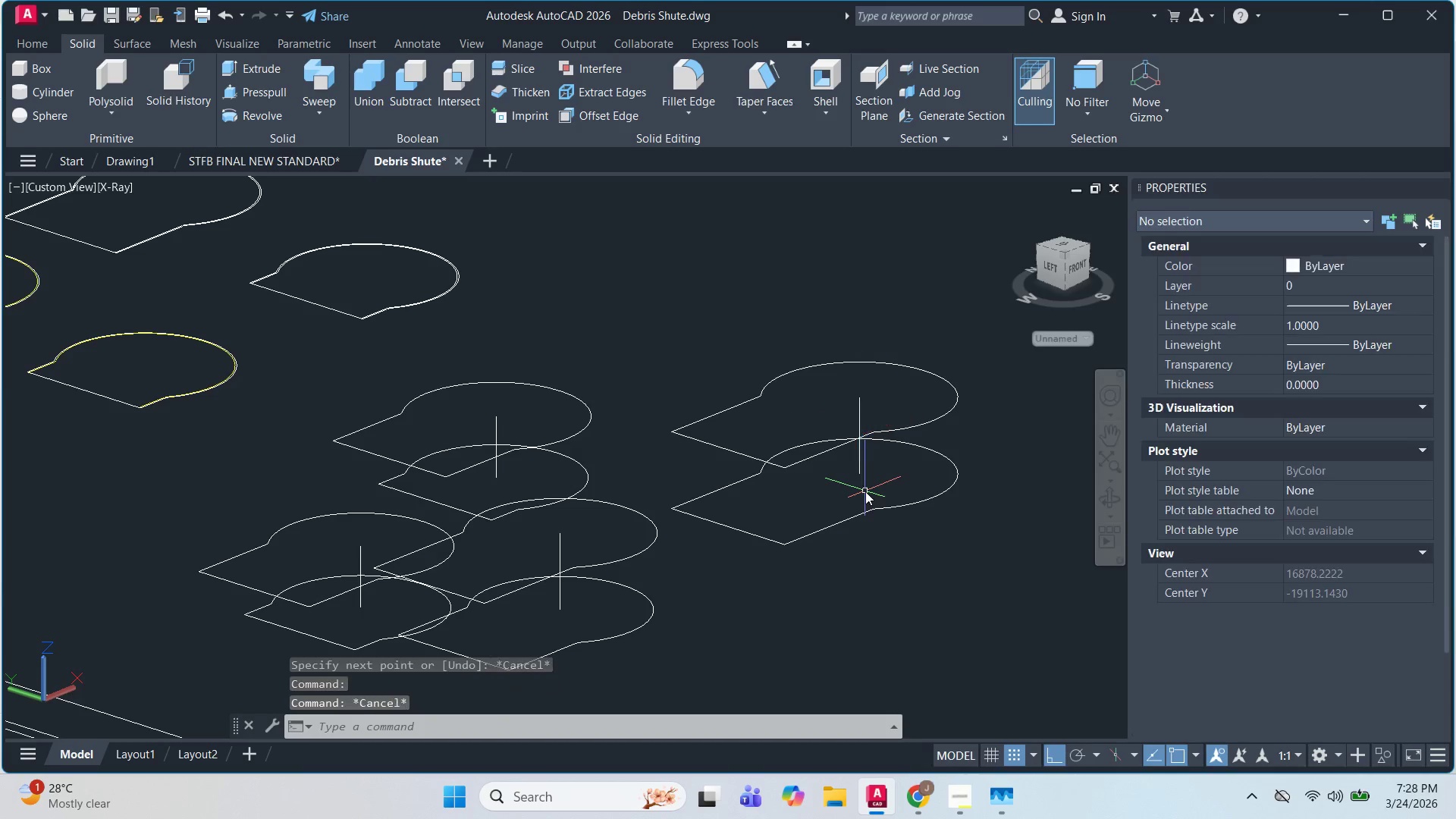 
key(Escape)
 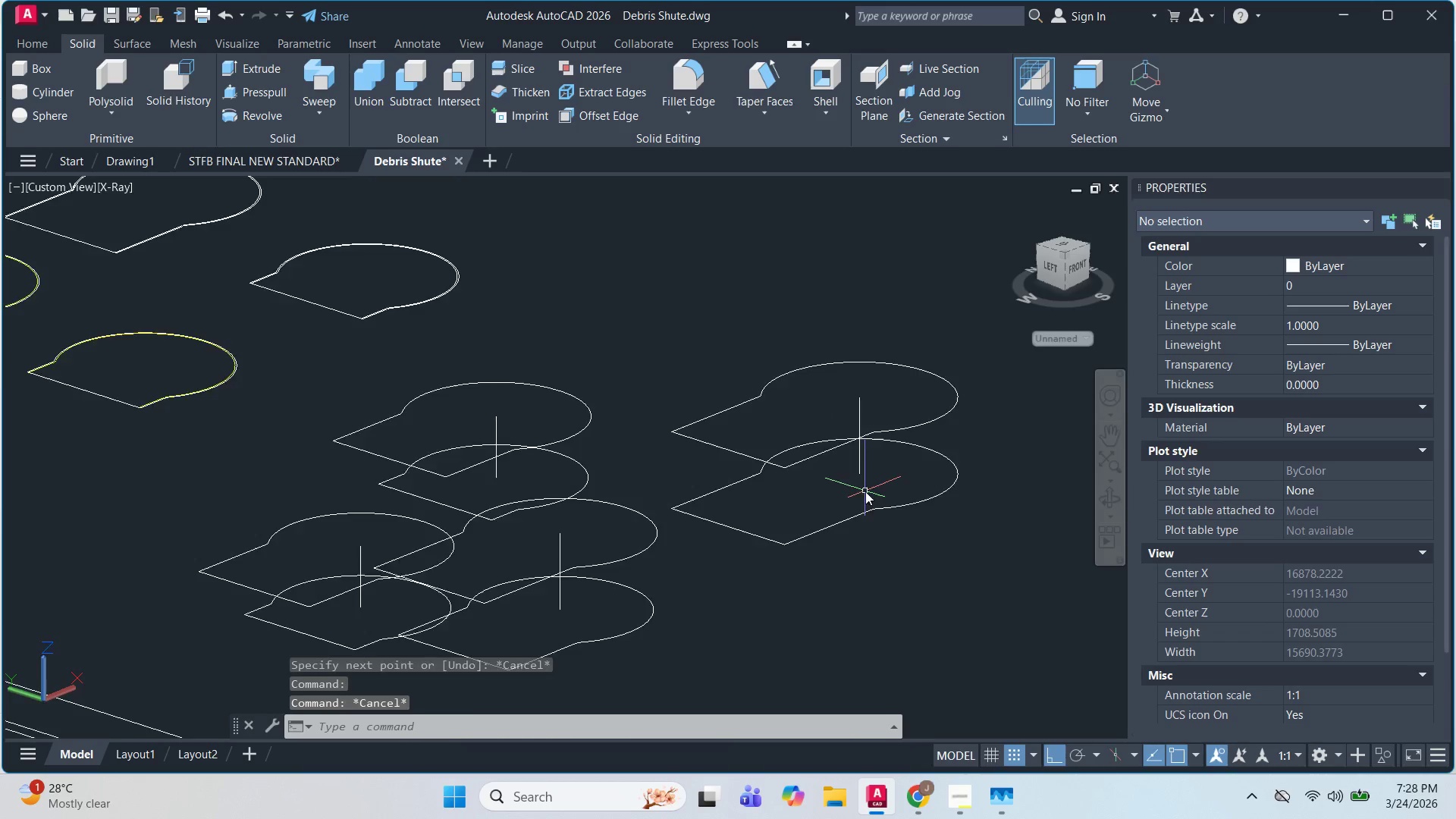 
key(Shift+ShiftLeft)
 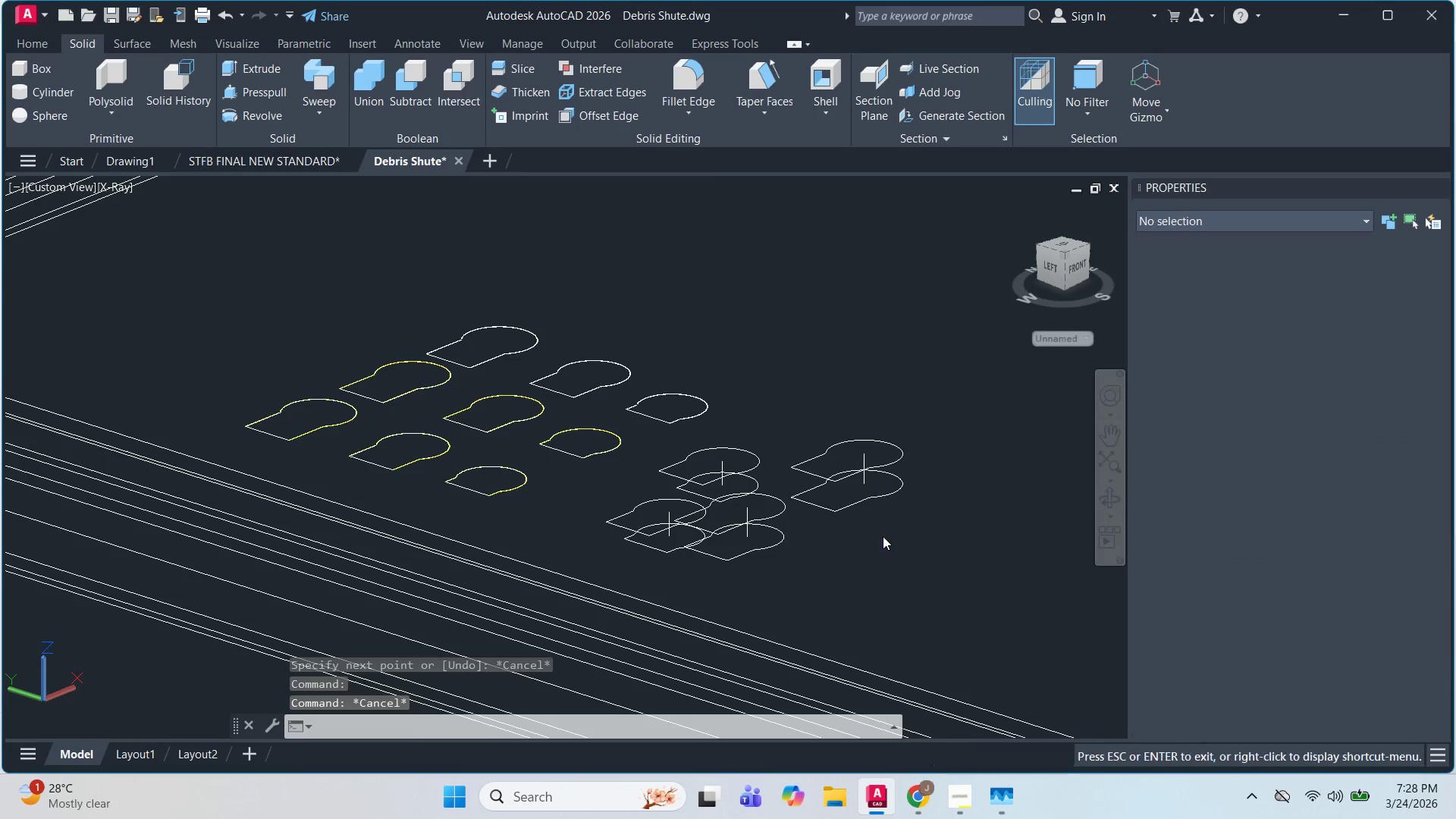 
hold_key(key=ShiftLeft, duration=0.36)
 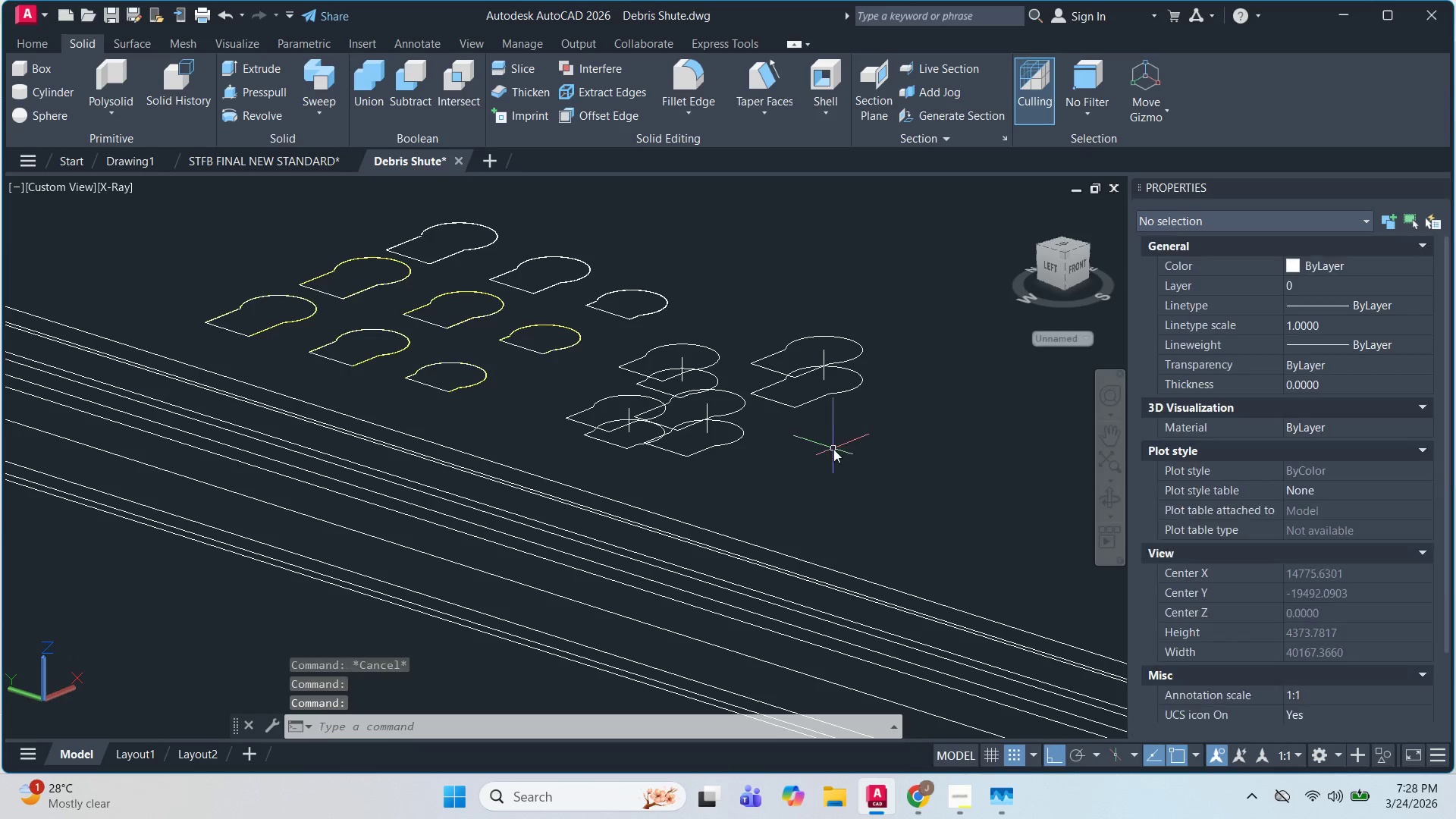 
scroll: coordinate [869, 490], scroll_direction: down, amount: 2.0
 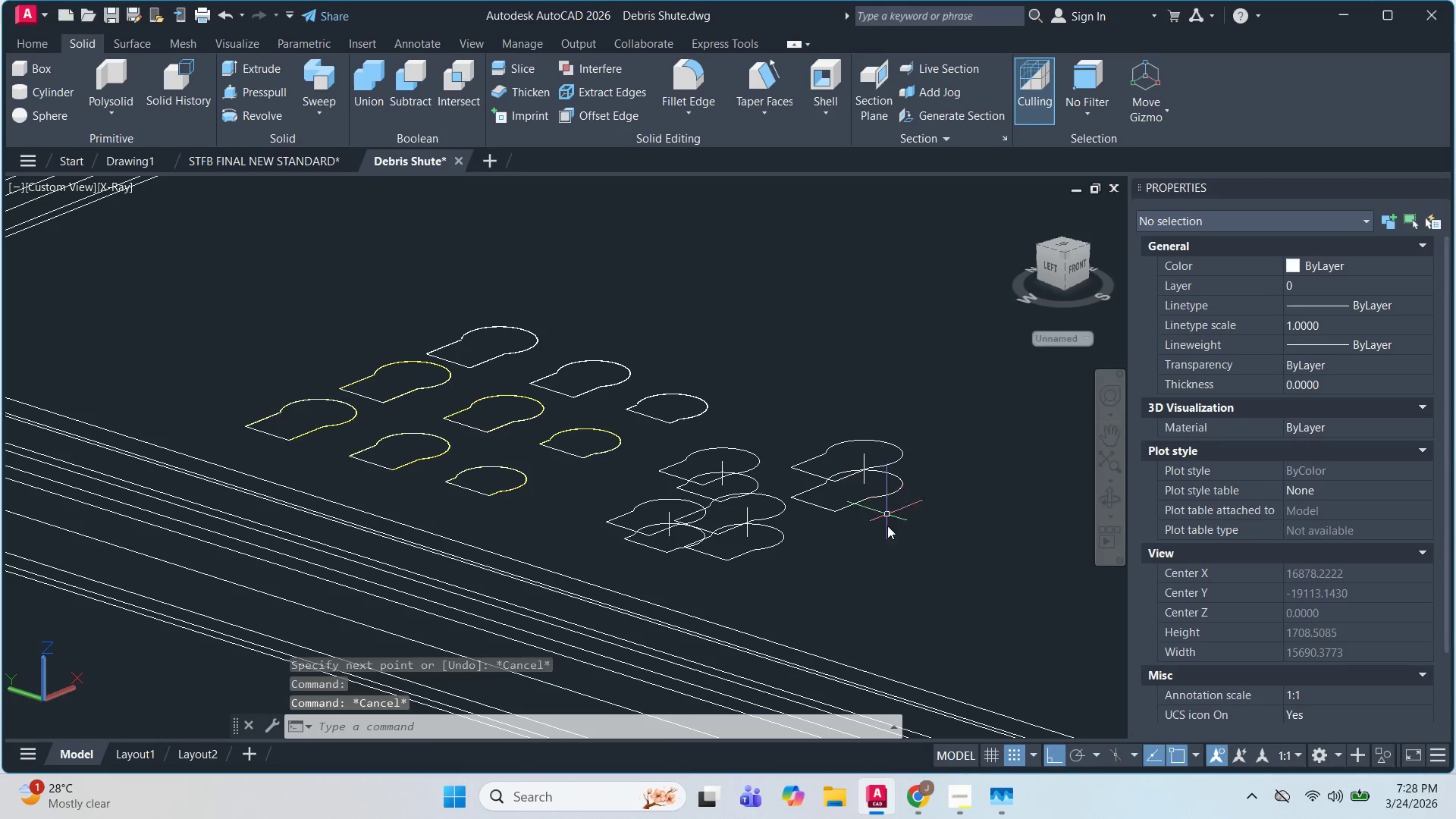 
hold_key(key=ShiftLeft, duration=1.2)
 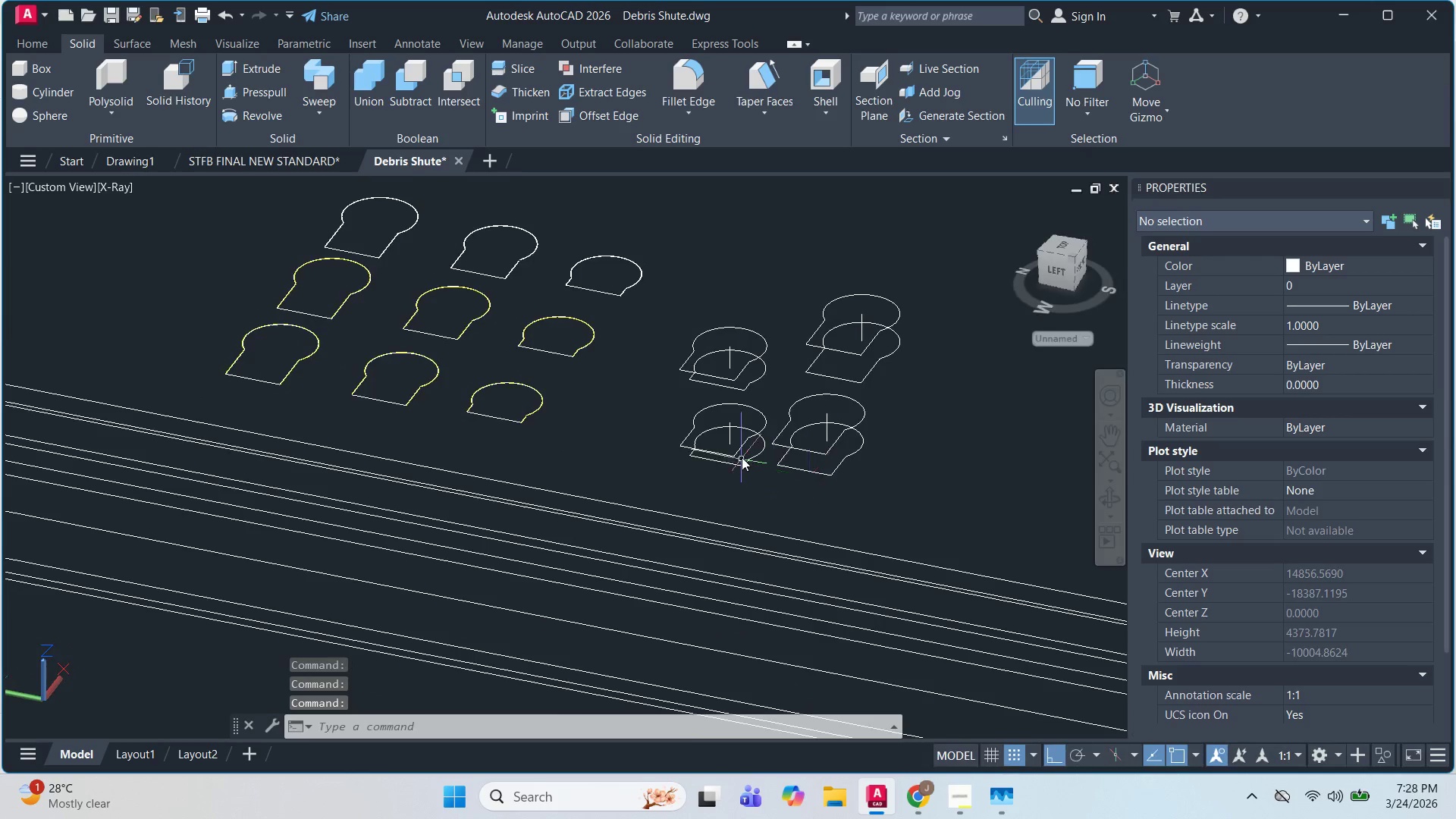 
hold_key(key=ShiftLeft, duration=0.56)
 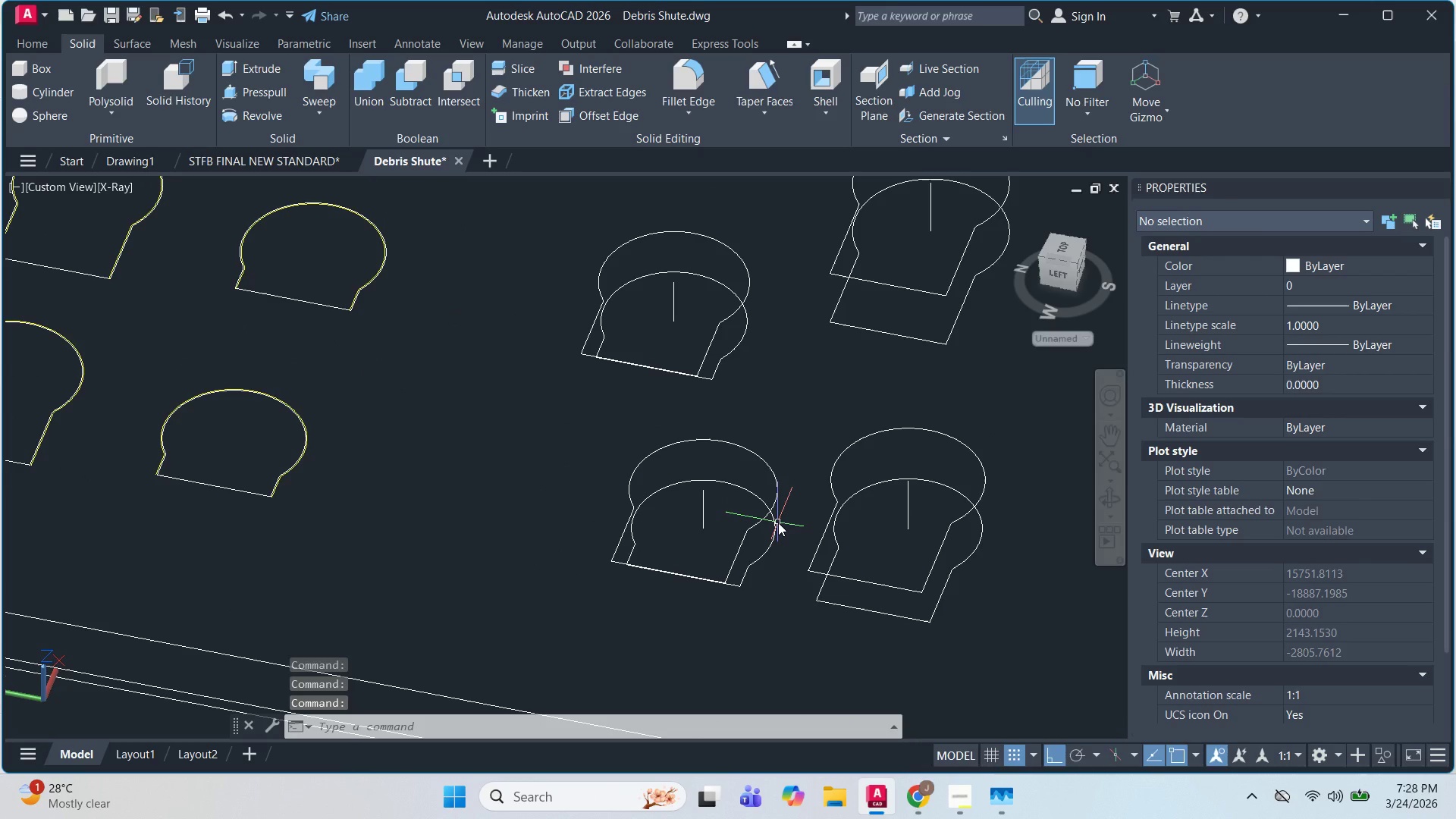 
scroll: coordinate [751, 451], scroll_direction: up, amount: 2.0
 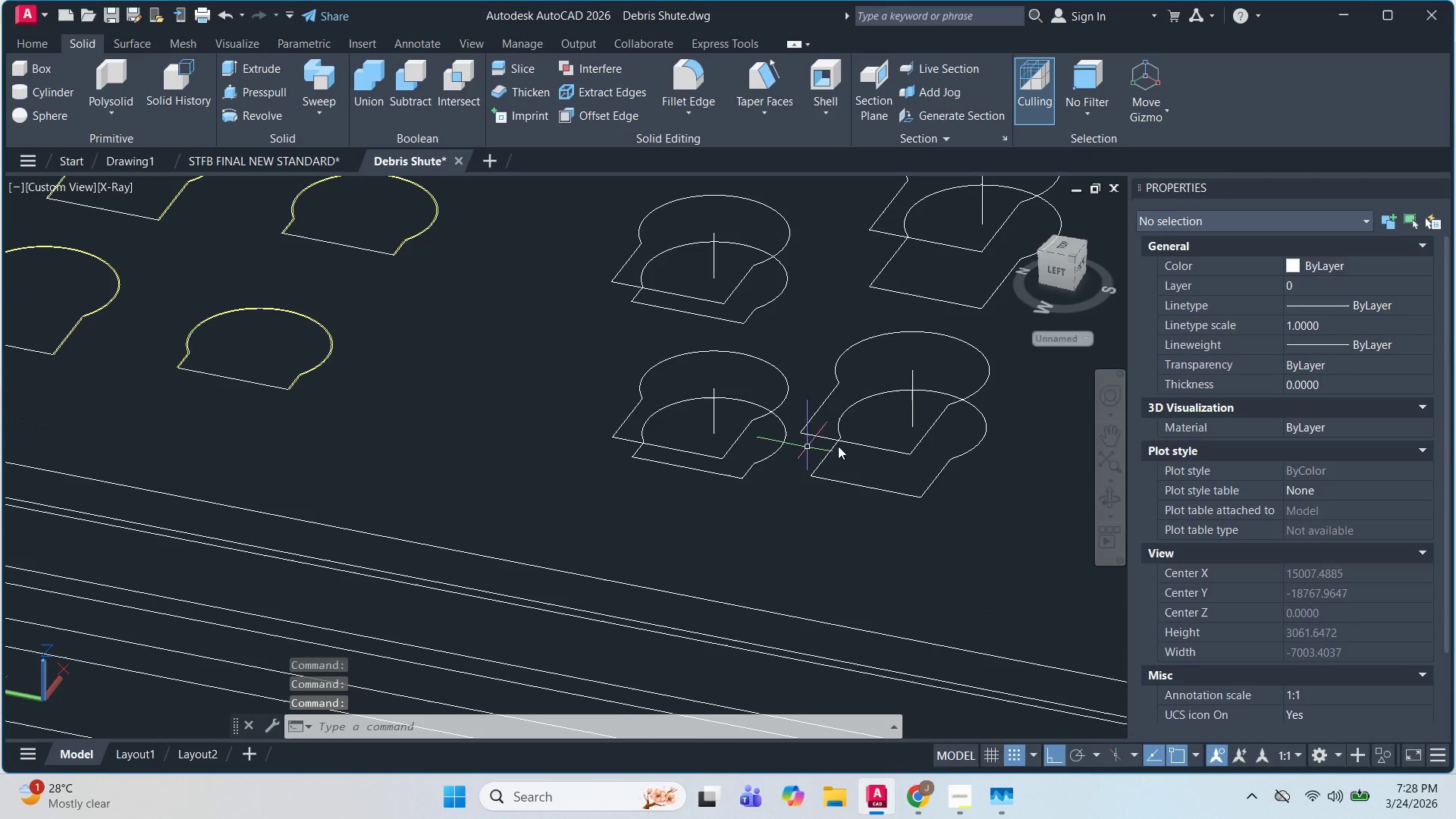 
scroll: coordinate [787, 526], scroll_direction: none, amount: 0.0
 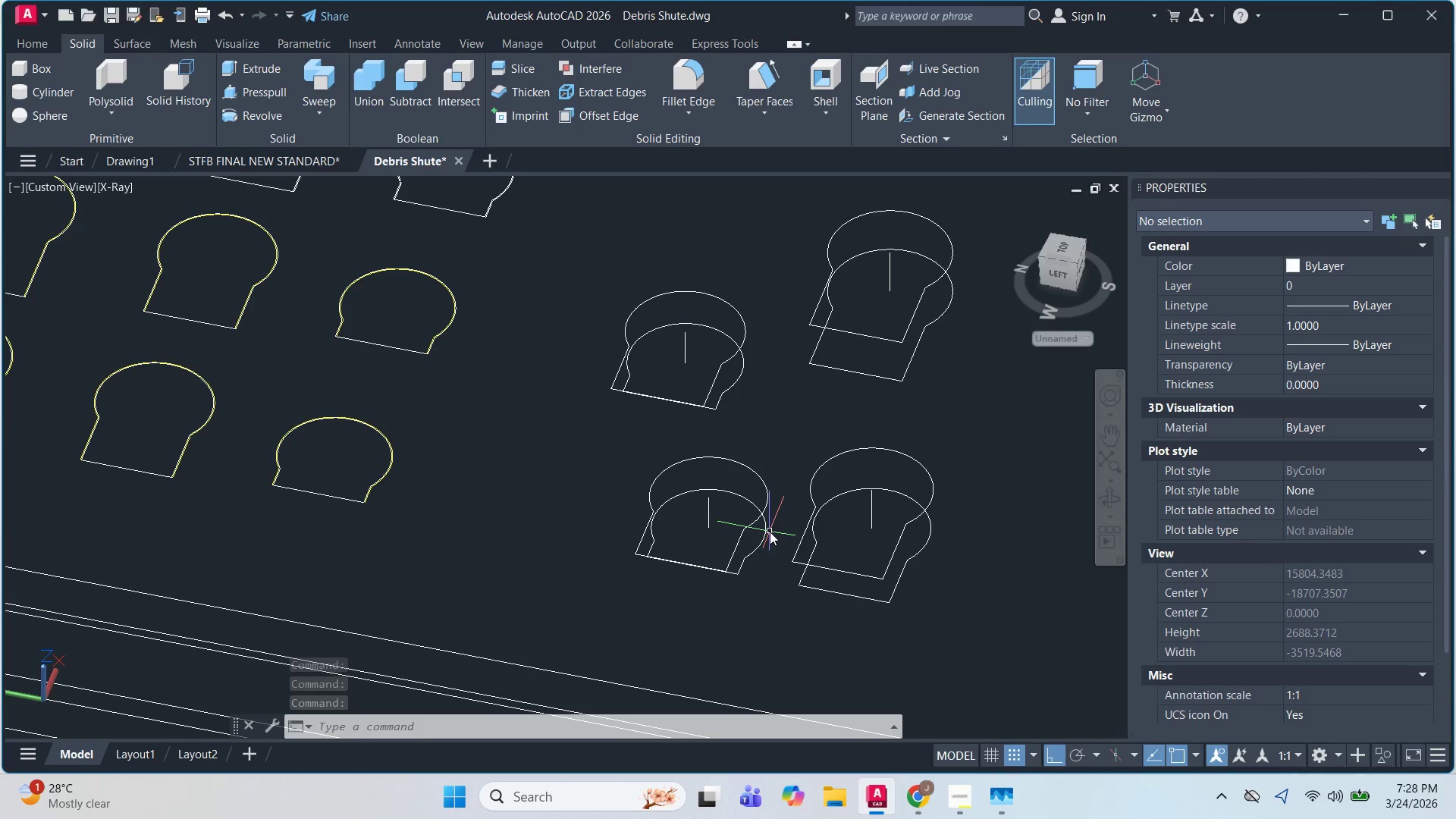 
wait(6.71)
 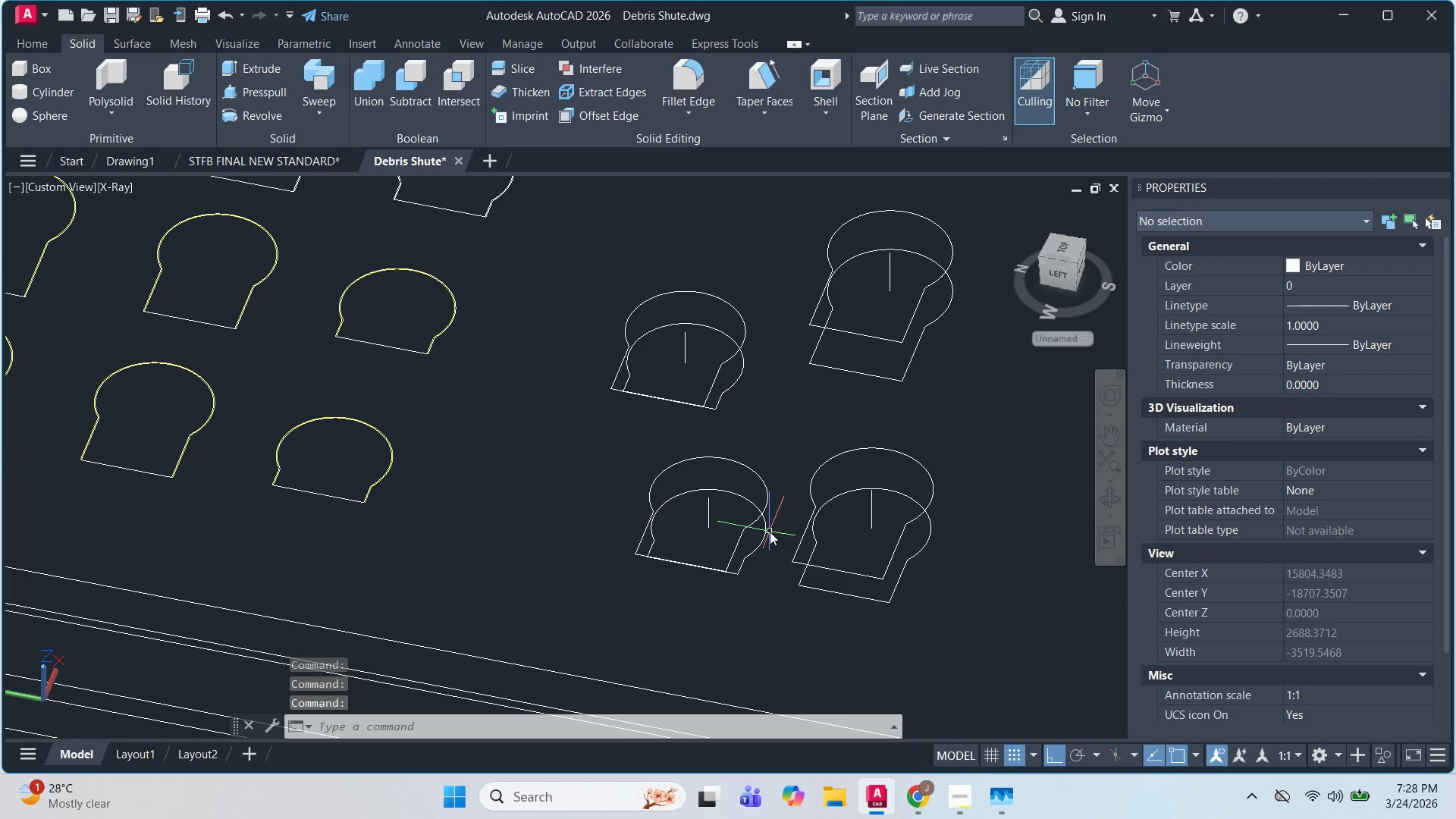 
left_click([124, 104])
 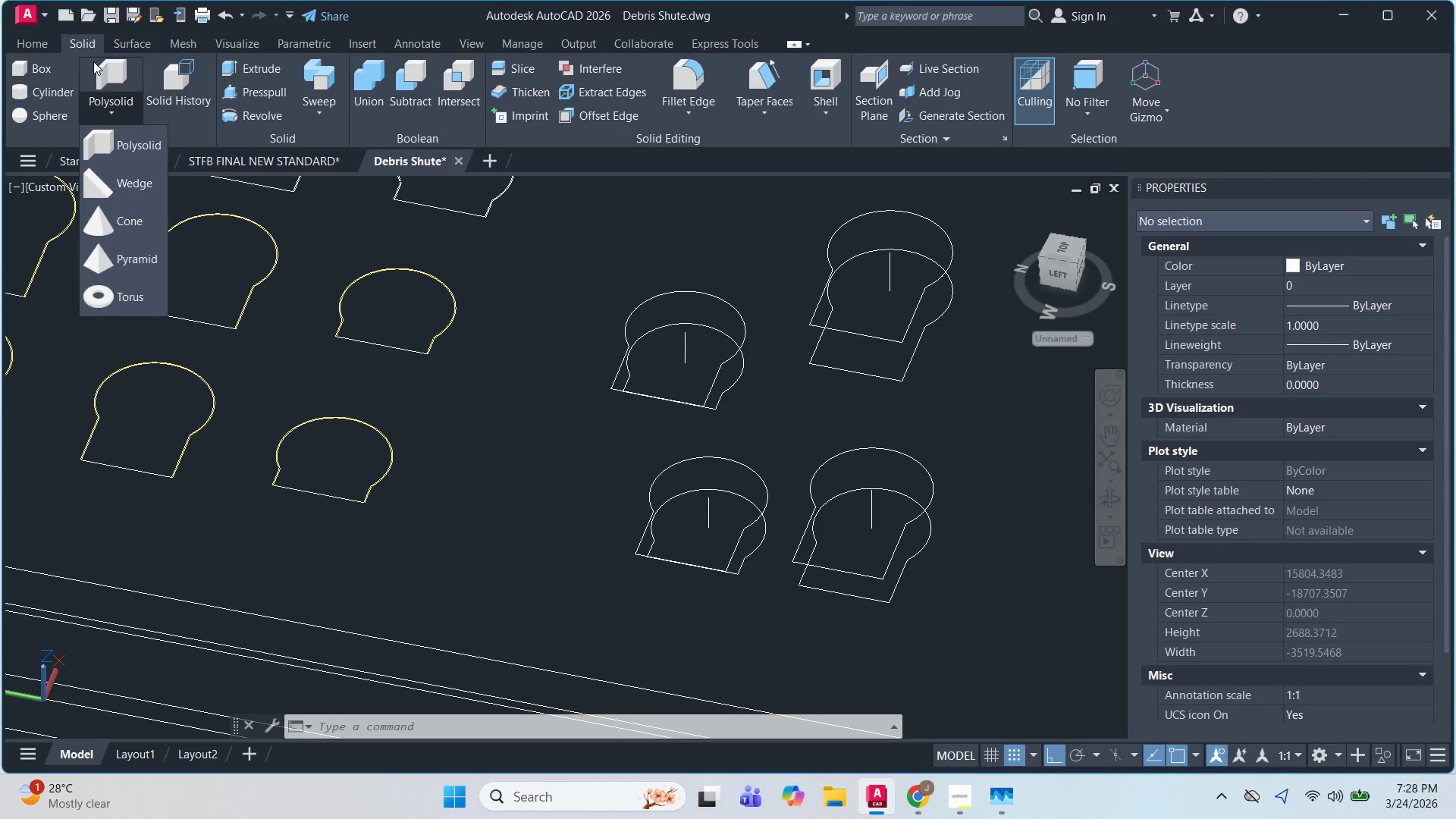 
left_click([49, 40])
 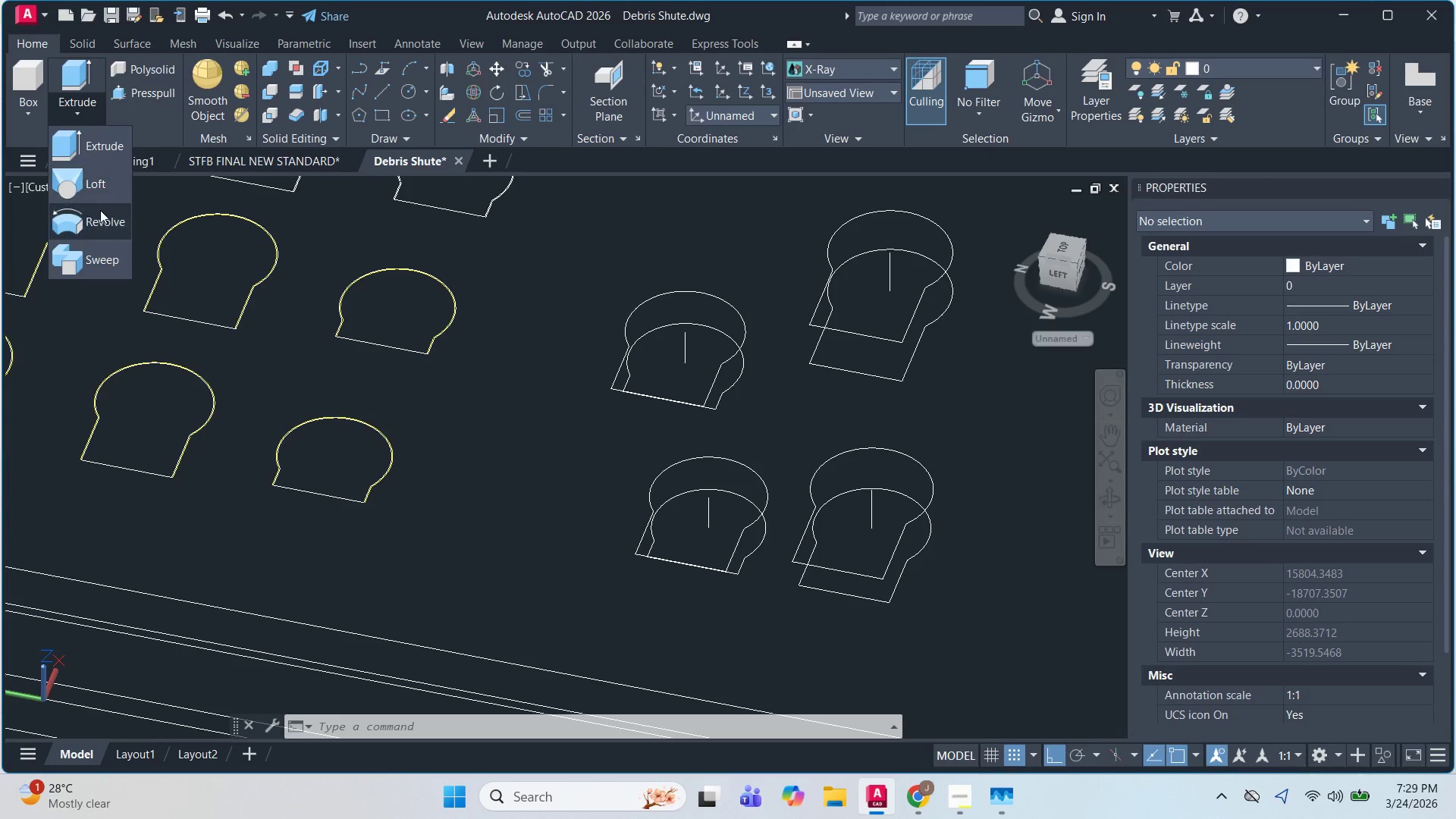 
left_click([96, 189])
 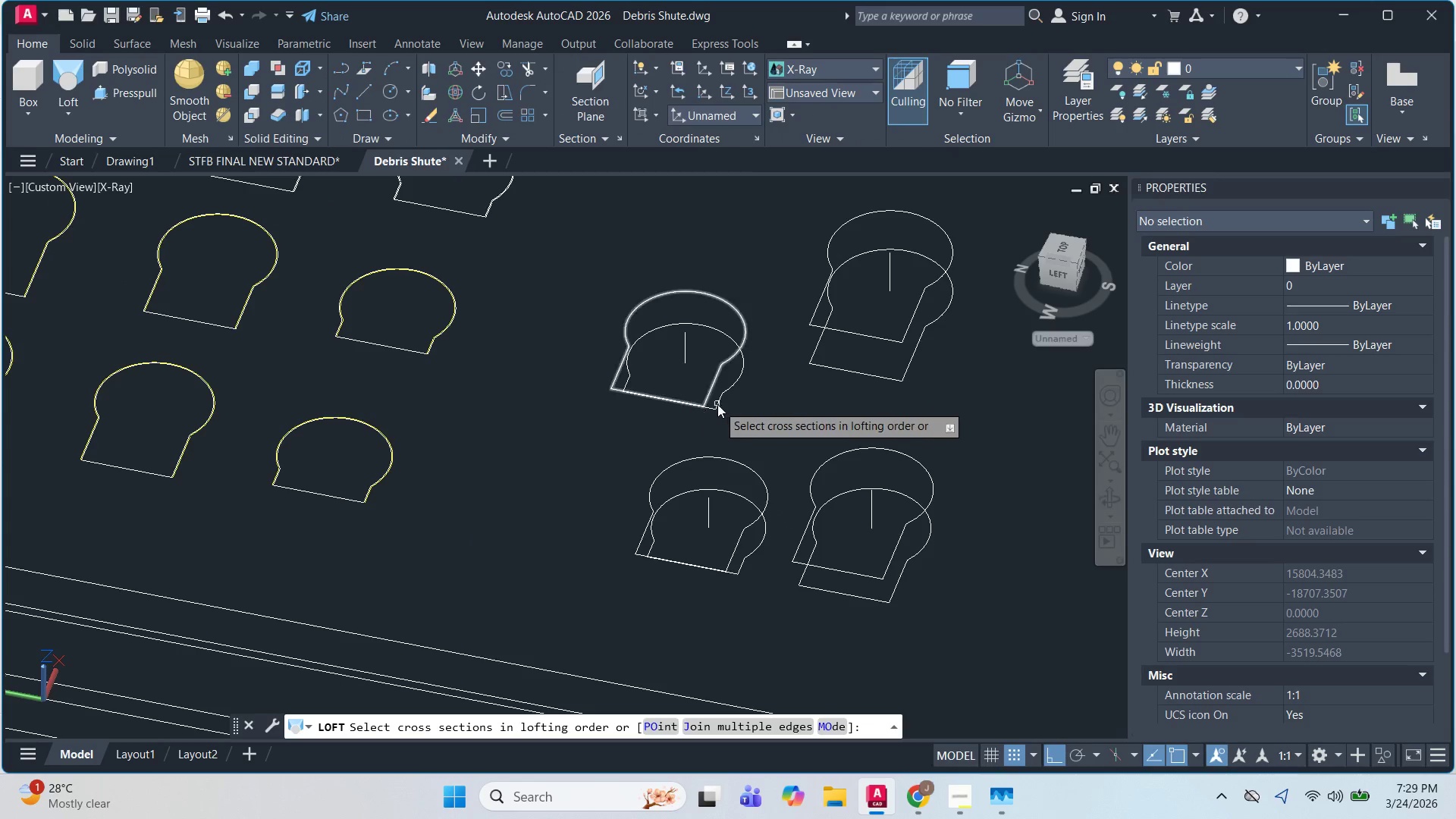 
left_click([723, 402])
 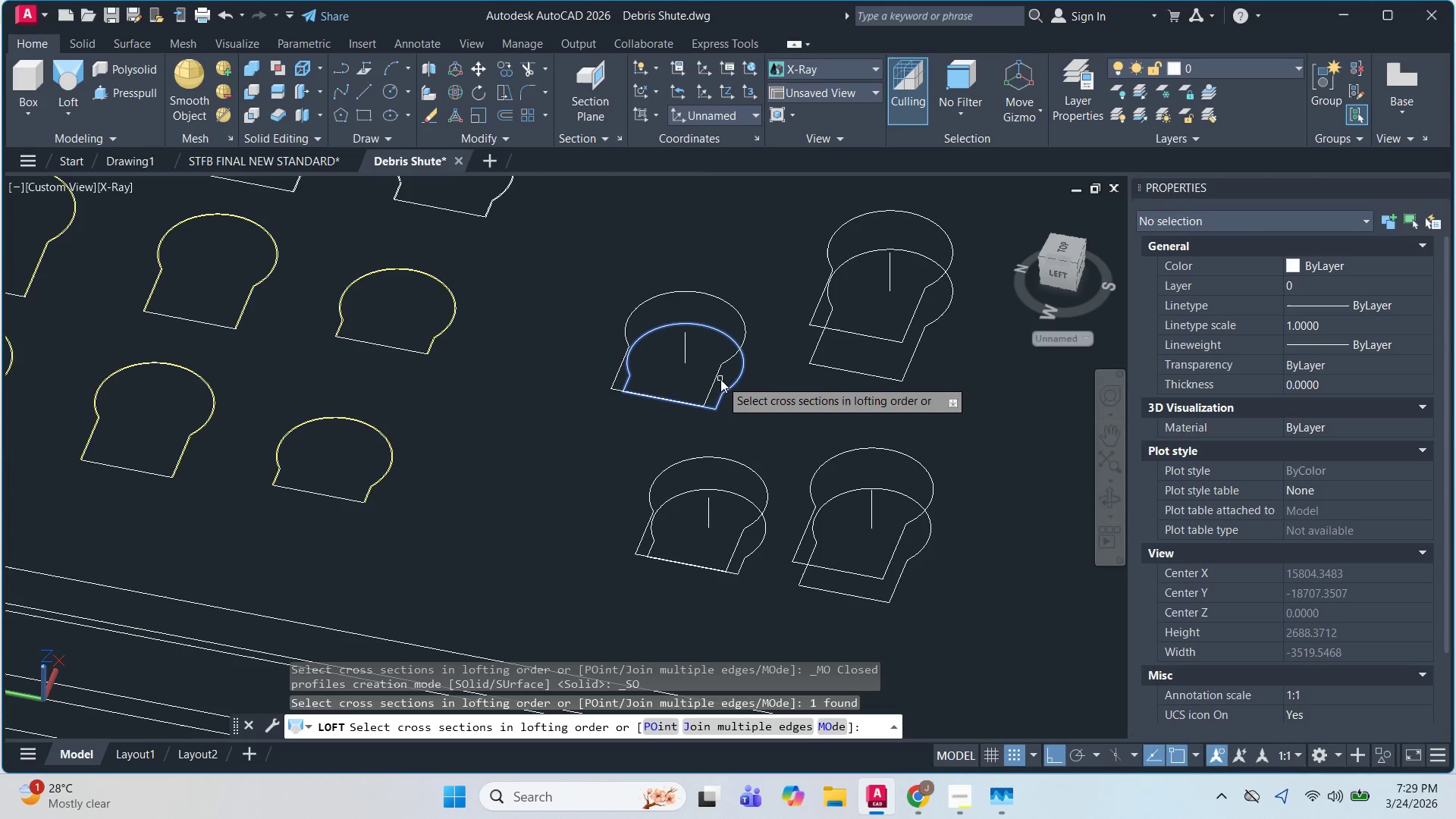 
left_click([718, 375])
 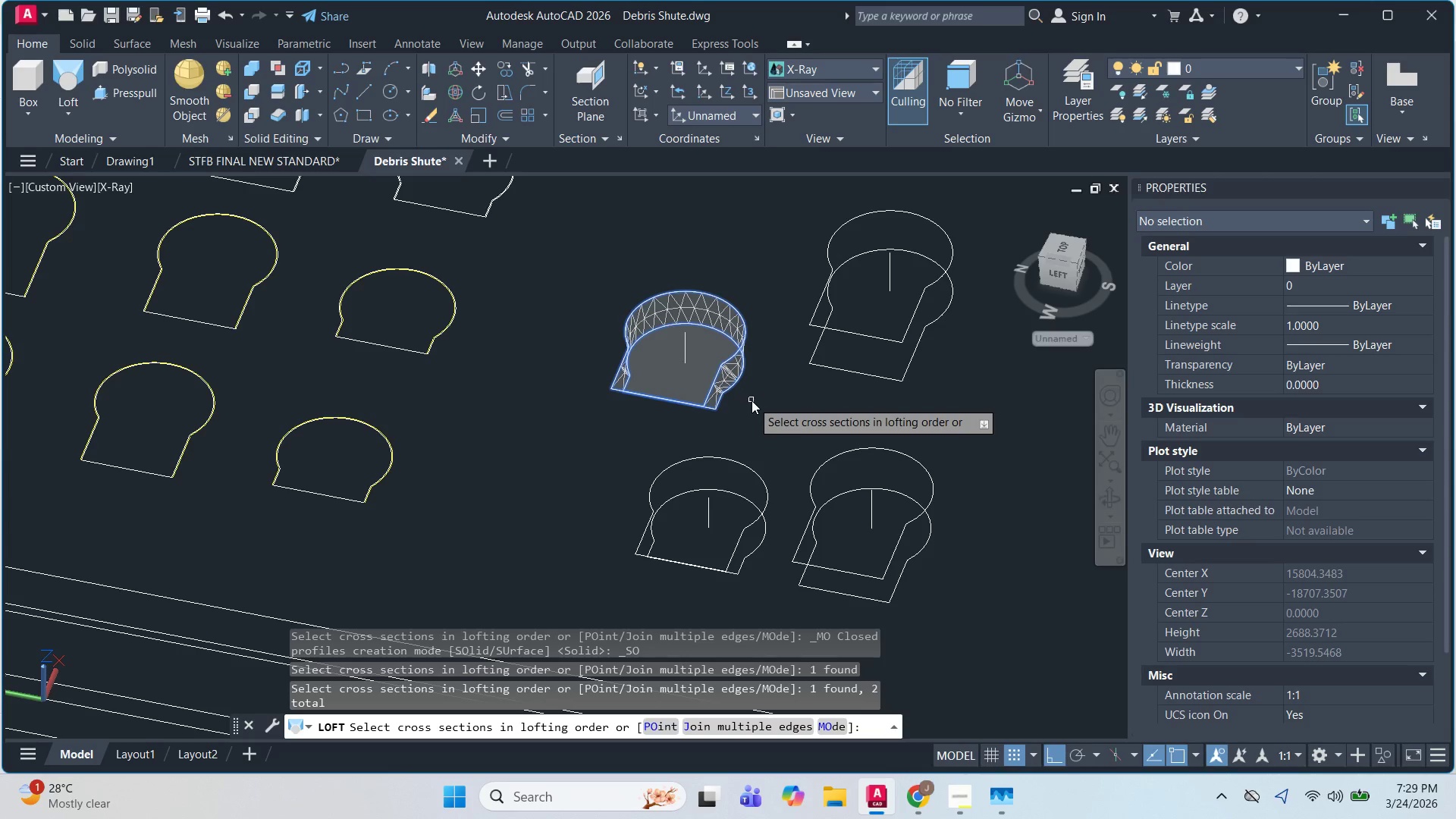 
scroll: coordinate [699, 383], scroll_direction: up, amount: 3.0
 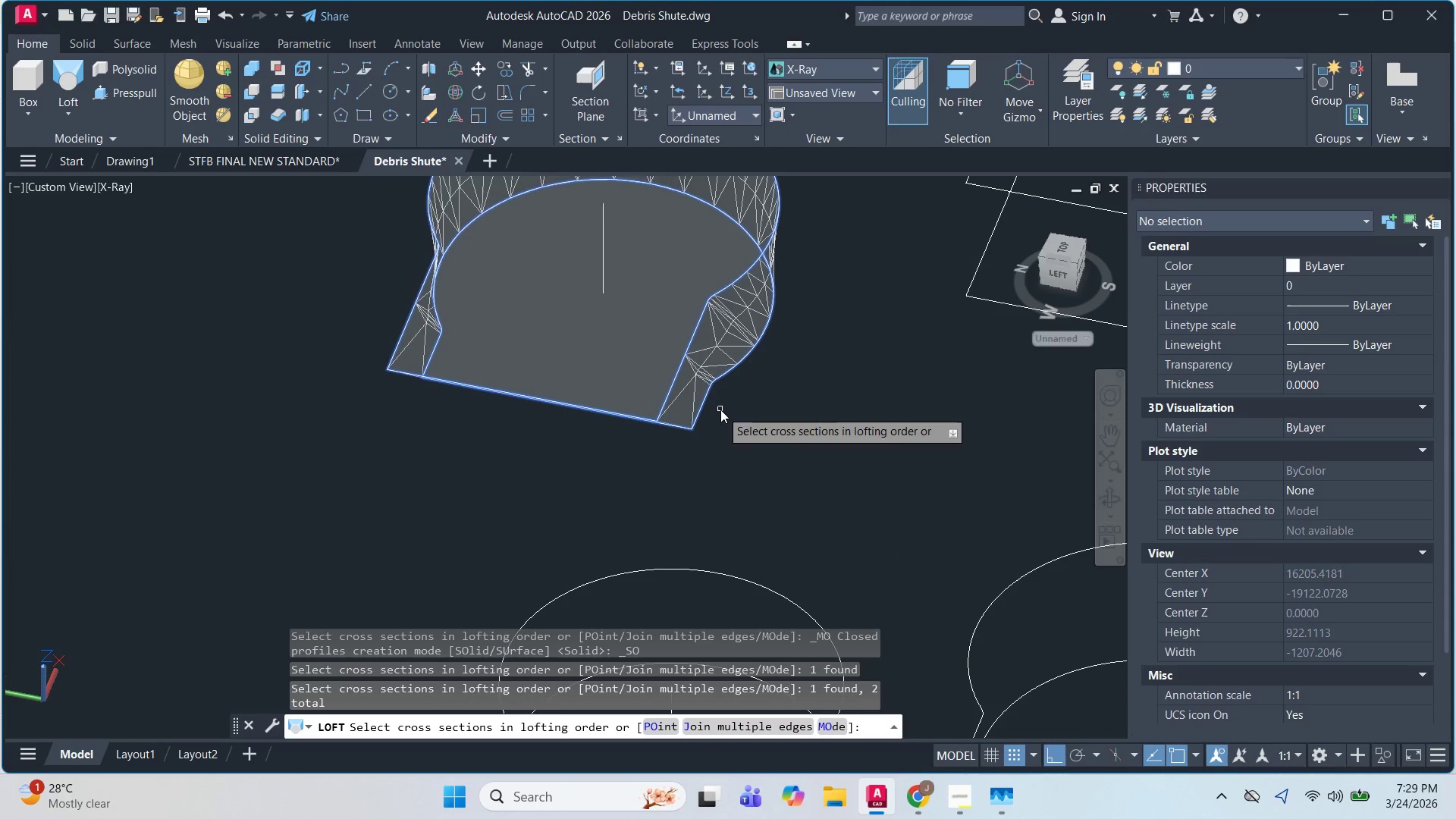 
hold_key(key=ShiftLeft, duration=0.5)
 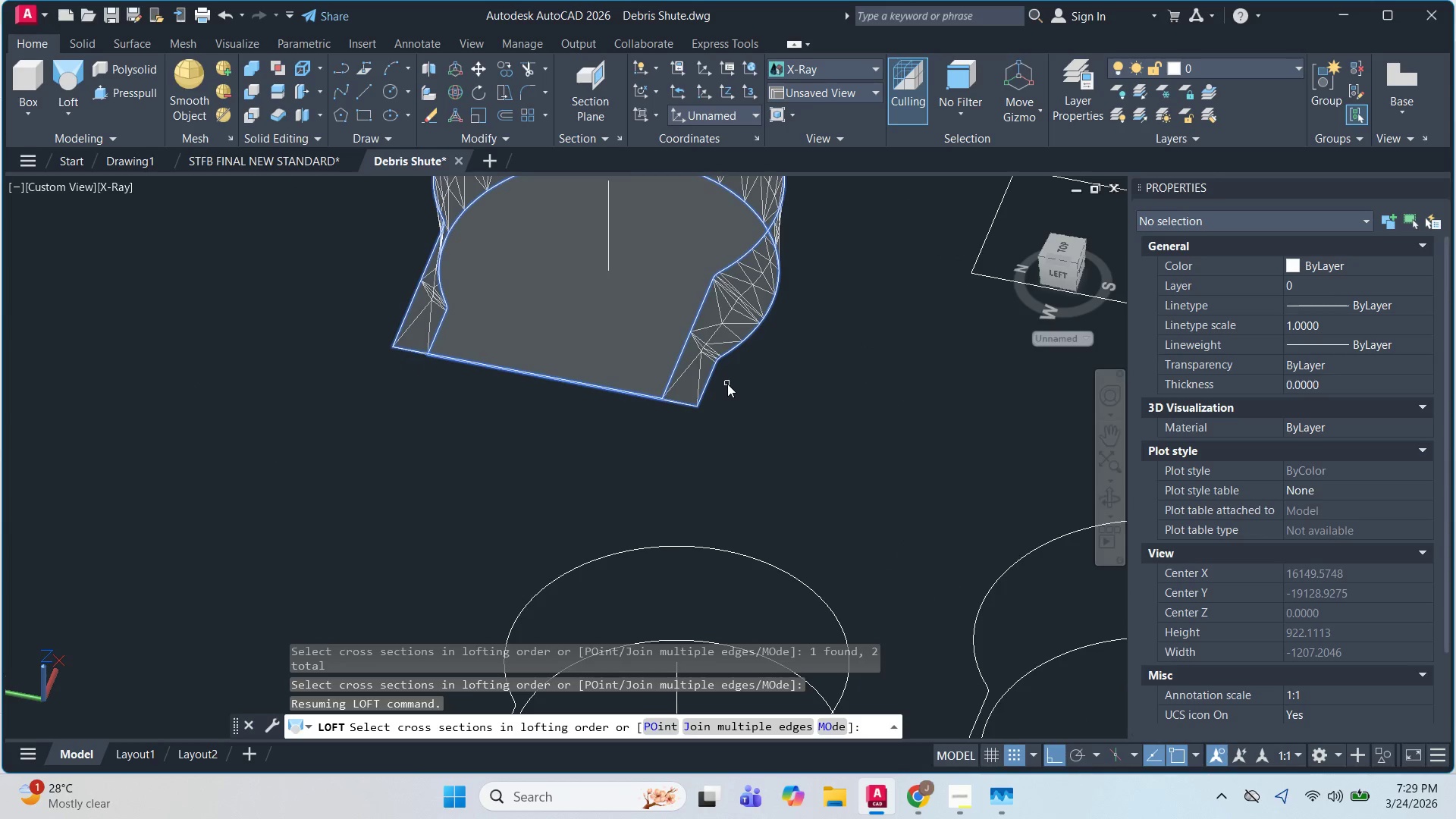 
hold_key(key=ShiftLeft, duration=1.52)
 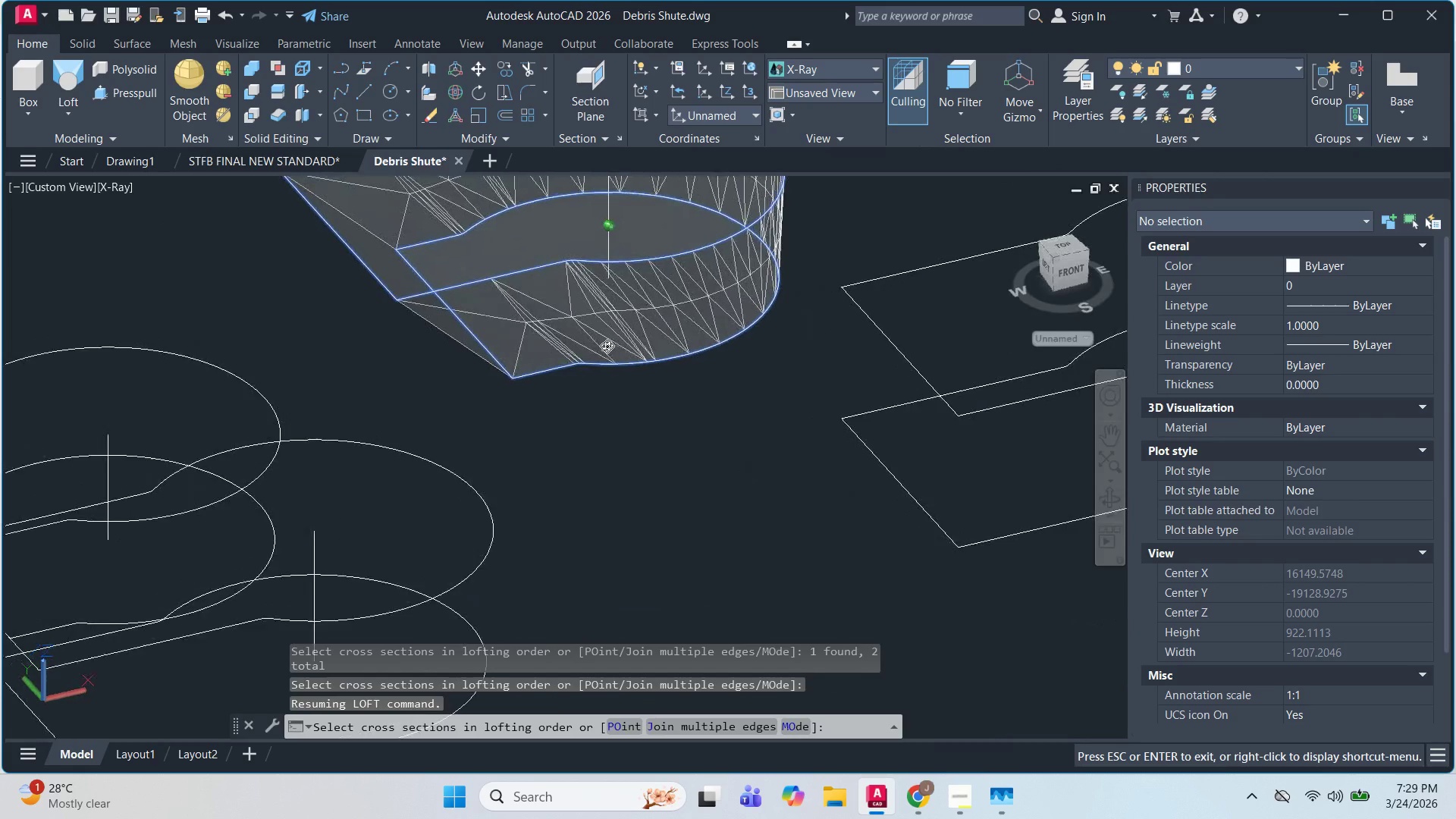 
hold_key(key=ShiftLeft, duration=0.73)
 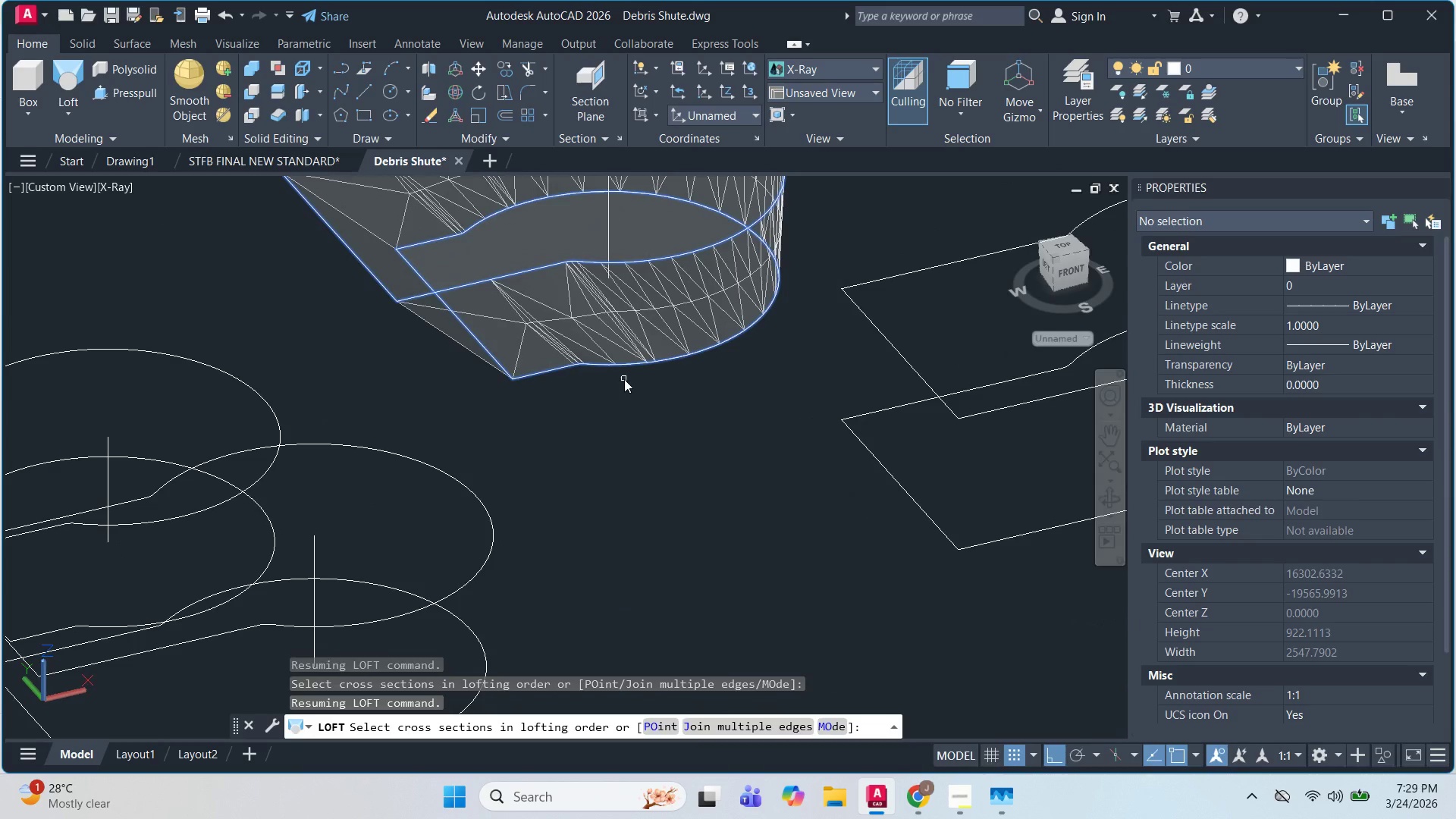 
hold_key(key=Space, duration=1.2)
 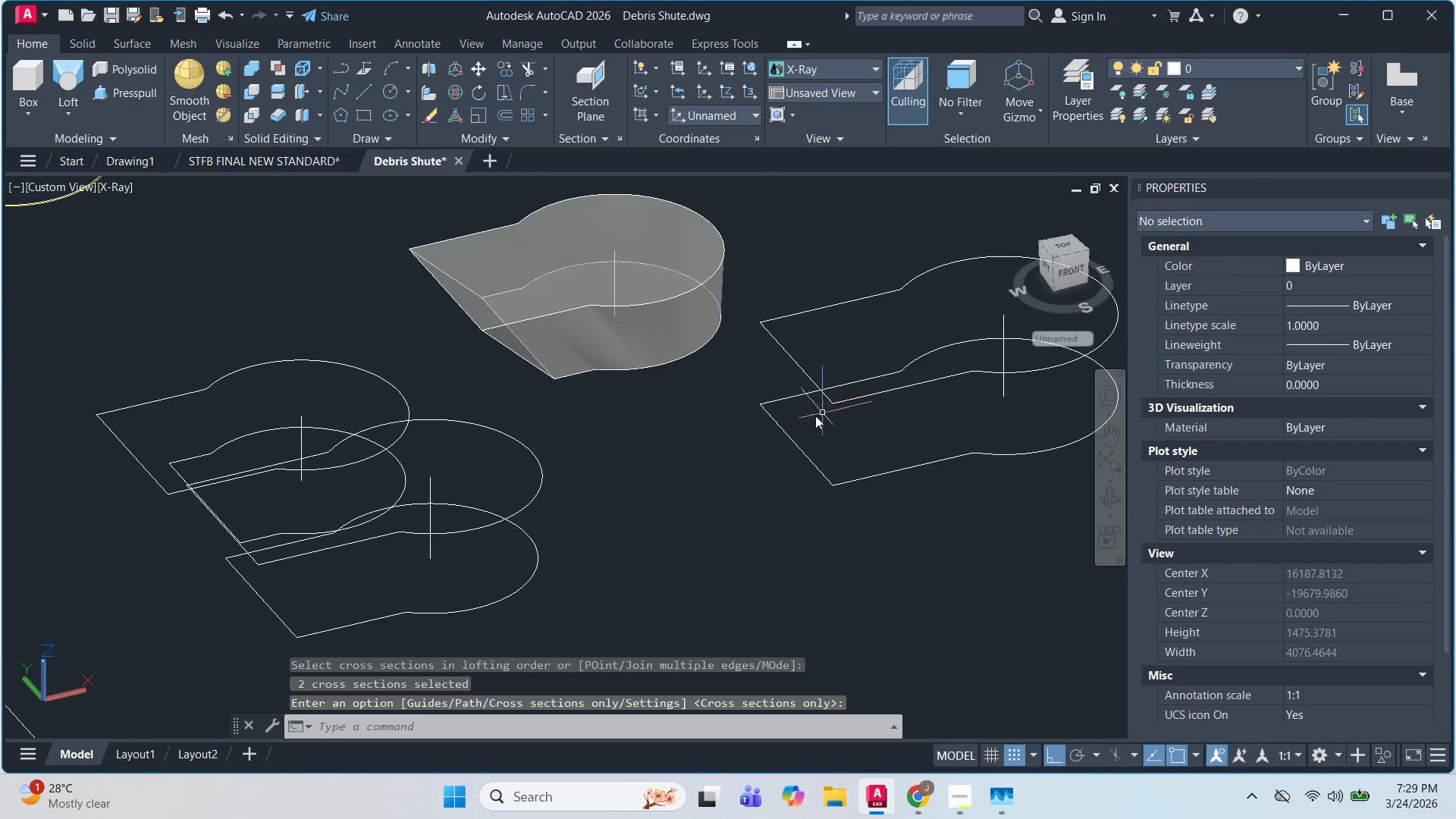 
scroll: coordinate [624, 379], scroll_direction: down, amount: 1.0
 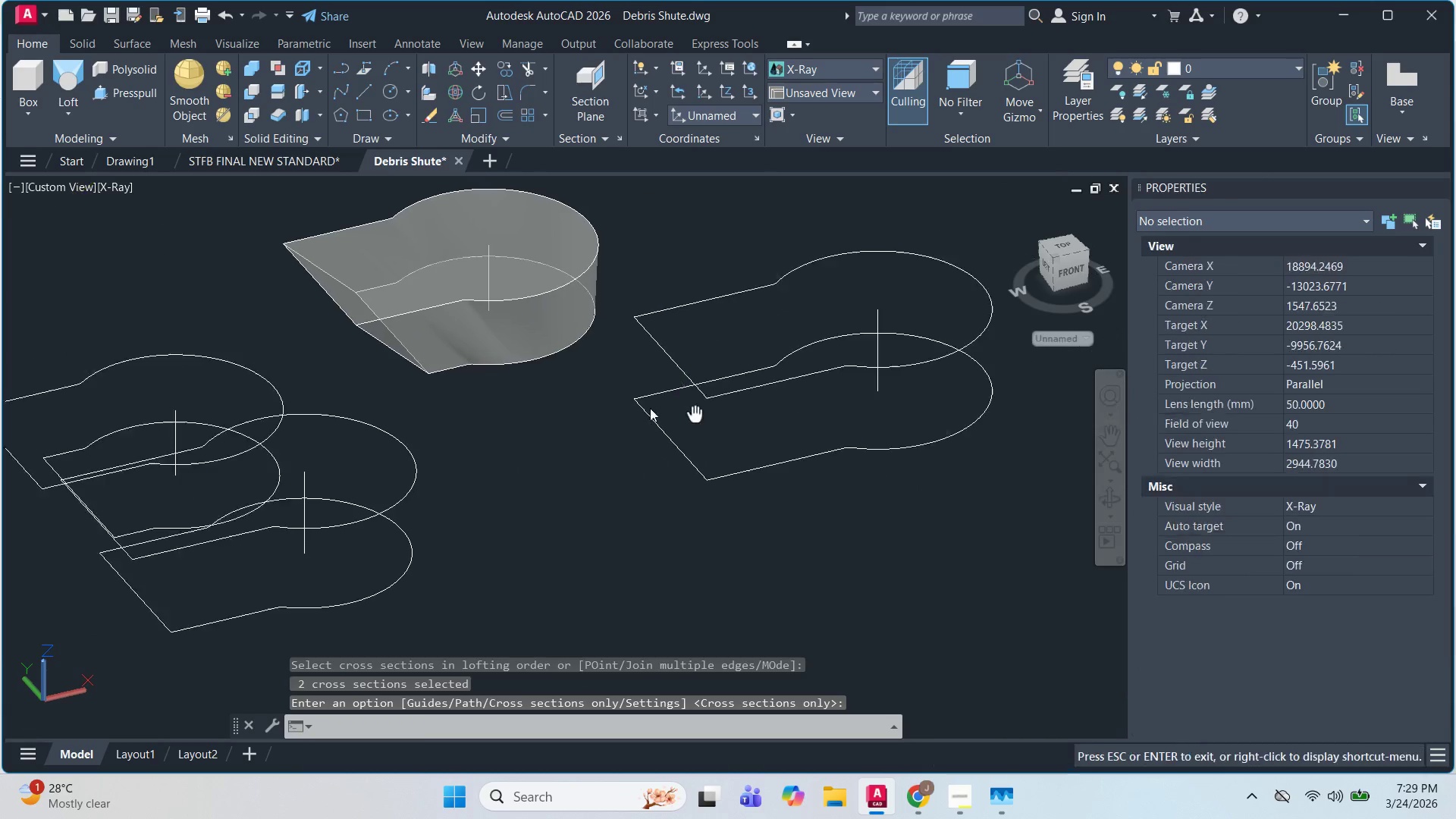 
key(Space)
 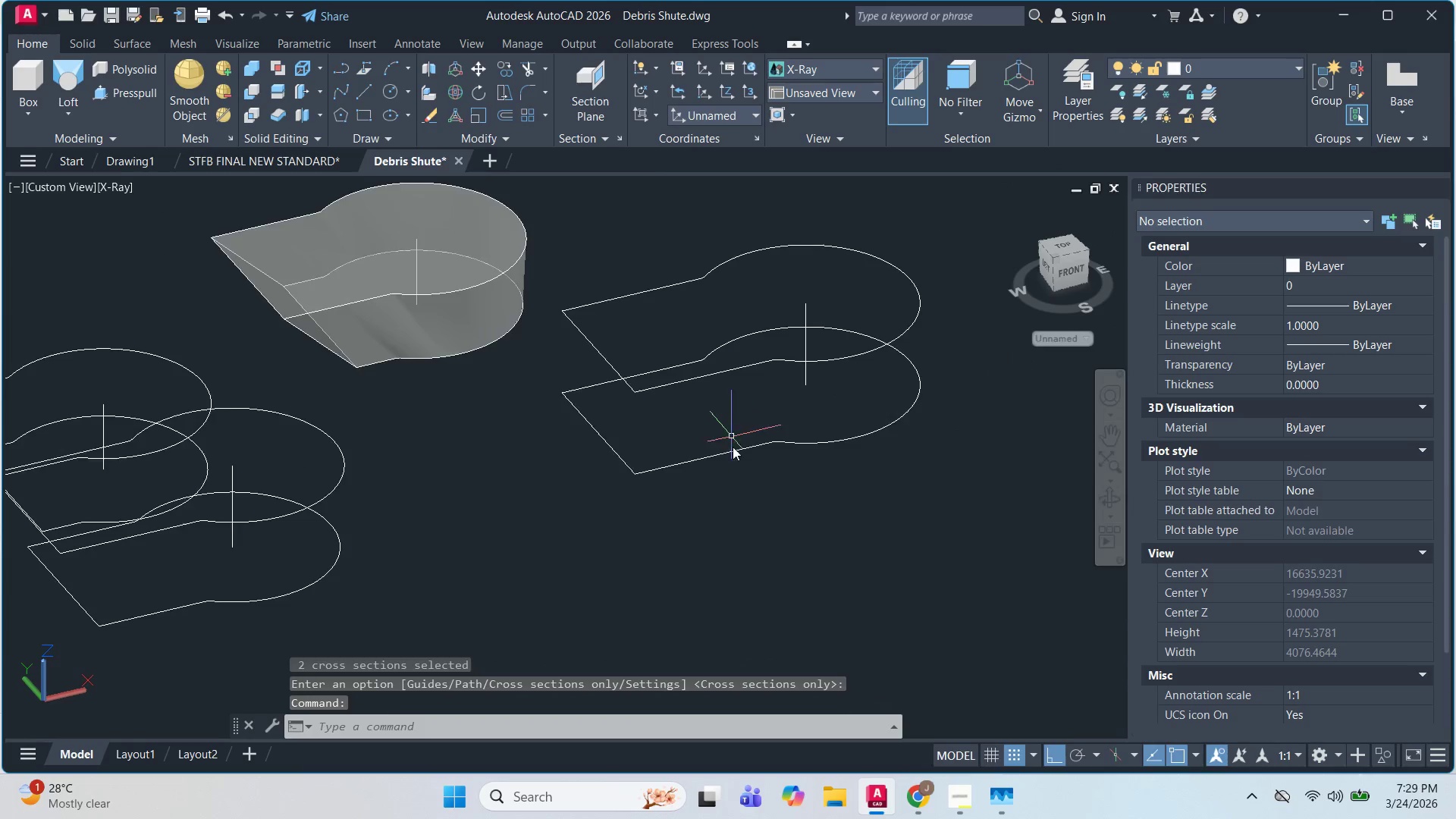 
scroll: coordinate [732, 450], scroll_direction: down, amount: 1.0
 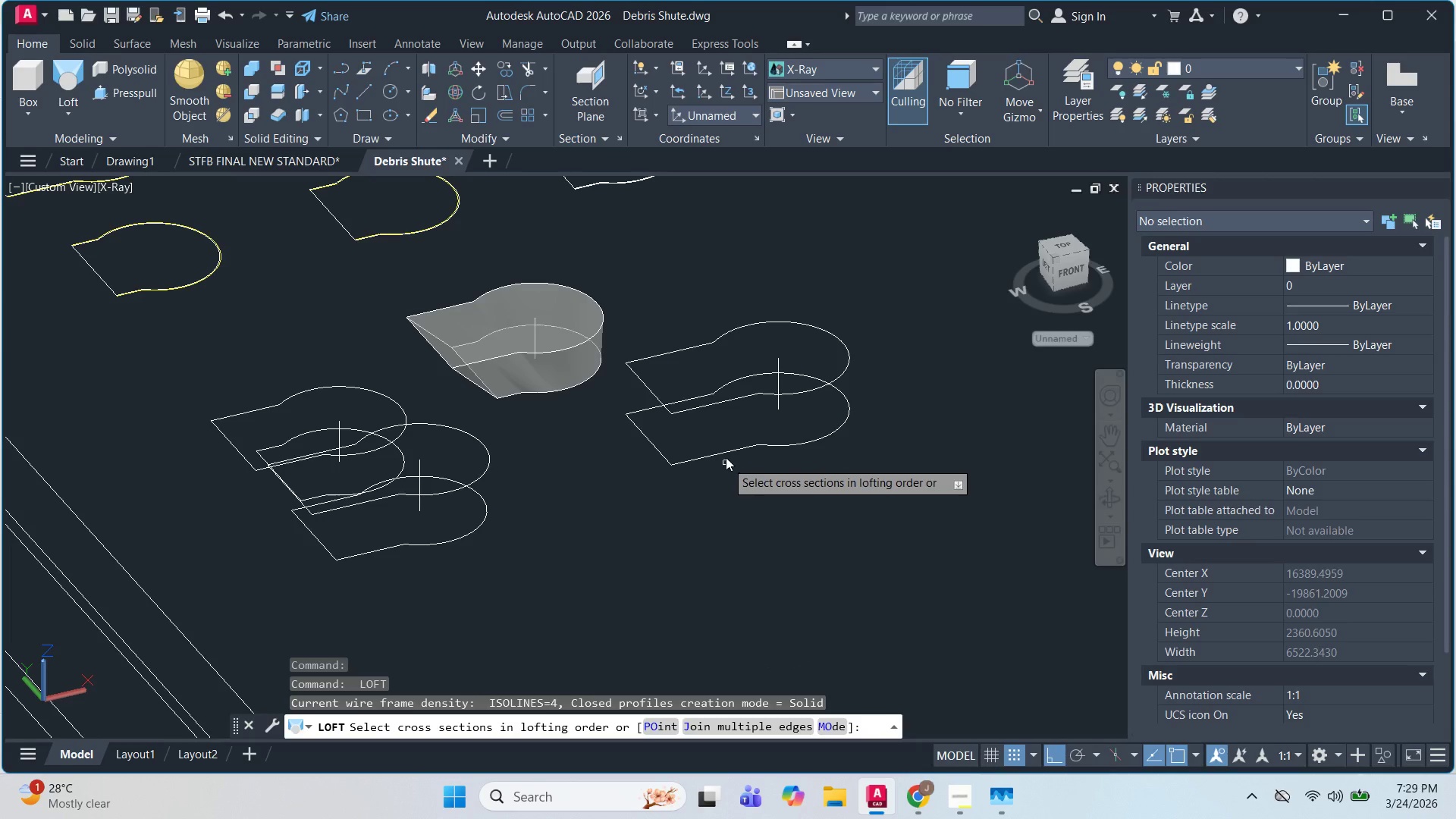 
left_click([726, 455])
 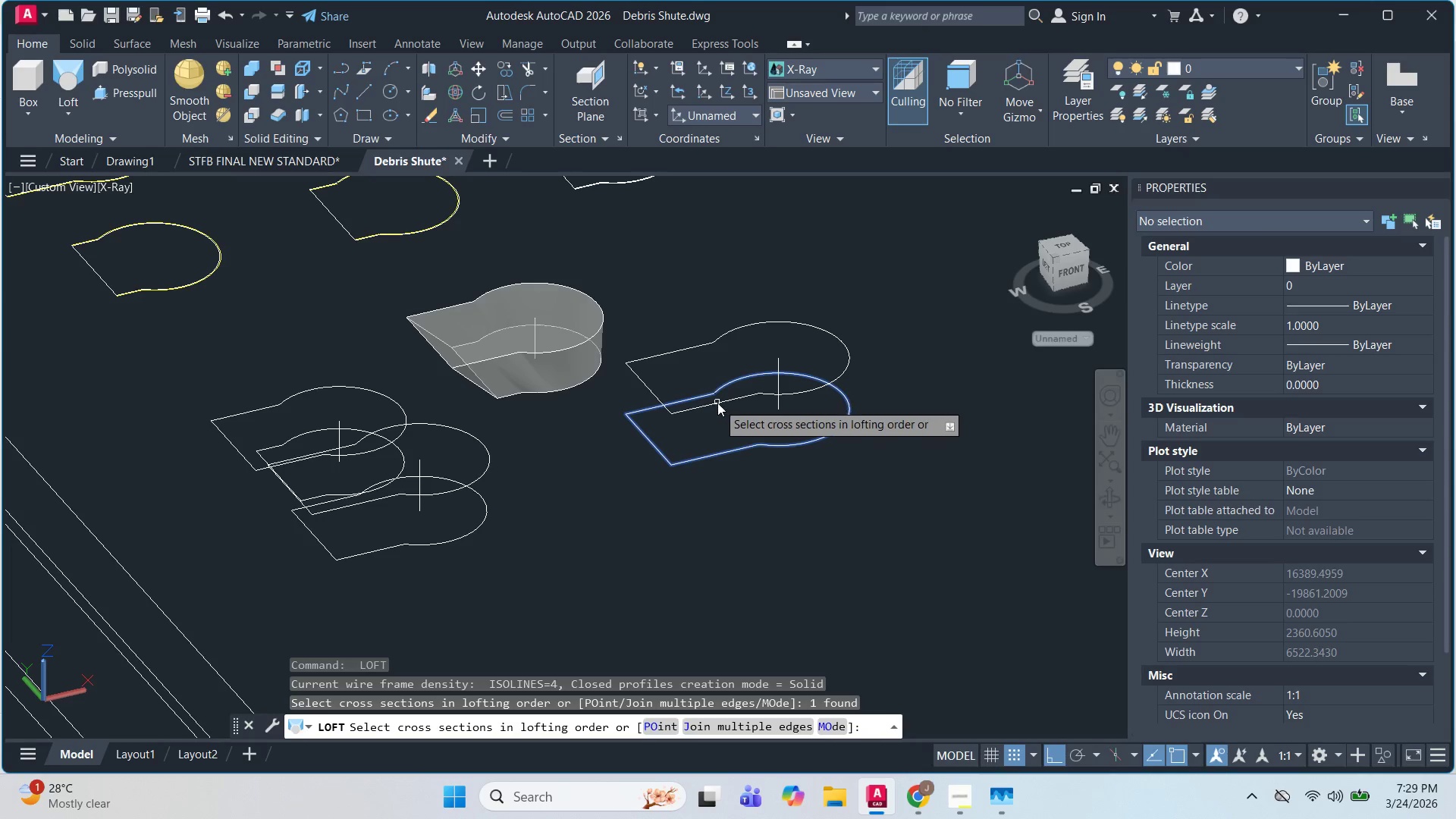 
left_click([717, 403])
 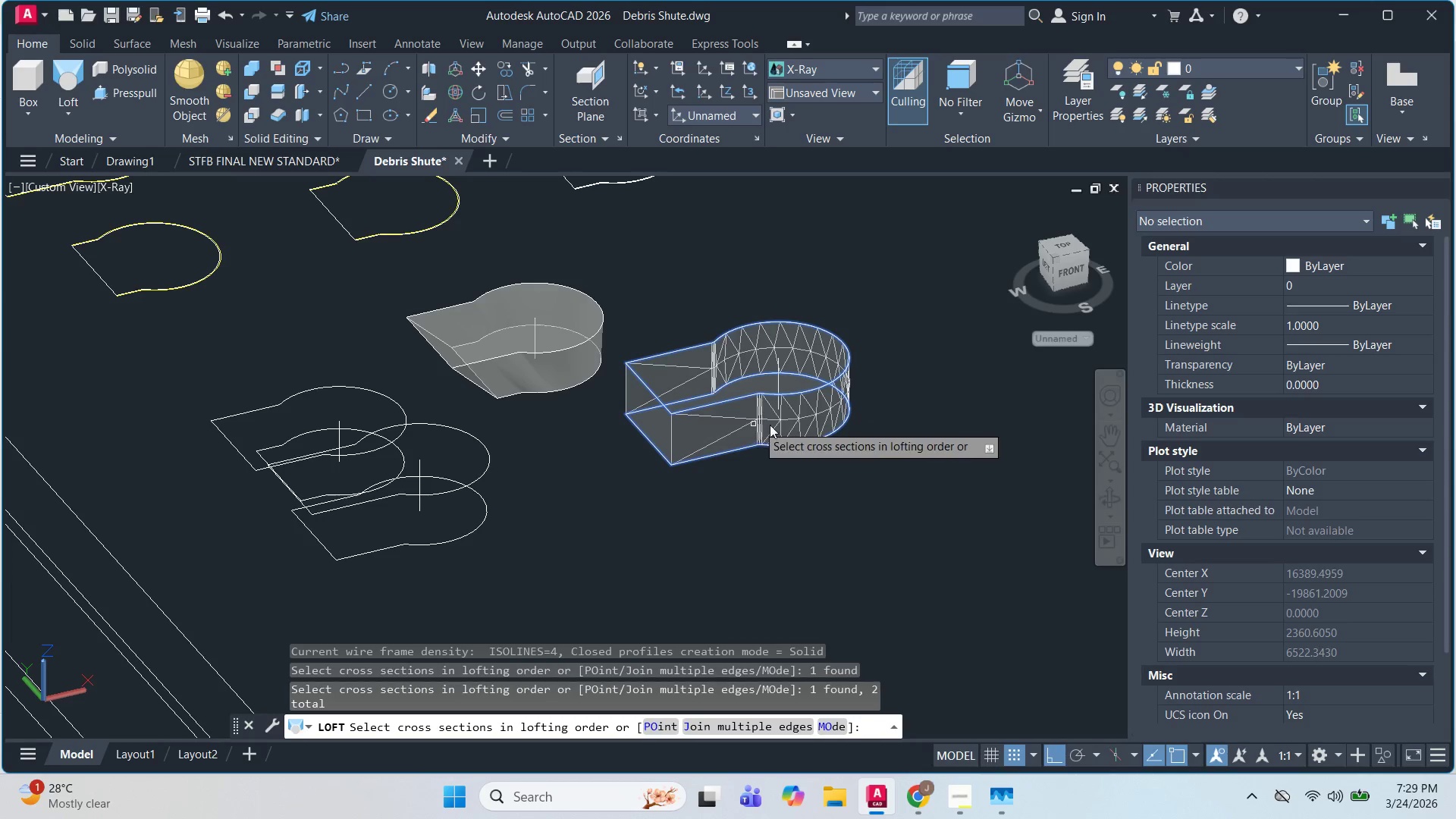 
key(Space)
 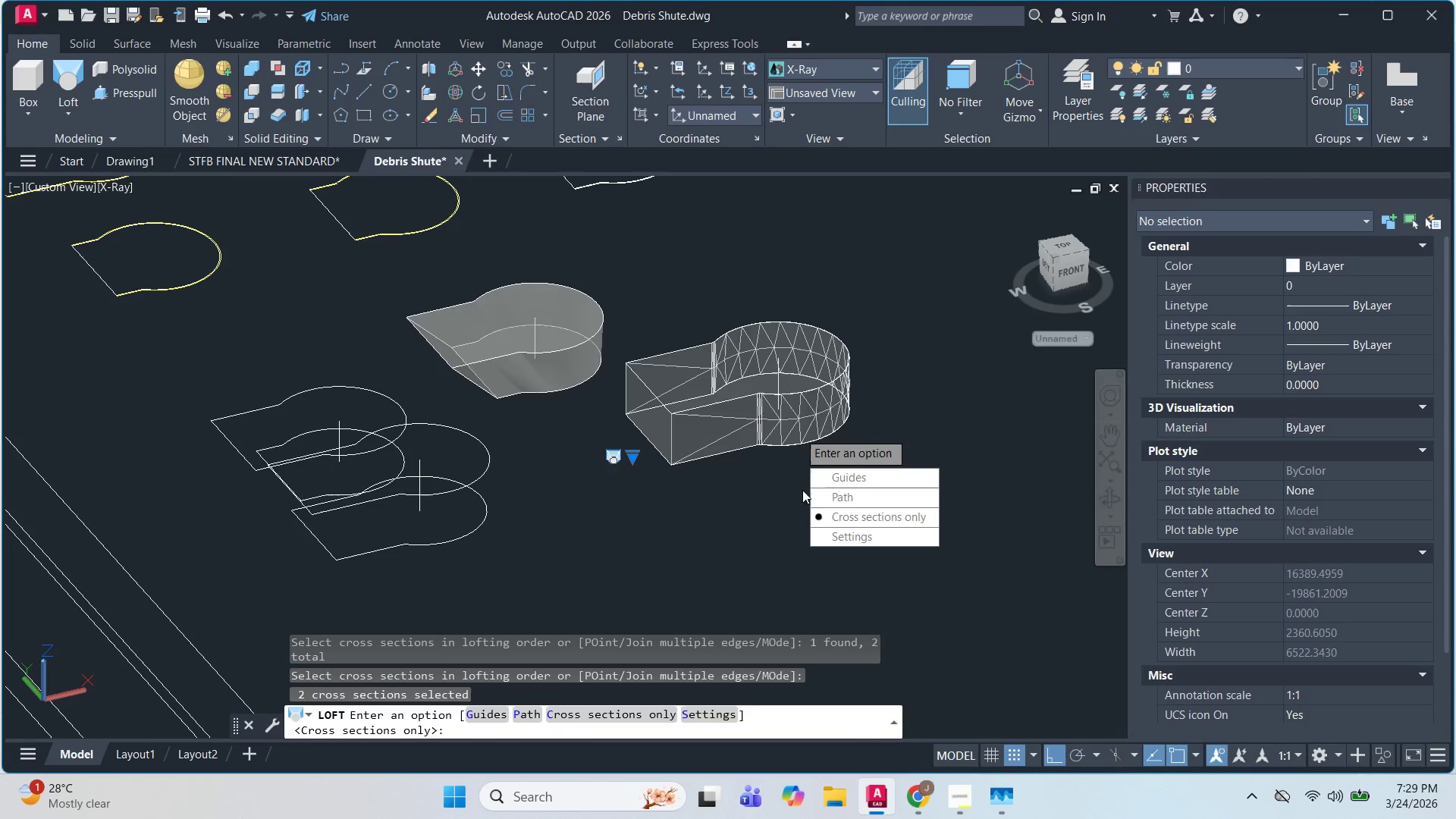 
key(Space)
 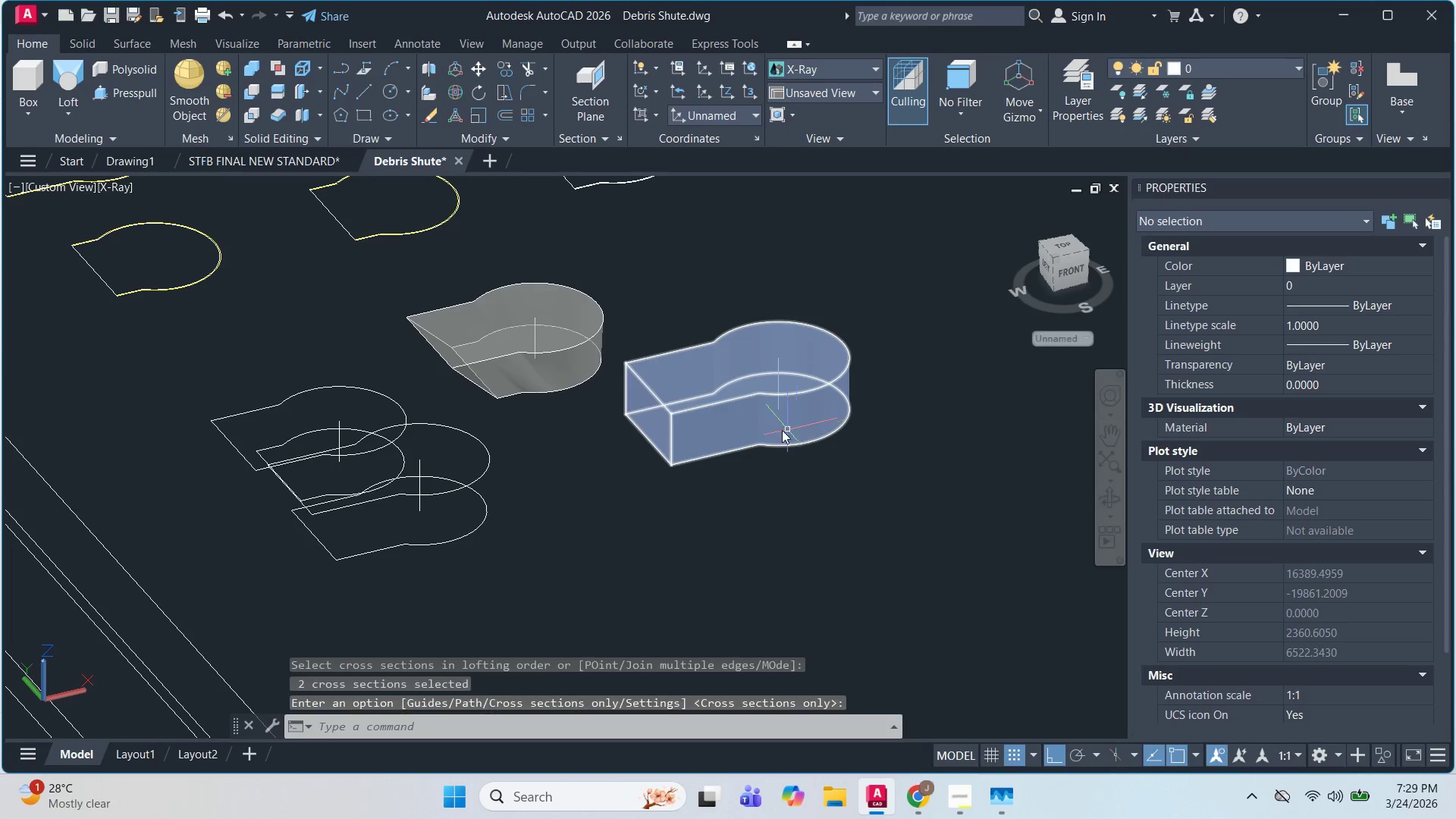 
hold_key(key=ShiftLeft, duration=0.7)
 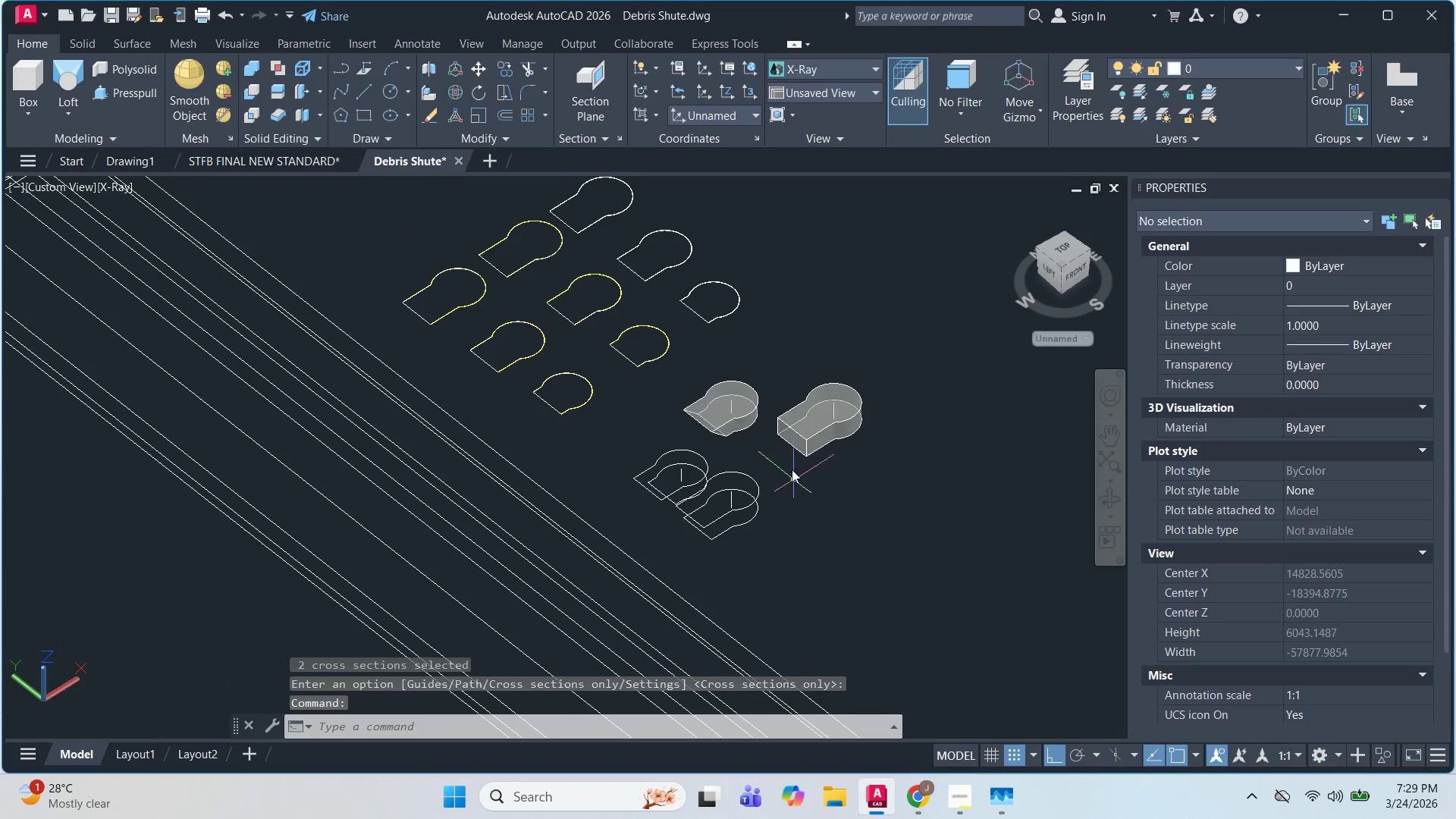 
scroll: coordinate [781, 430], scroll_direction: down, amount: 2.0
 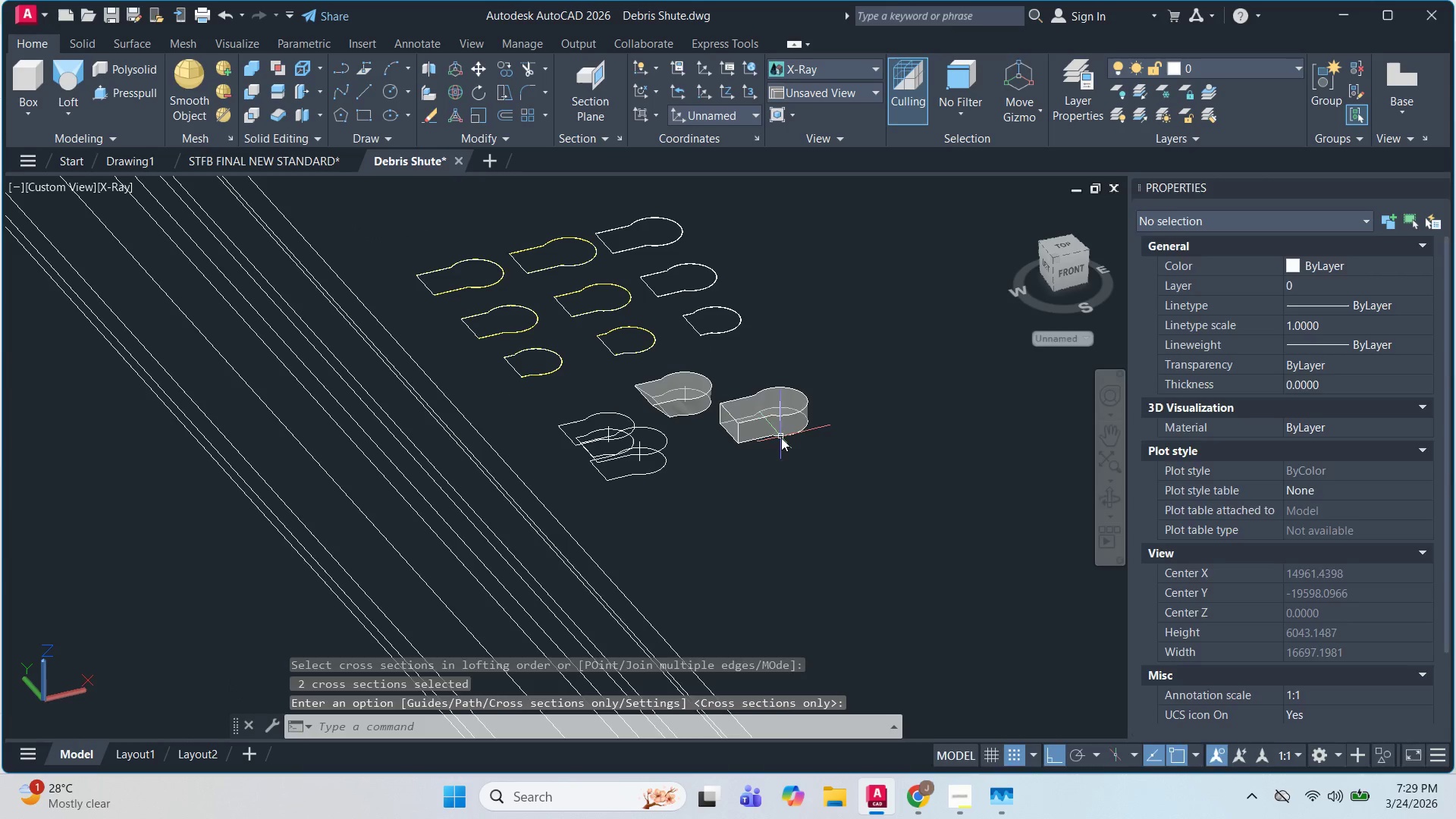 
scroll: coordinate [792, 463], scroll_direction: up, amount: 2.0
 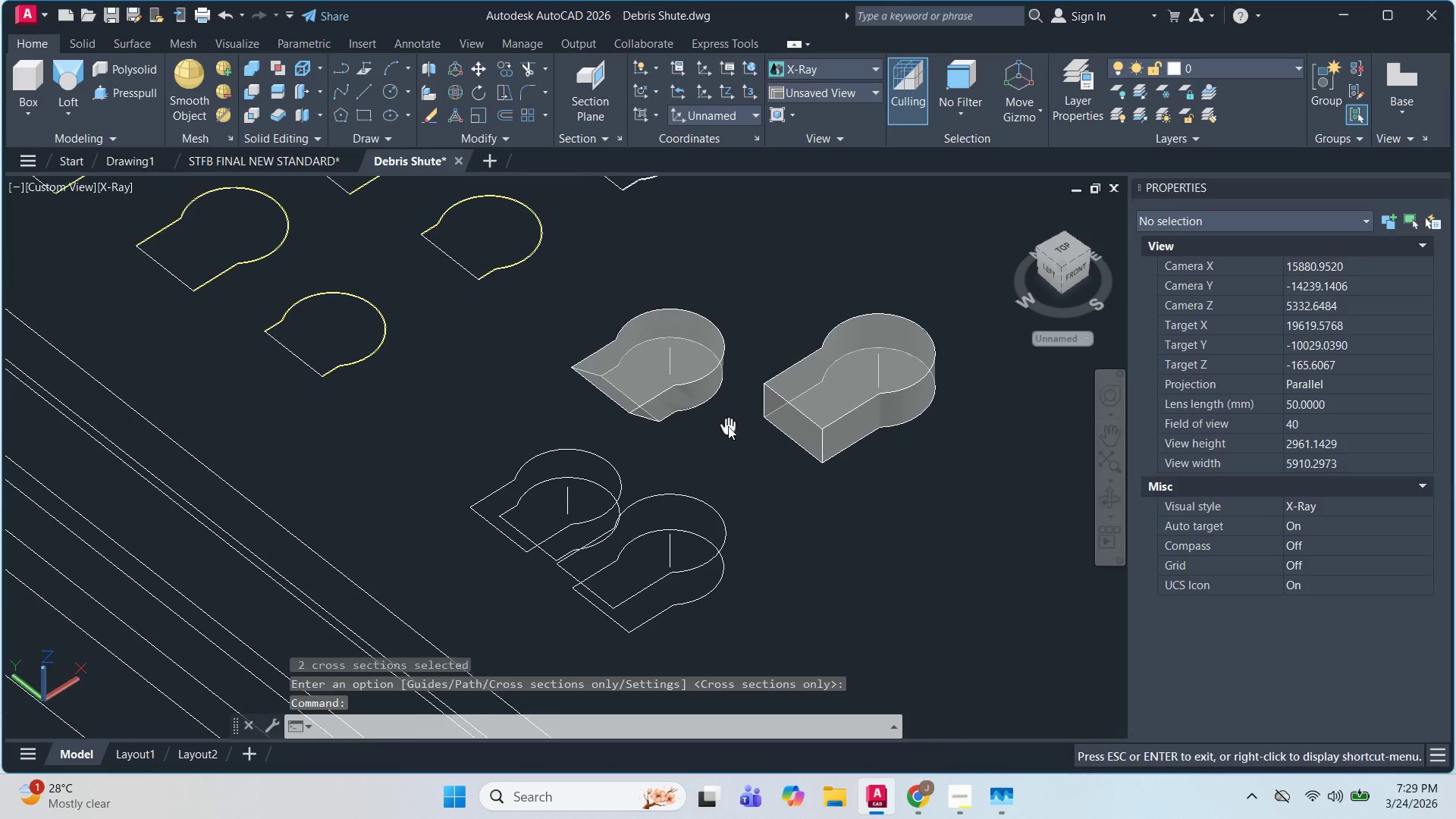 
left_click([686, 395])
 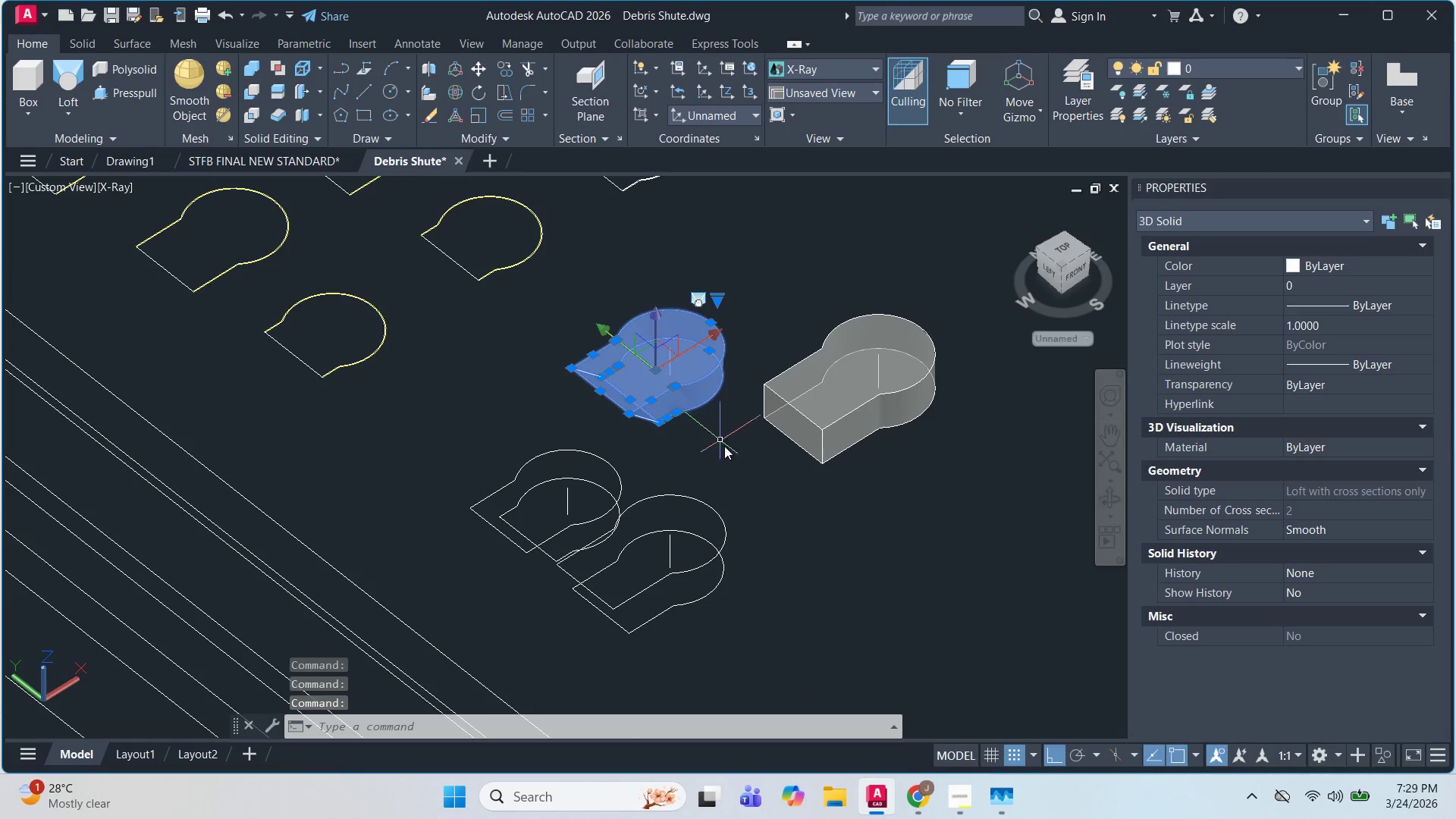 
key(Escape)
 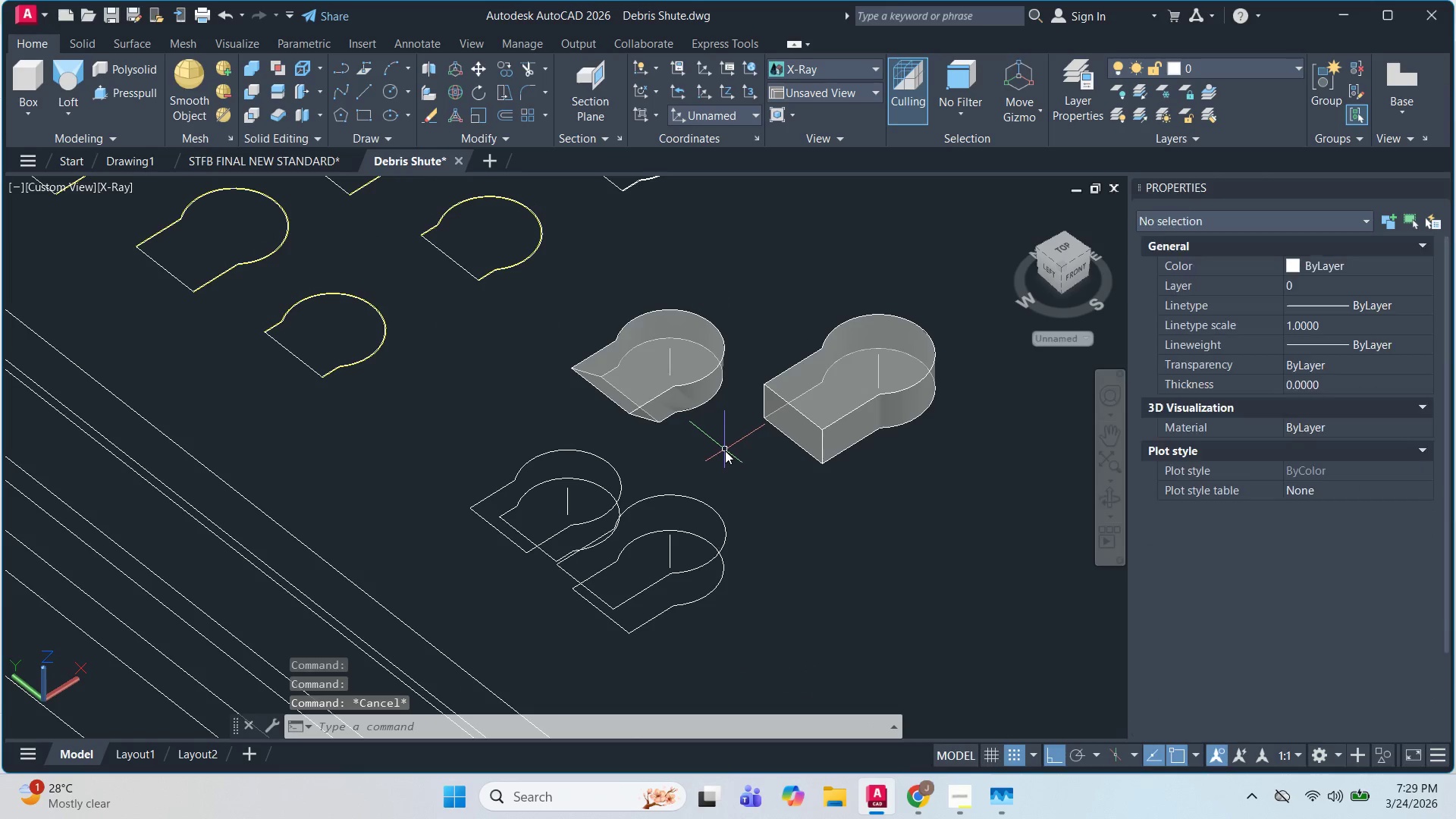 
key(Escape)
 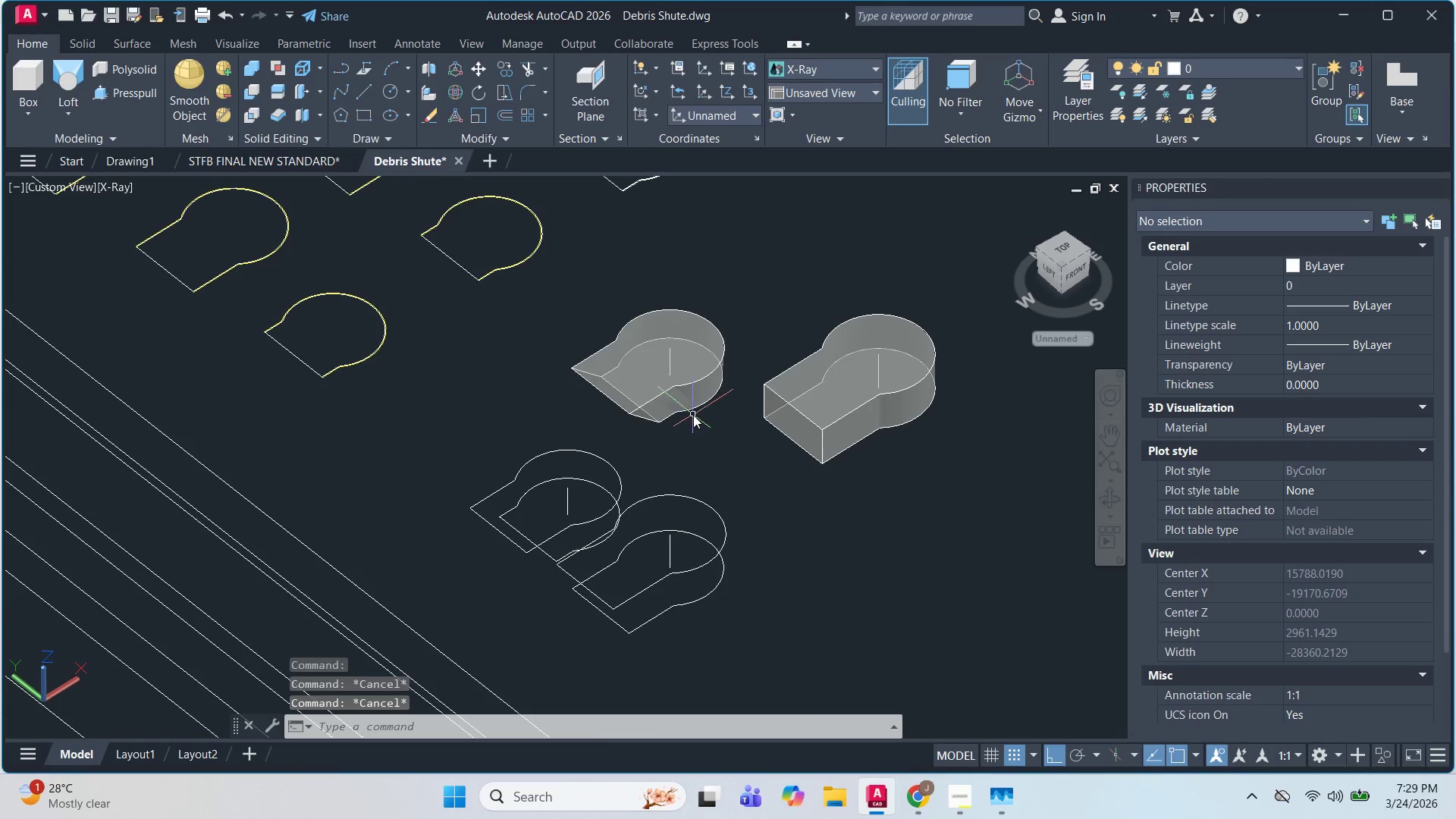 
left_click([693, 413])
 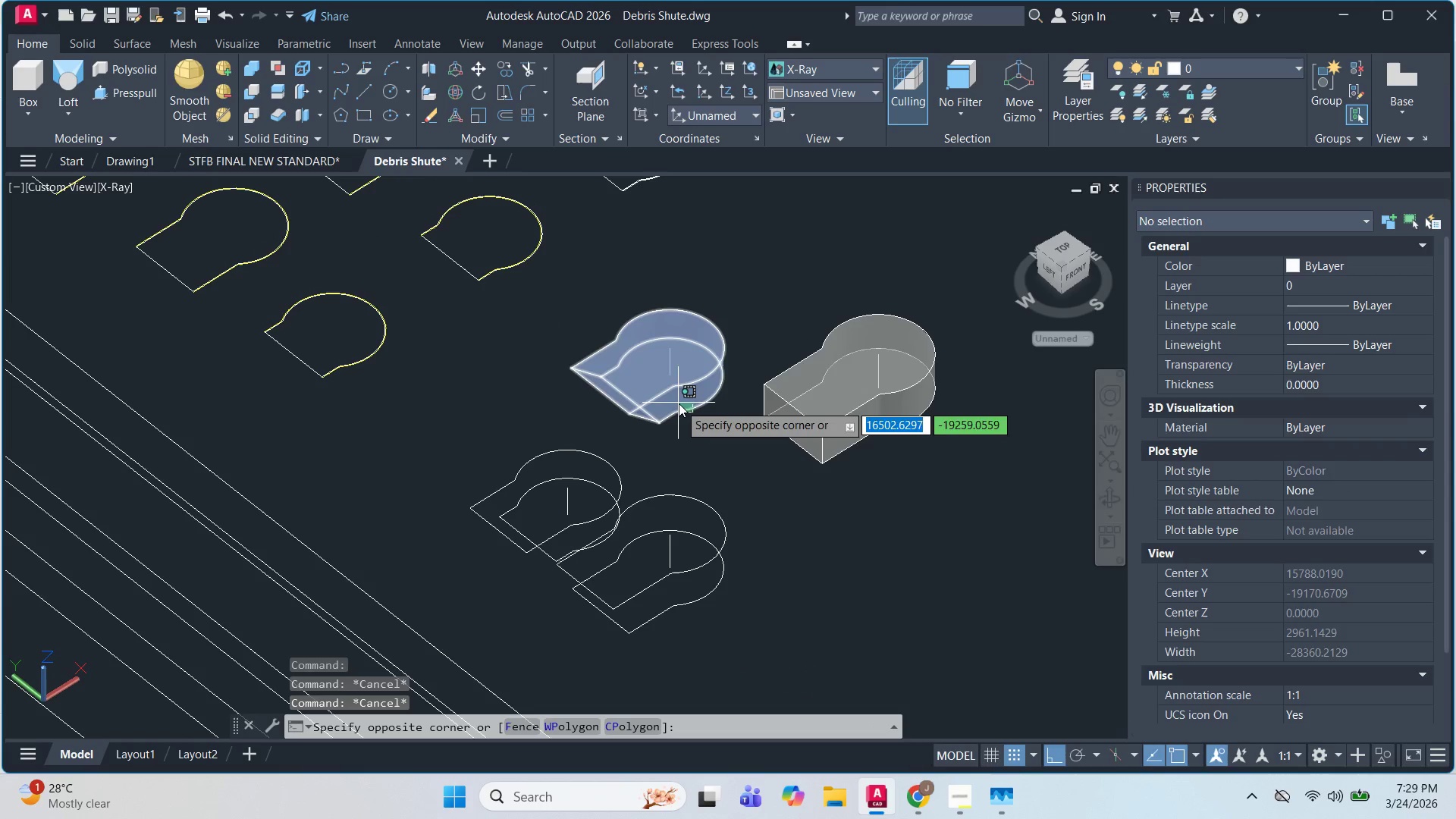 
left_click([679, 403])
 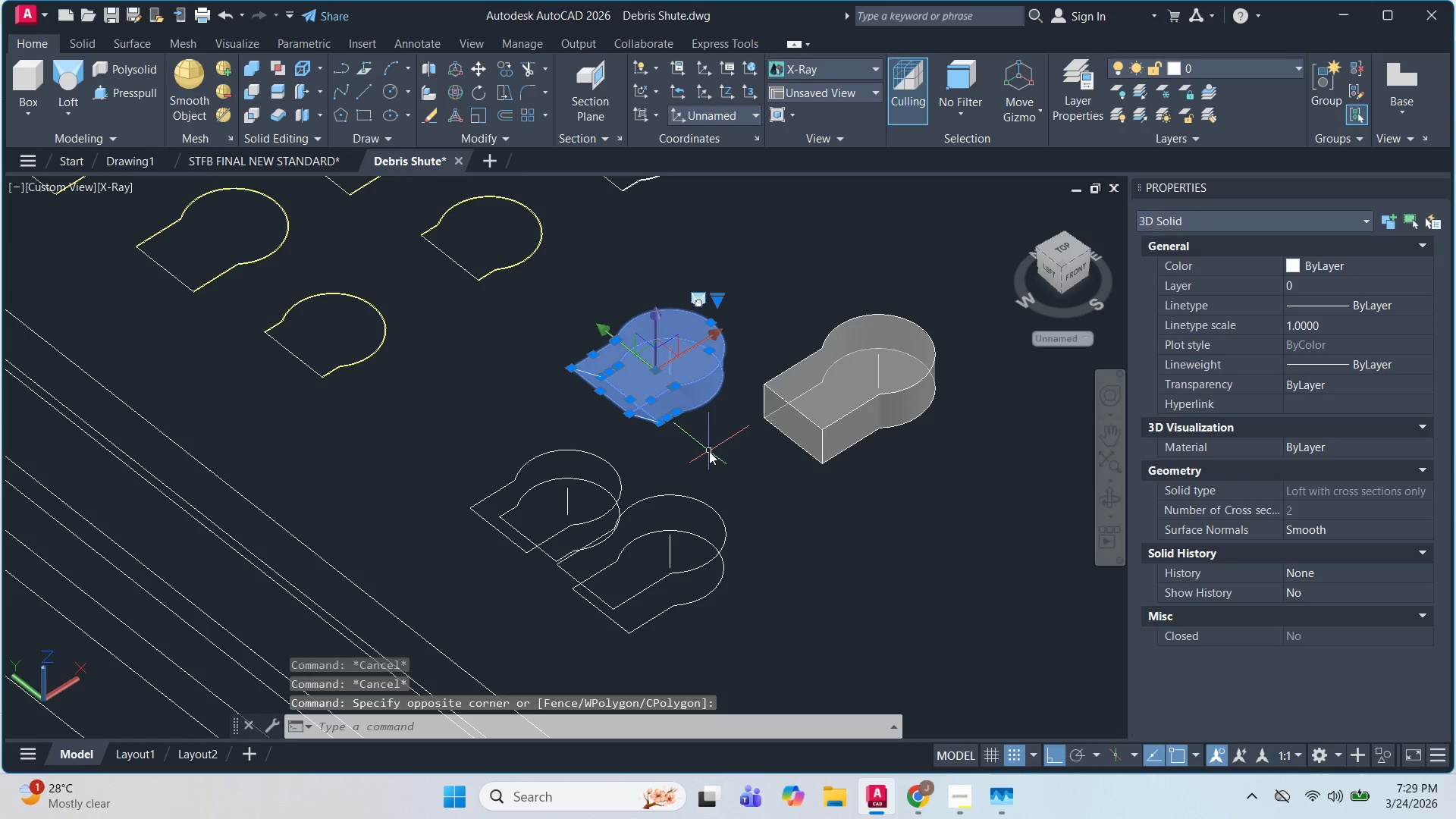 
key(Escape)
 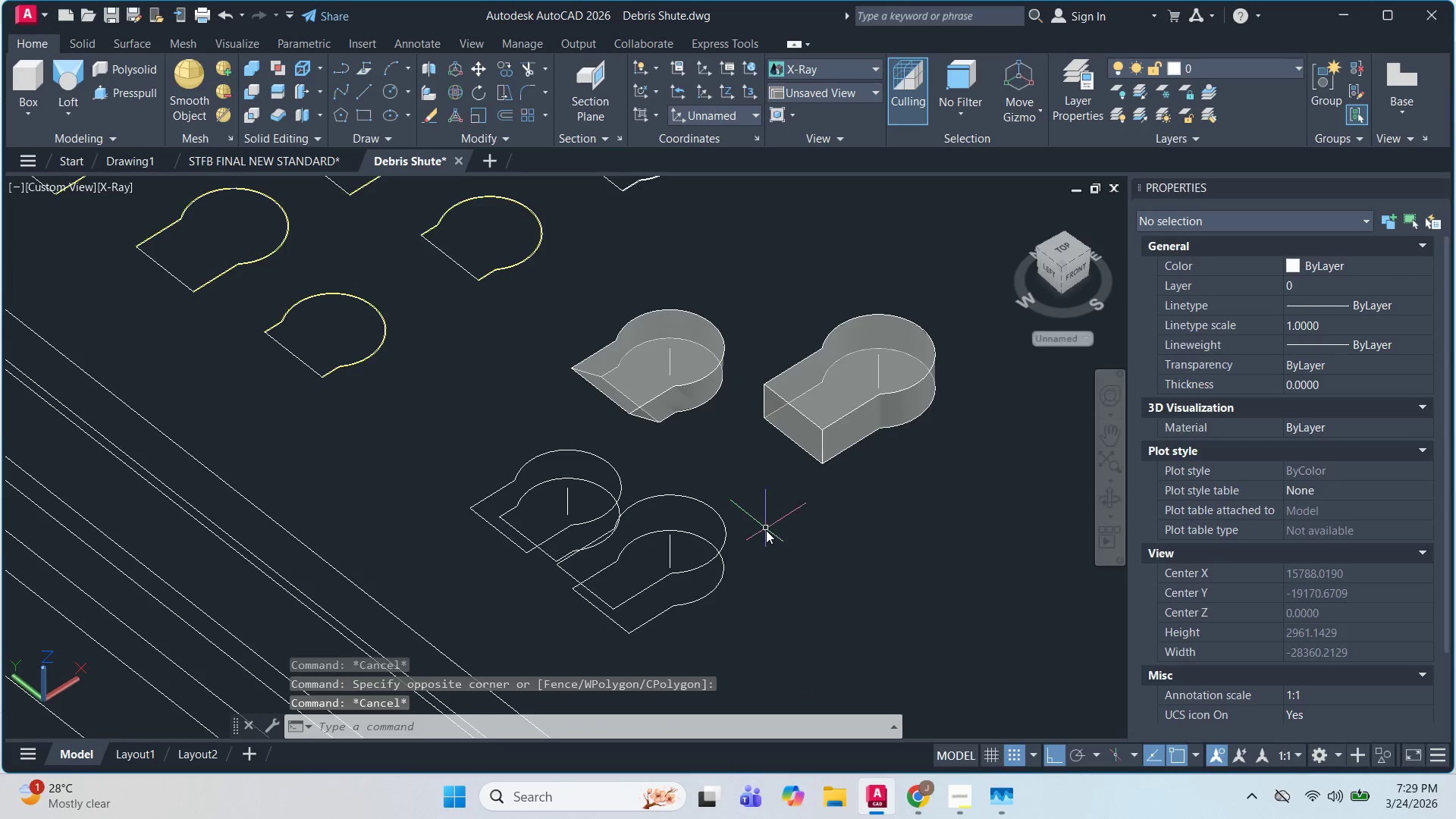 
key(Escape)
 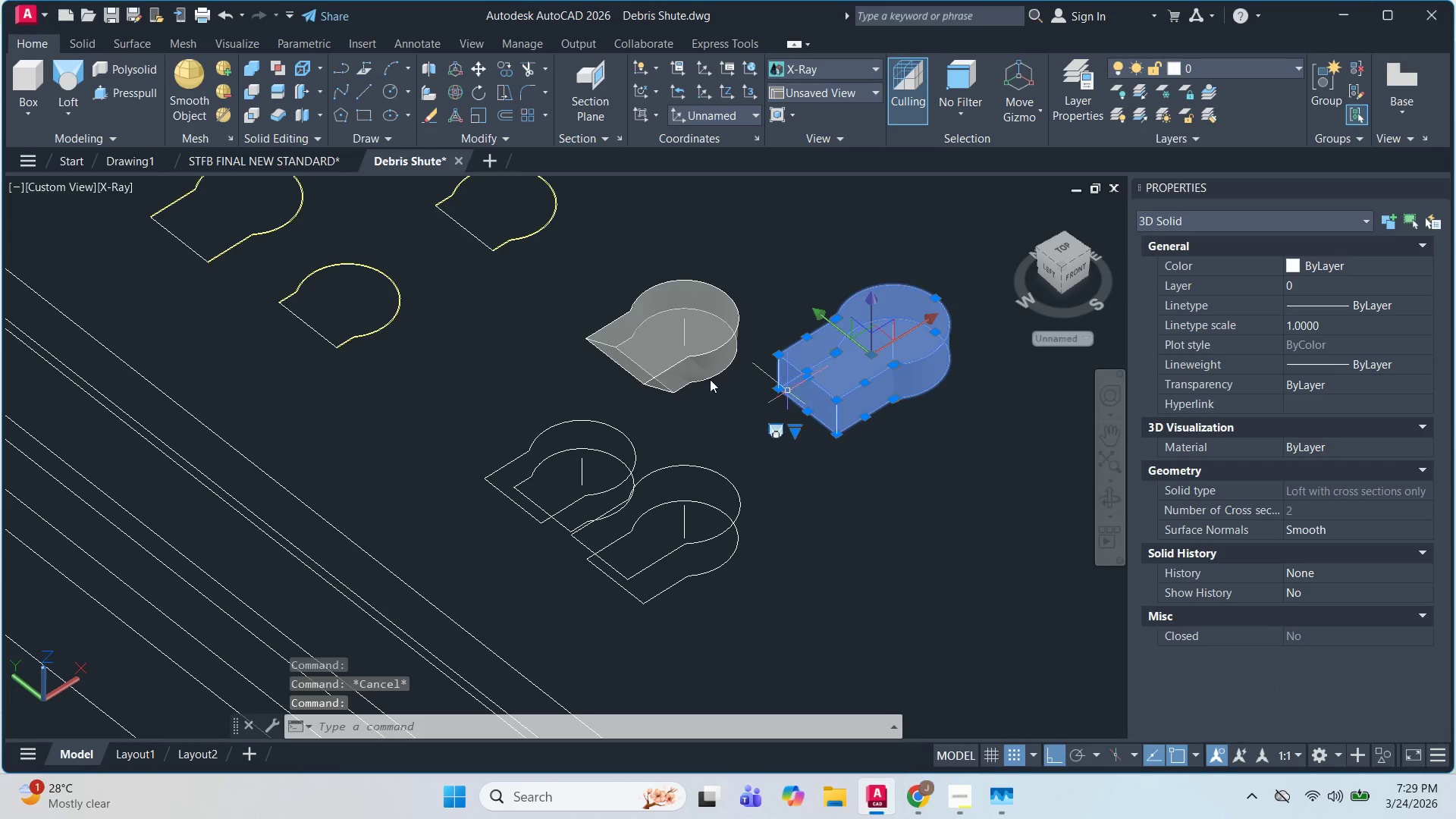 
double_click([673, 366])
 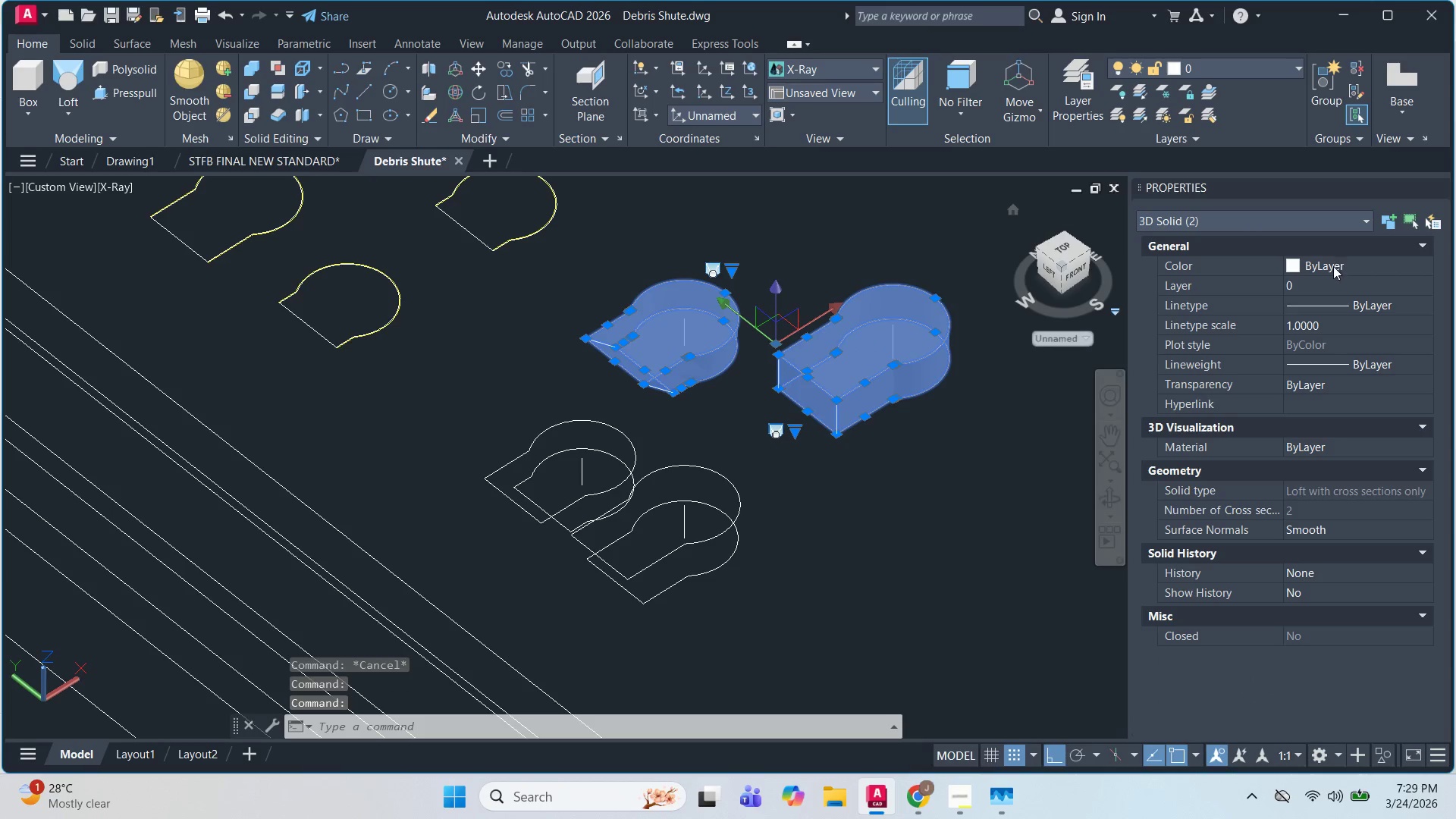 
double_click([1333, 266])
 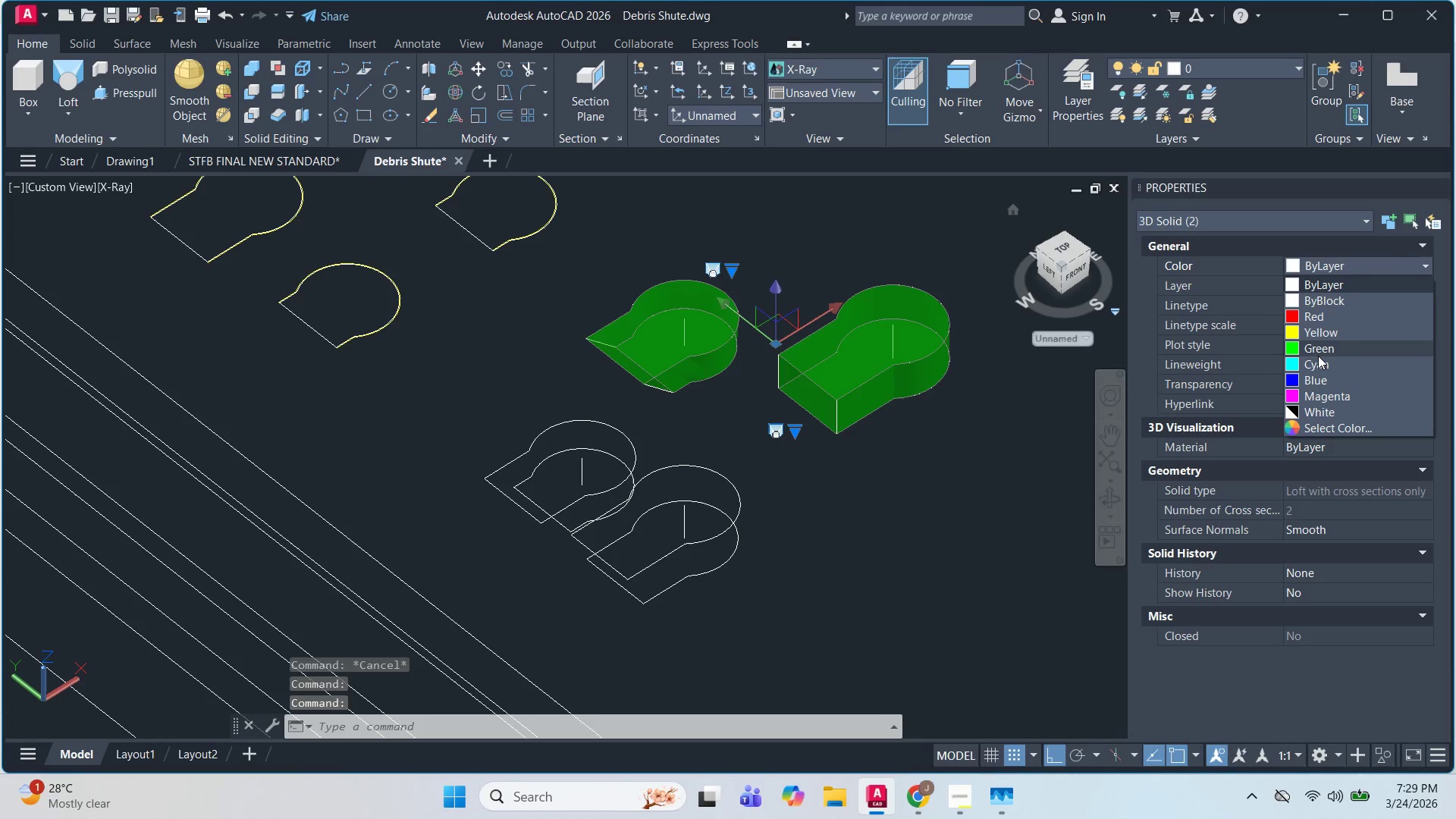 
key(Escape)
 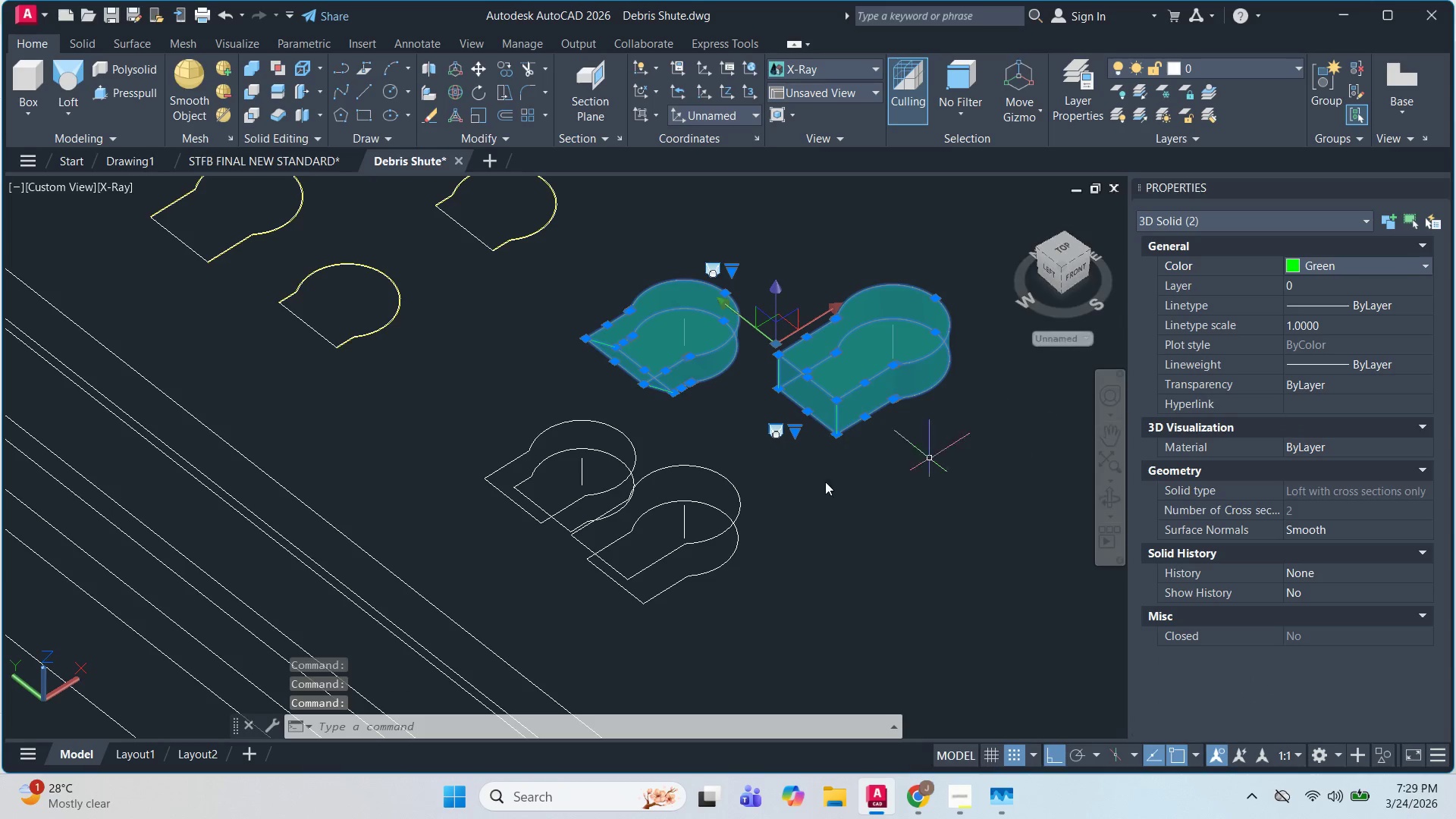 
key(Escape)
 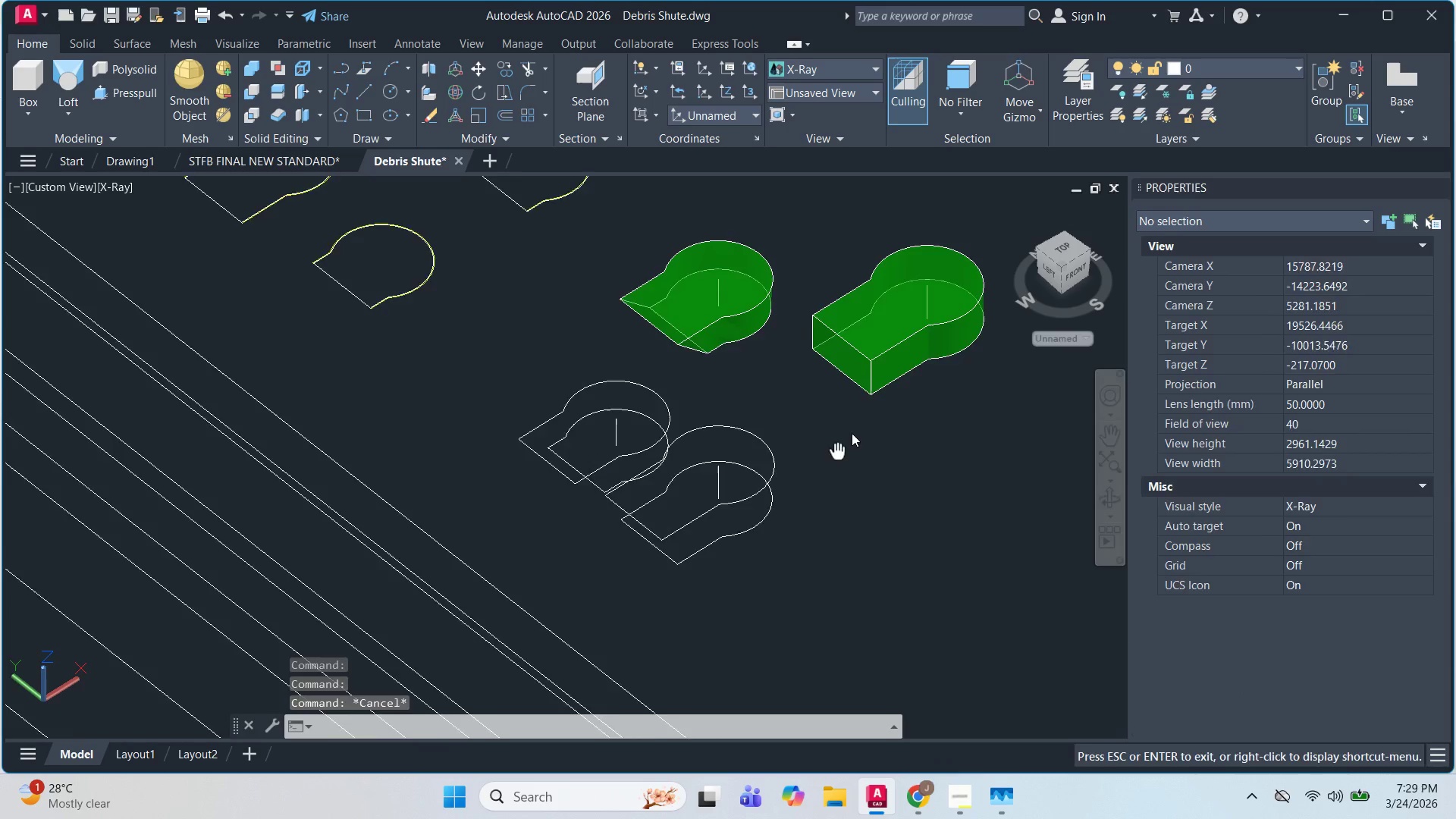 
key(Escape)
 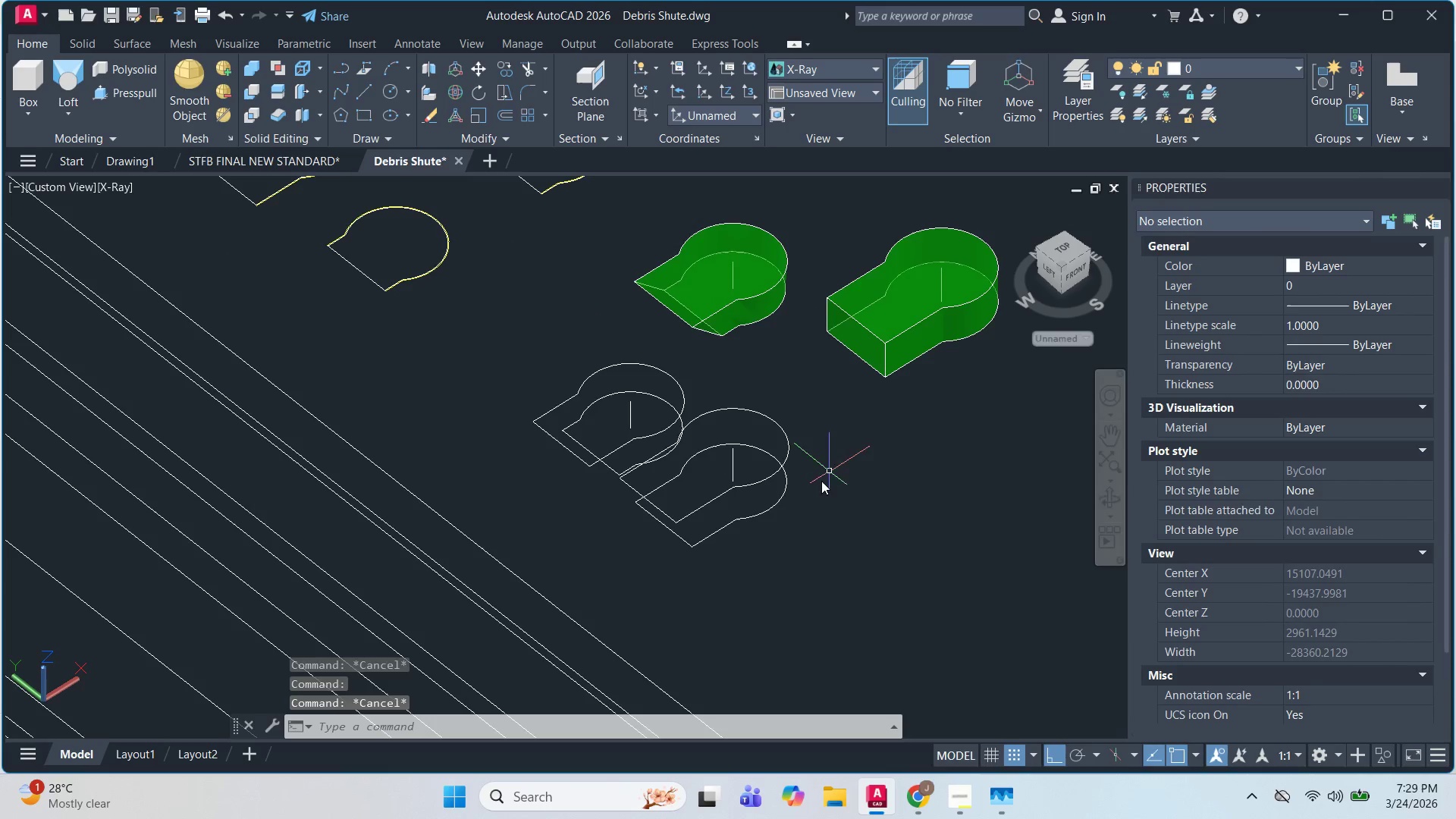 
key(Escape)
 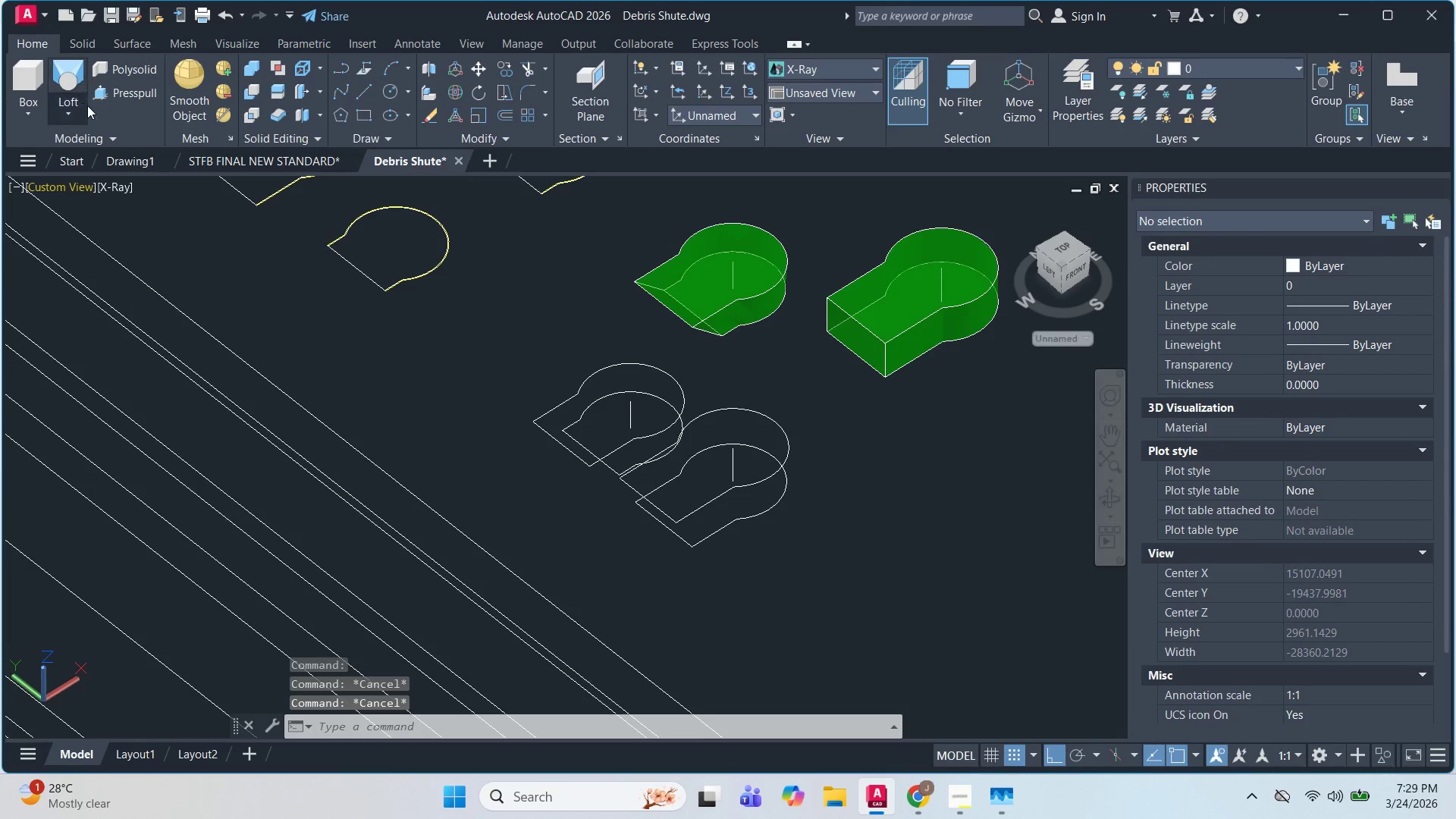 
left_click([71, 83])
 